 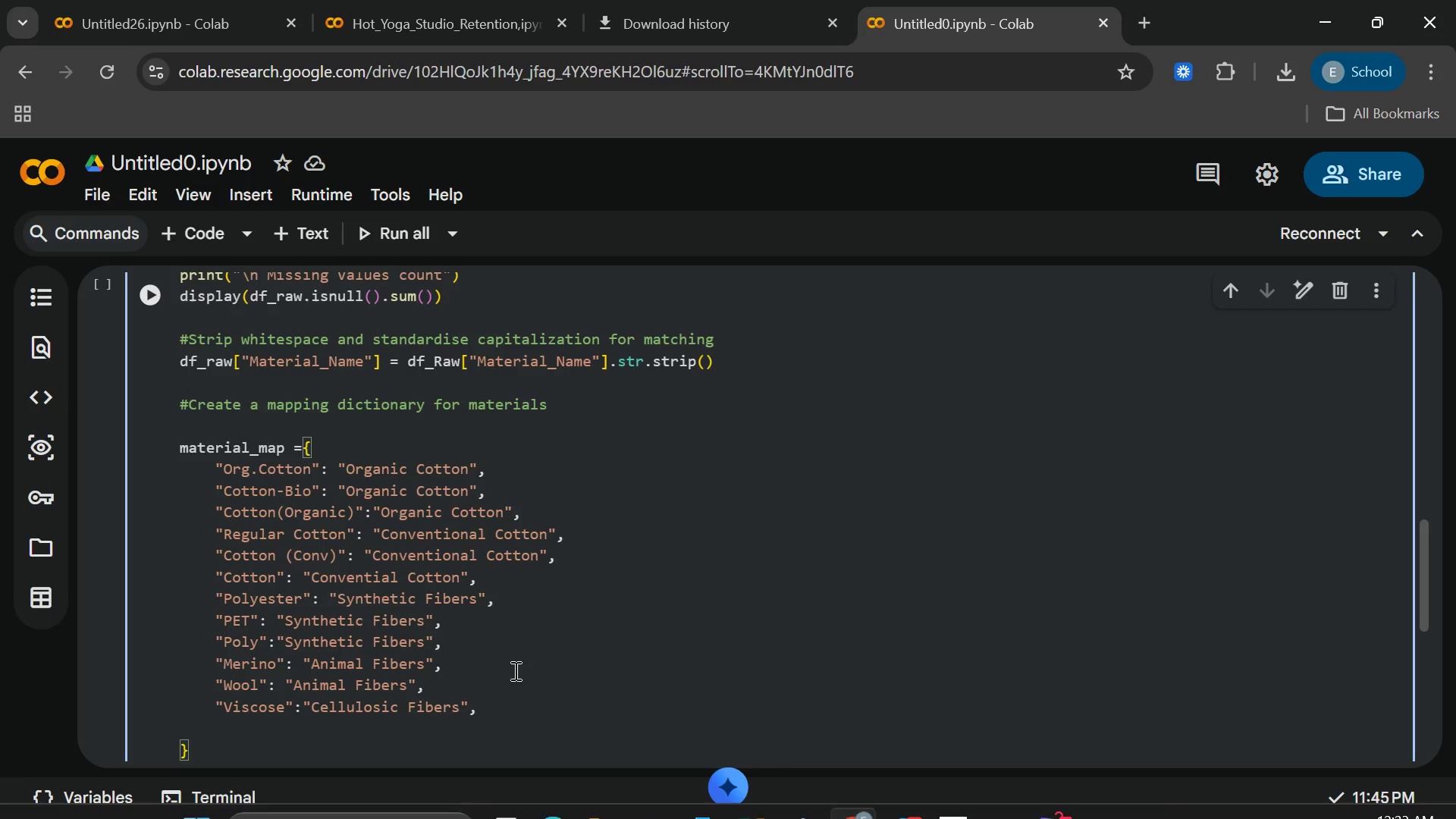 
type("Rayon)
 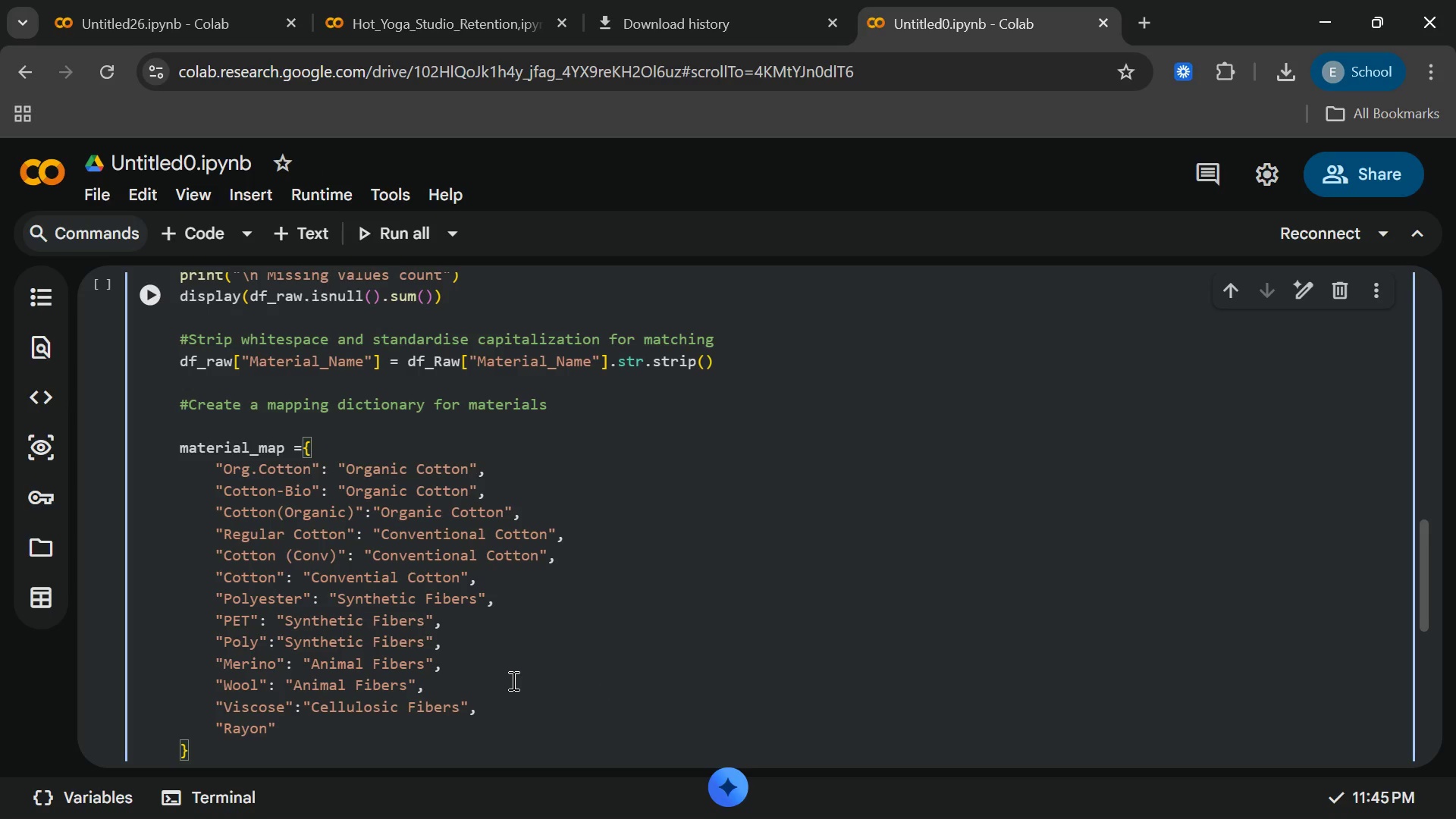 
key(ArrowRight)
 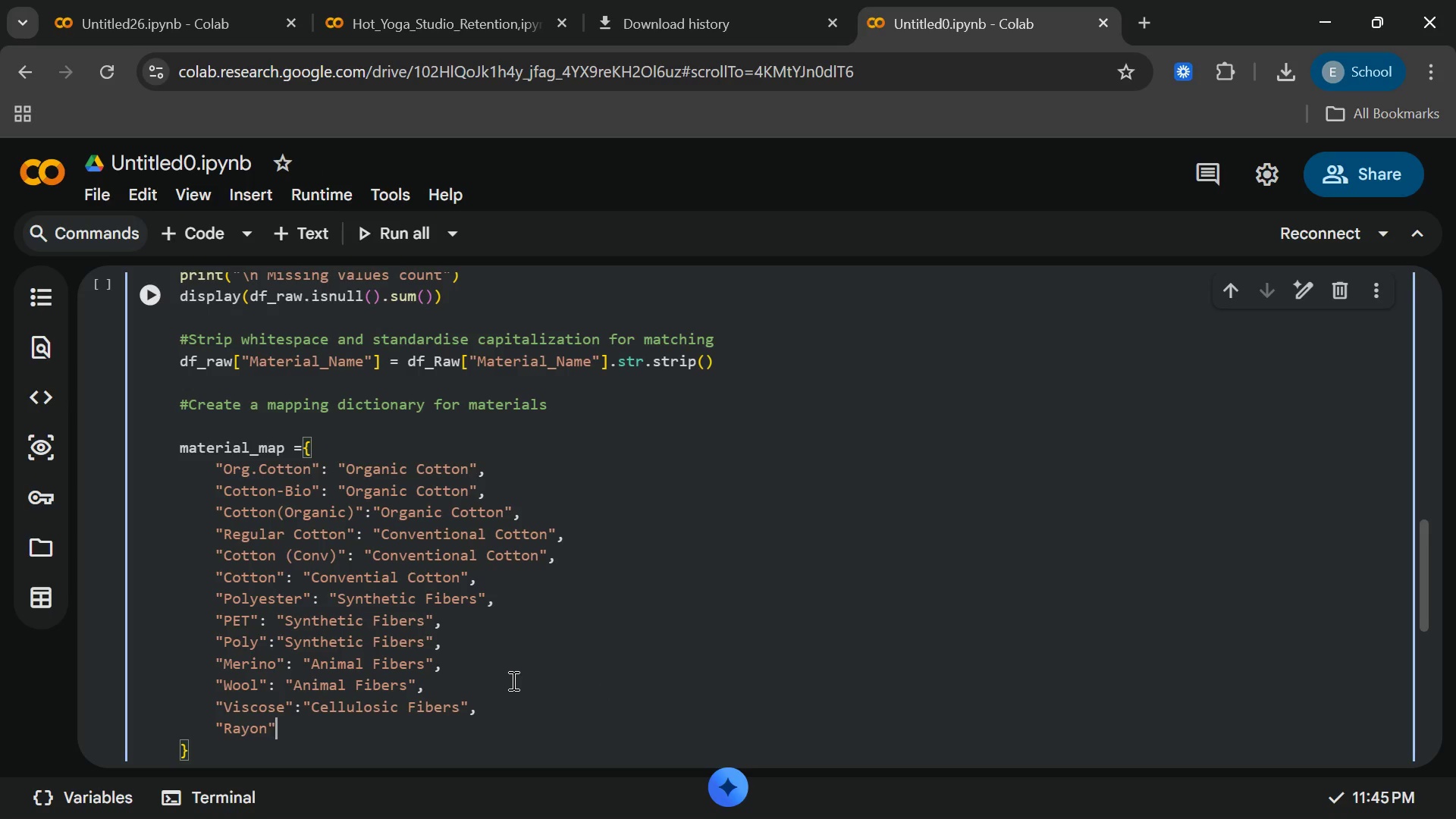 
key(Shift+Semicolon)
 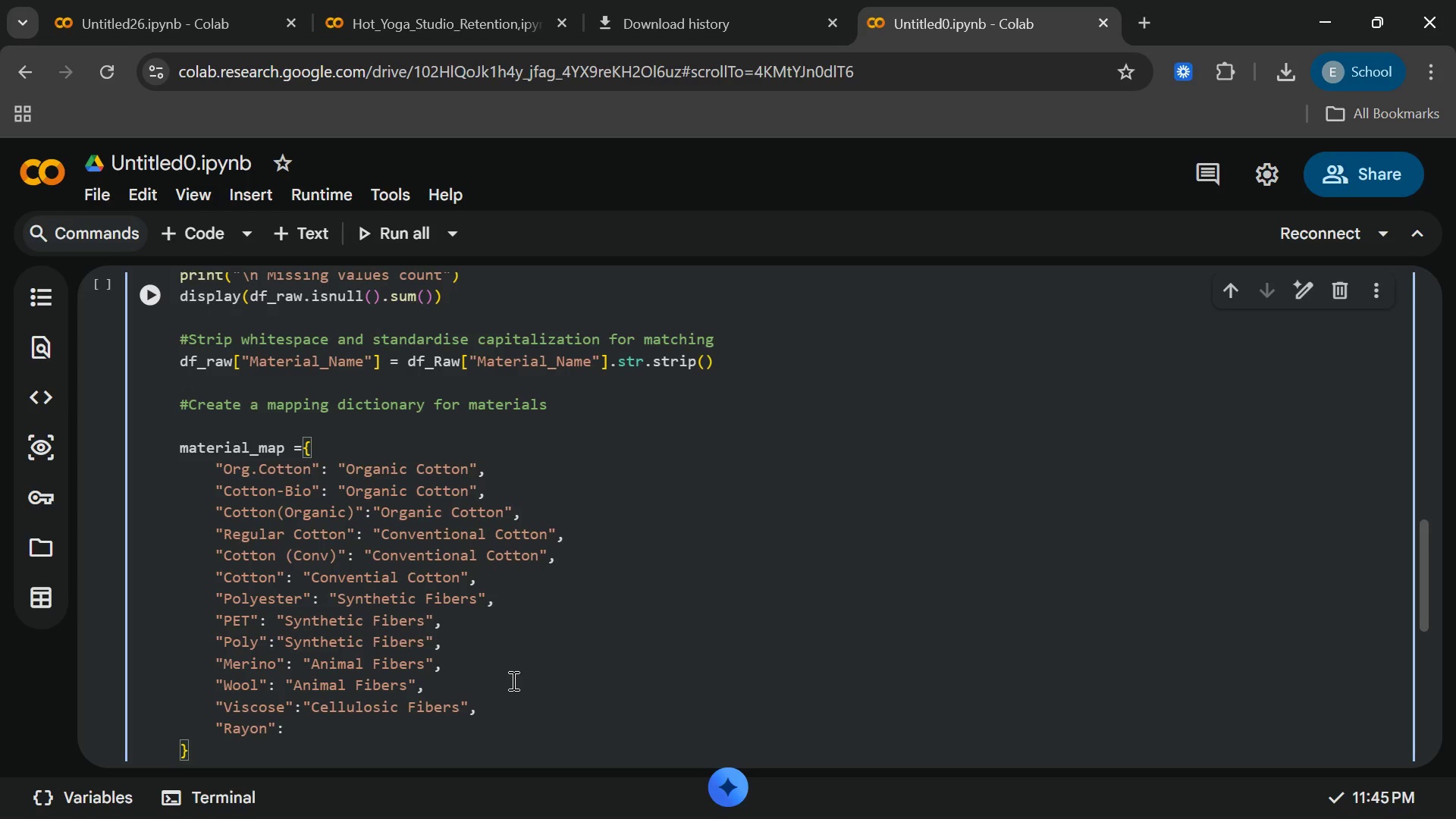 
key(Space)
 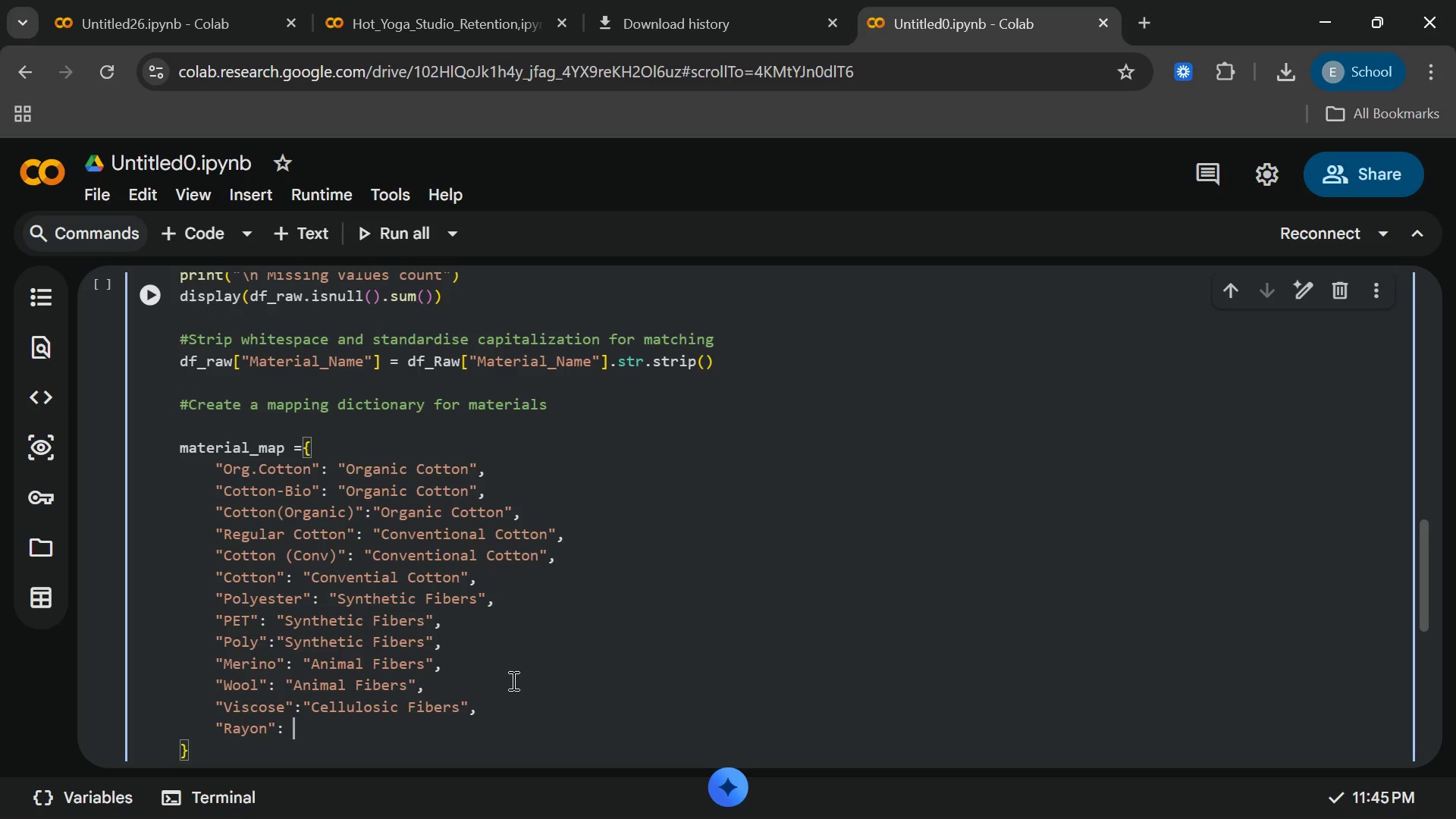 
key(Shift+Enter)
 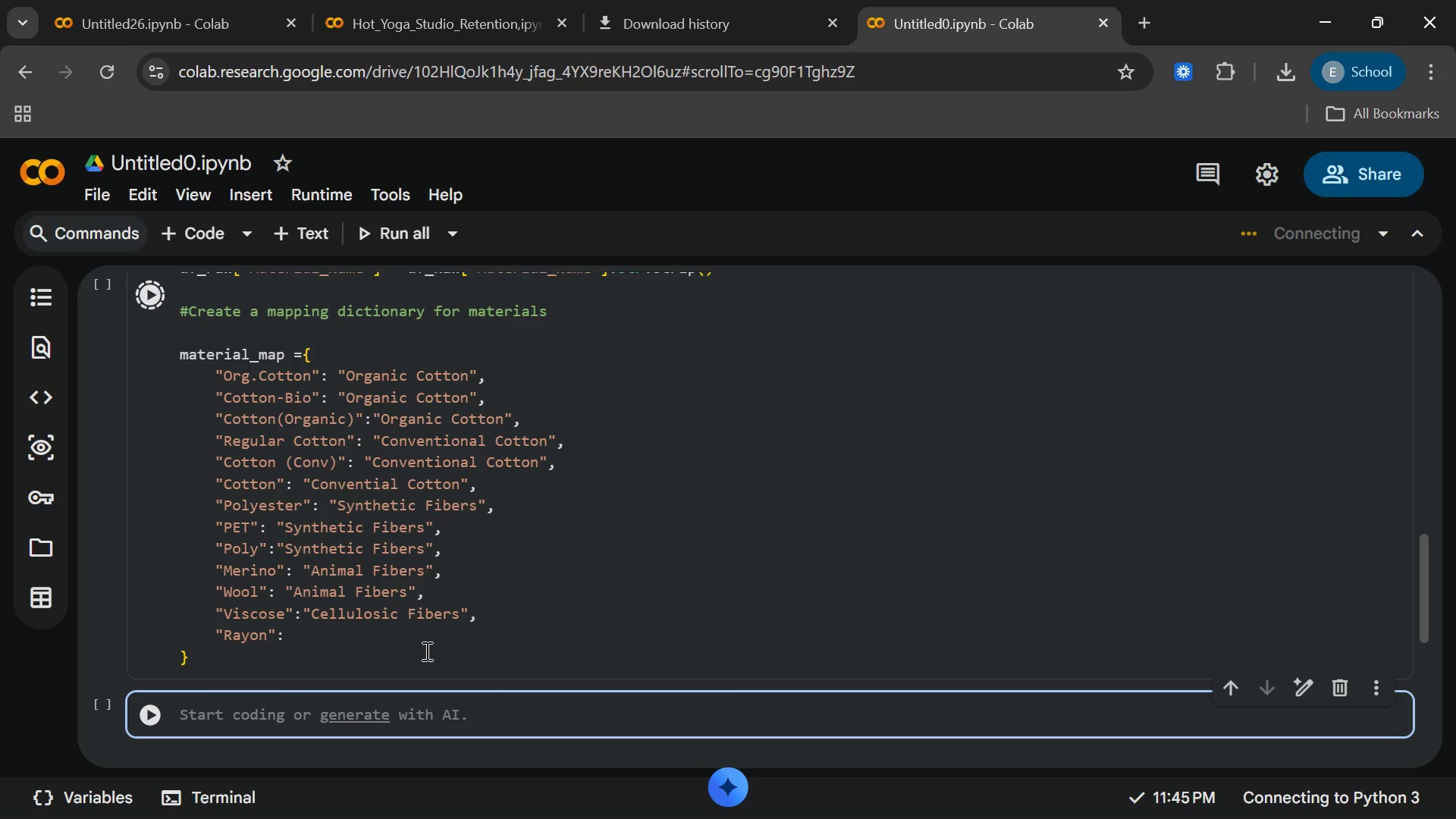 
left_click([403, 651])
 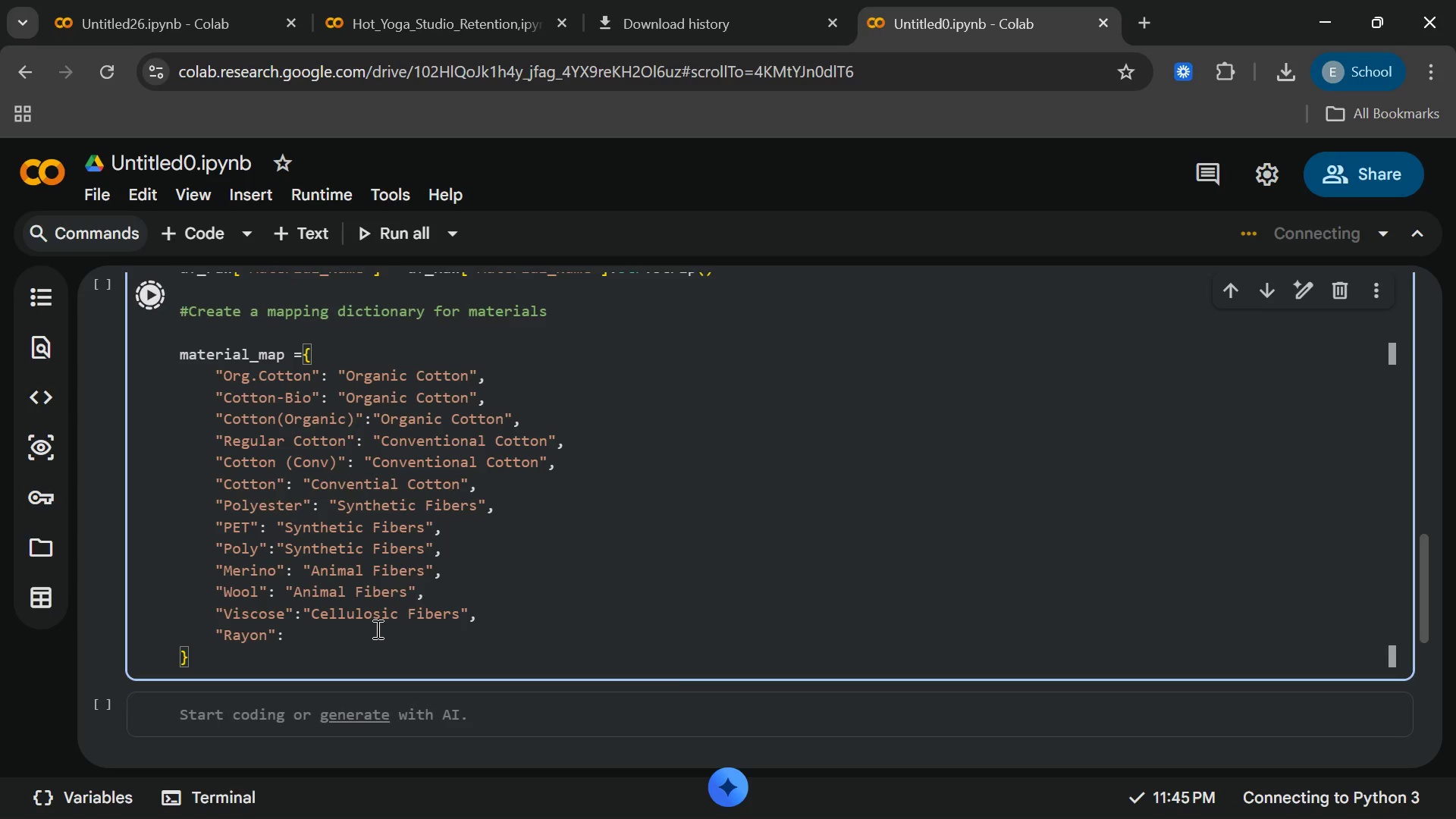 
left_click([376, 629])
 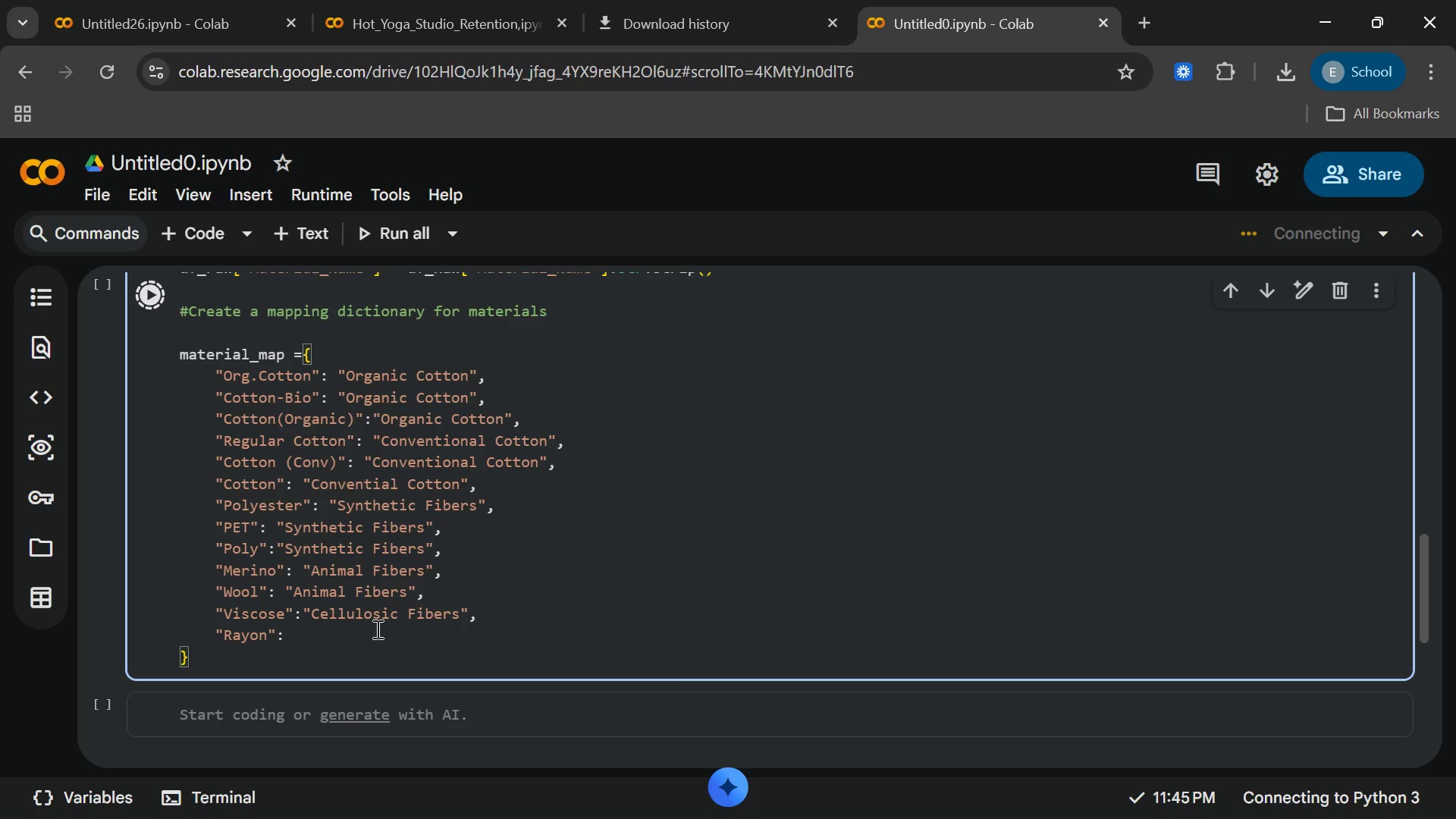 
type("Ce)
 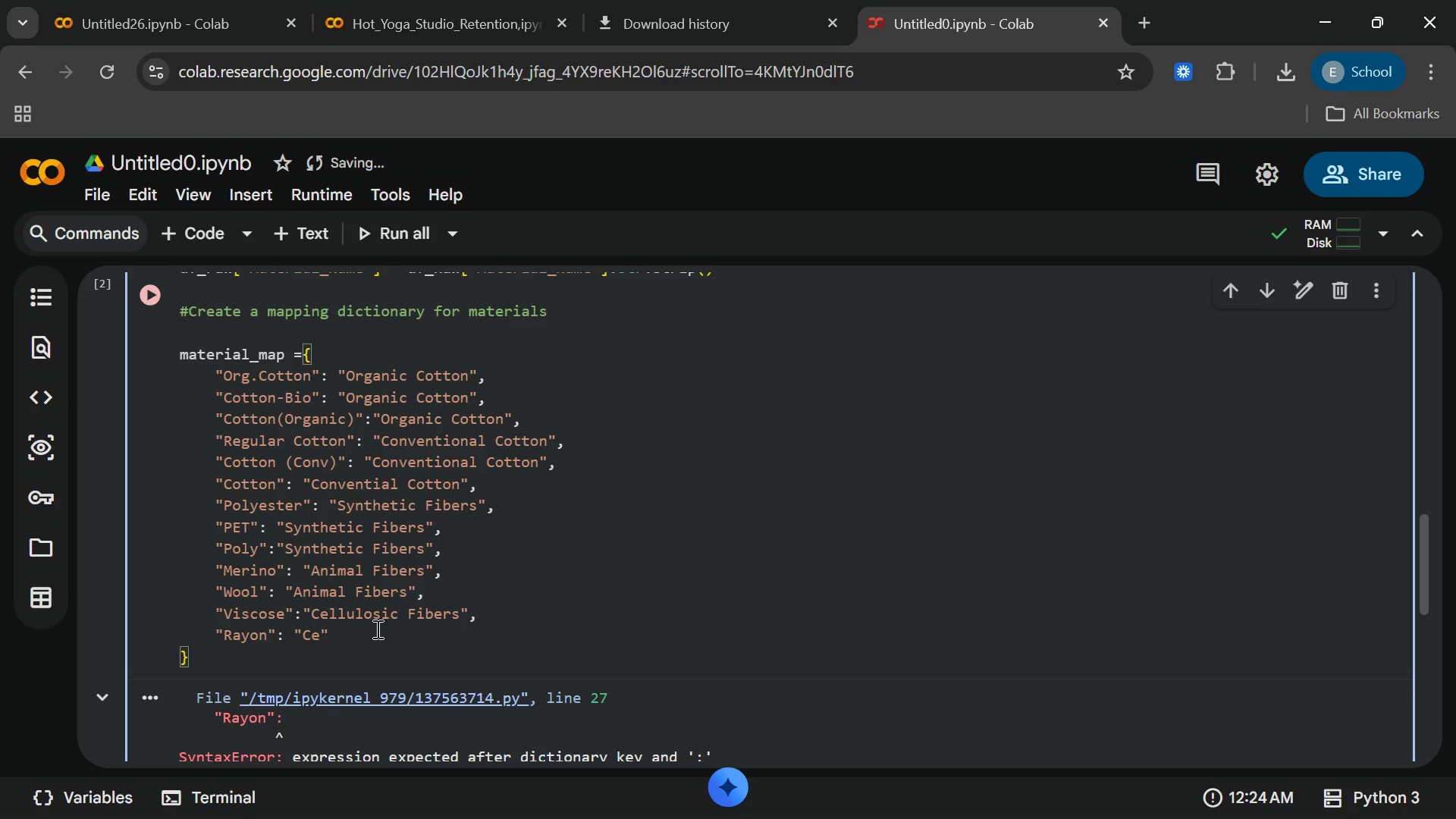 
left_click([112, 692])
 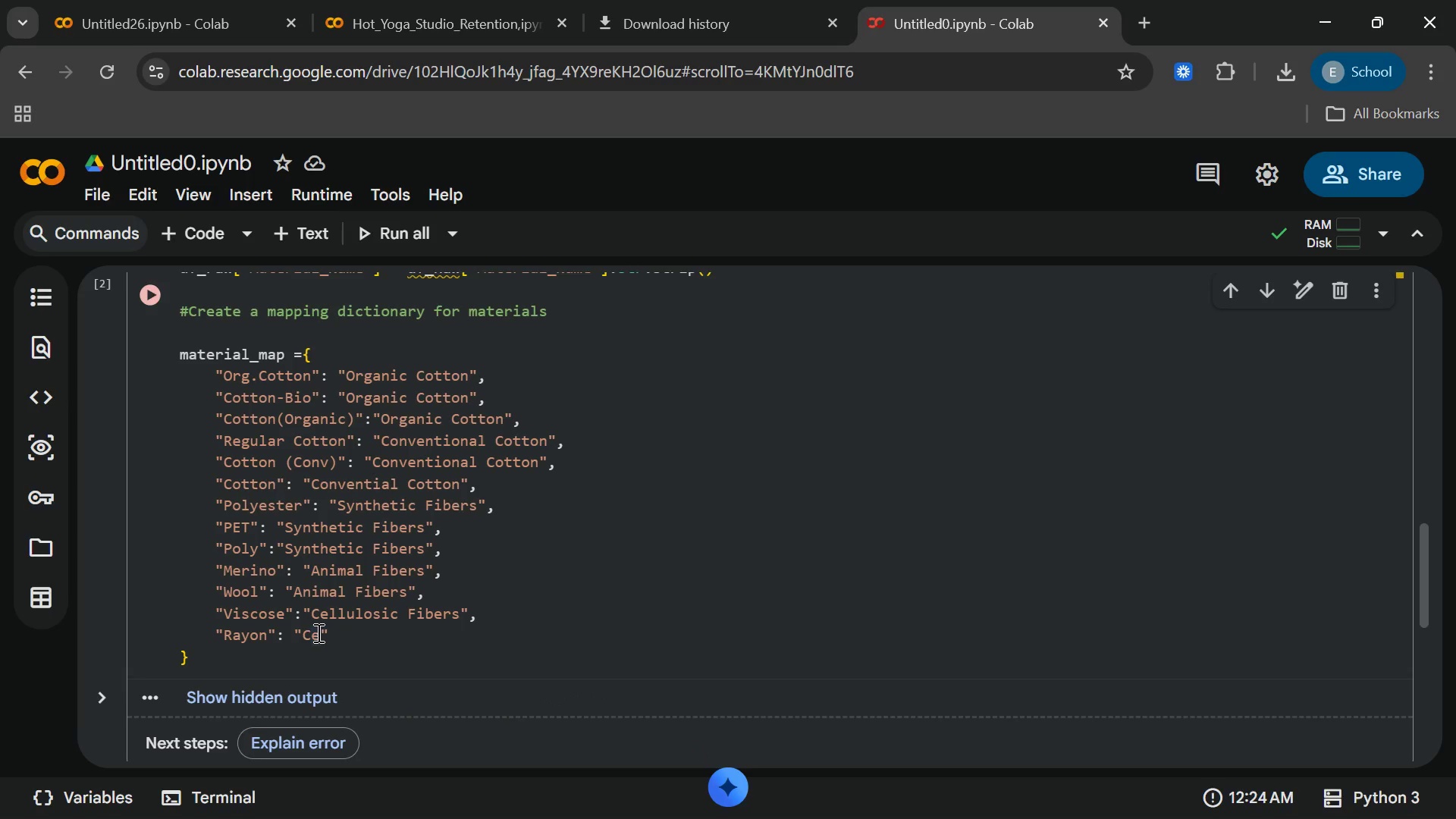 
left_click([317, 634])
 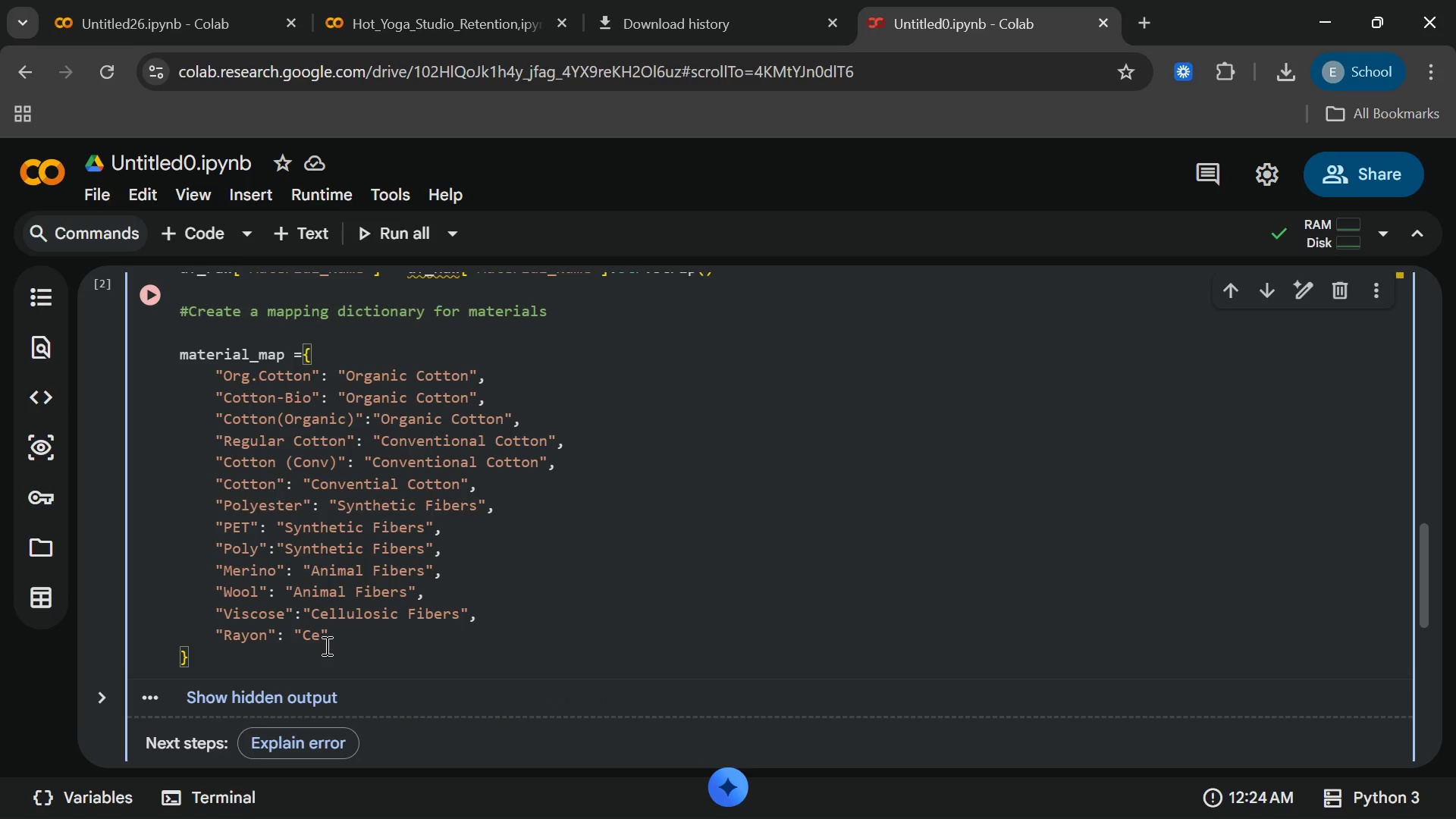 
type(ll)
 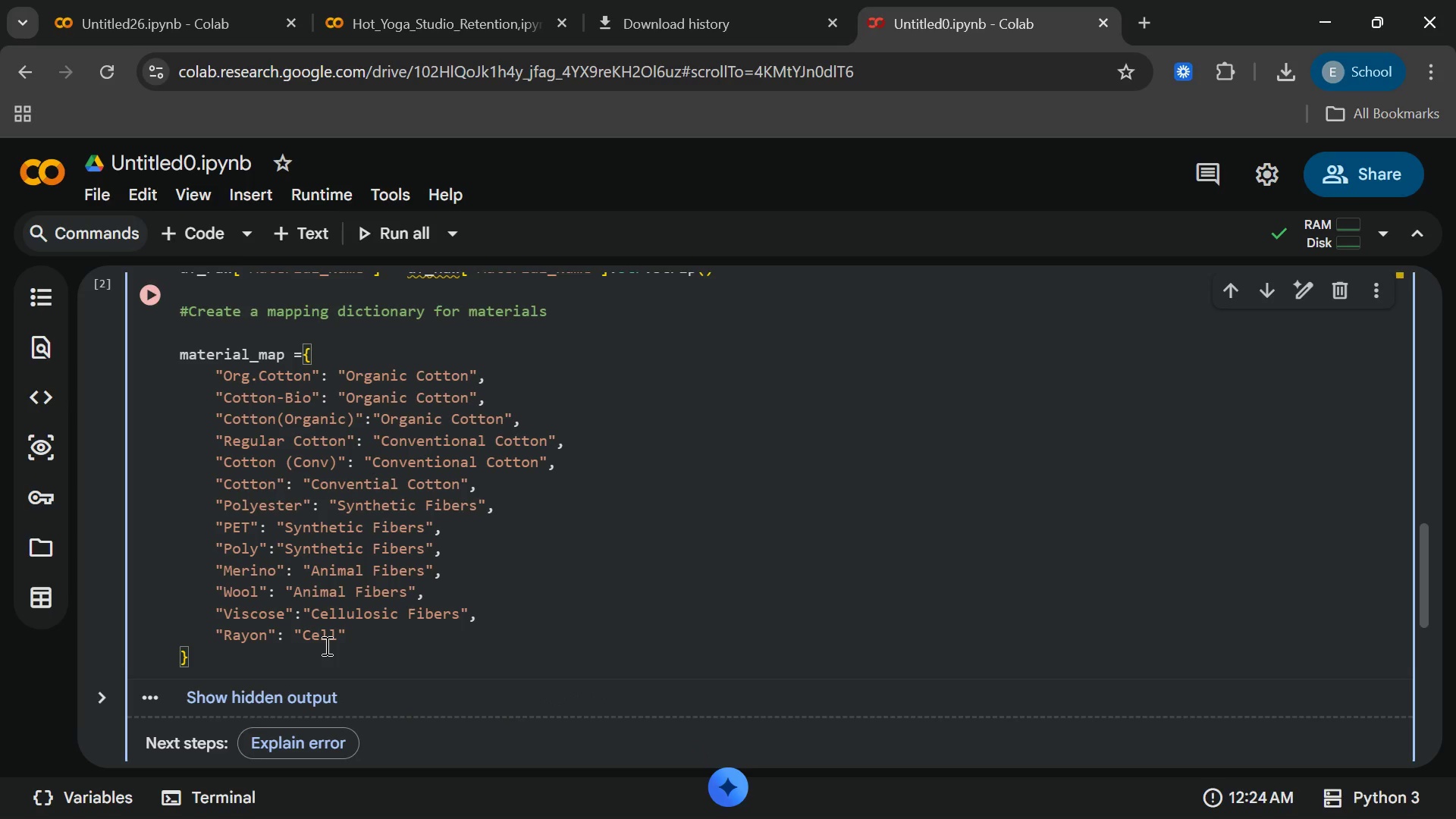 
type(ulosic Fibers)
 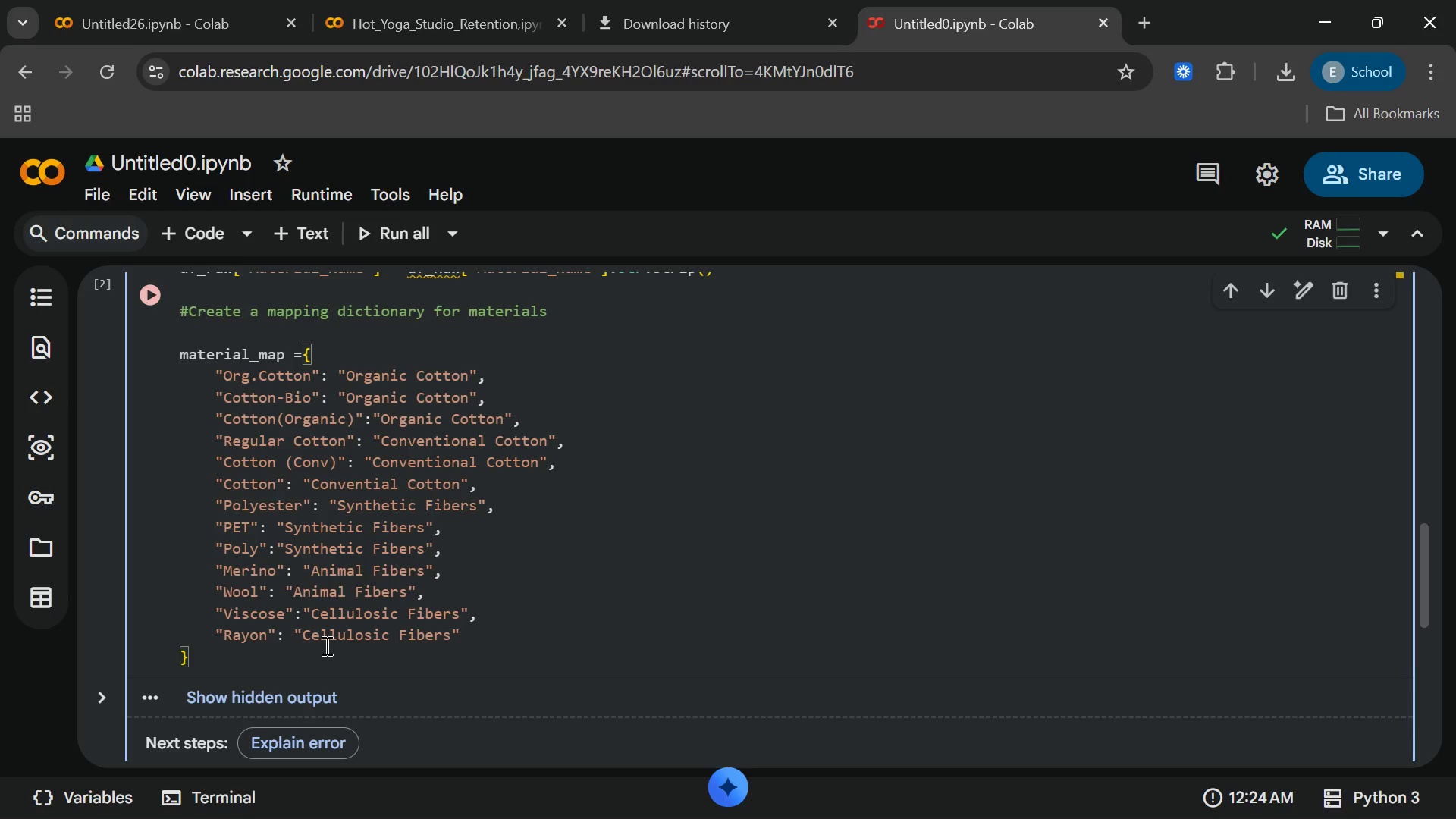 
key(ArrowRight)
 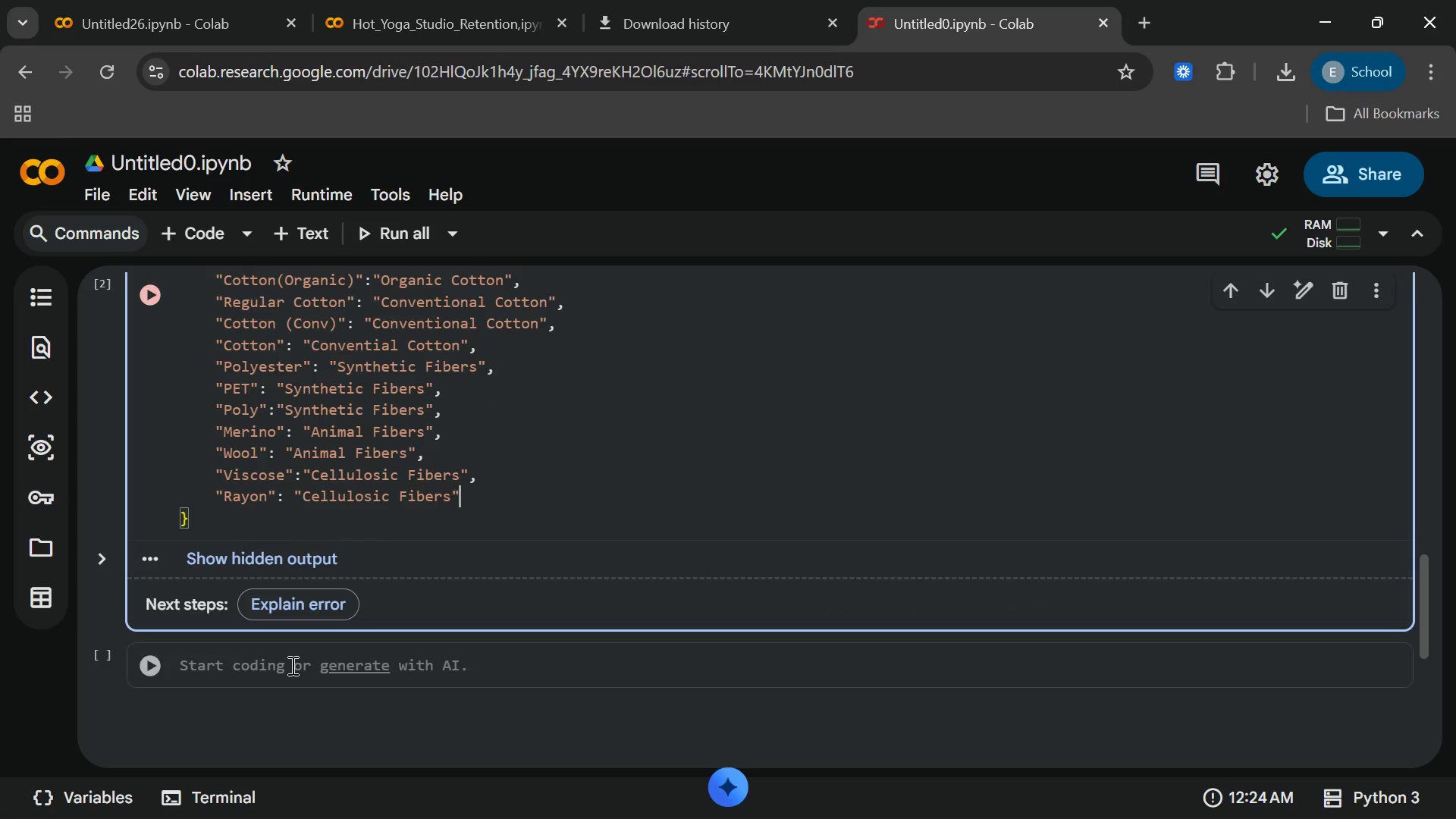 
left_click([222, 673])
 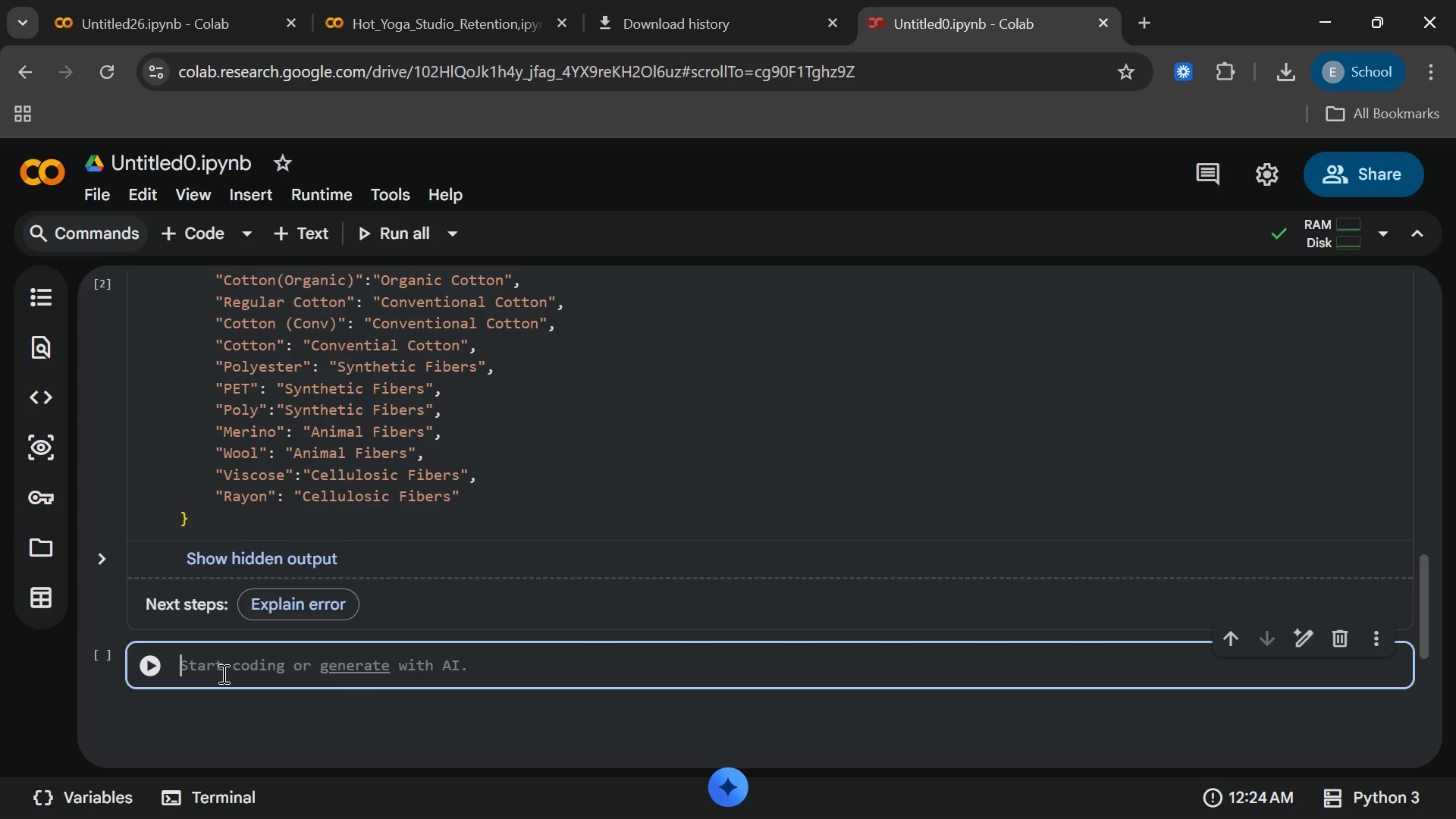 
type(df_clean = df_raw)
 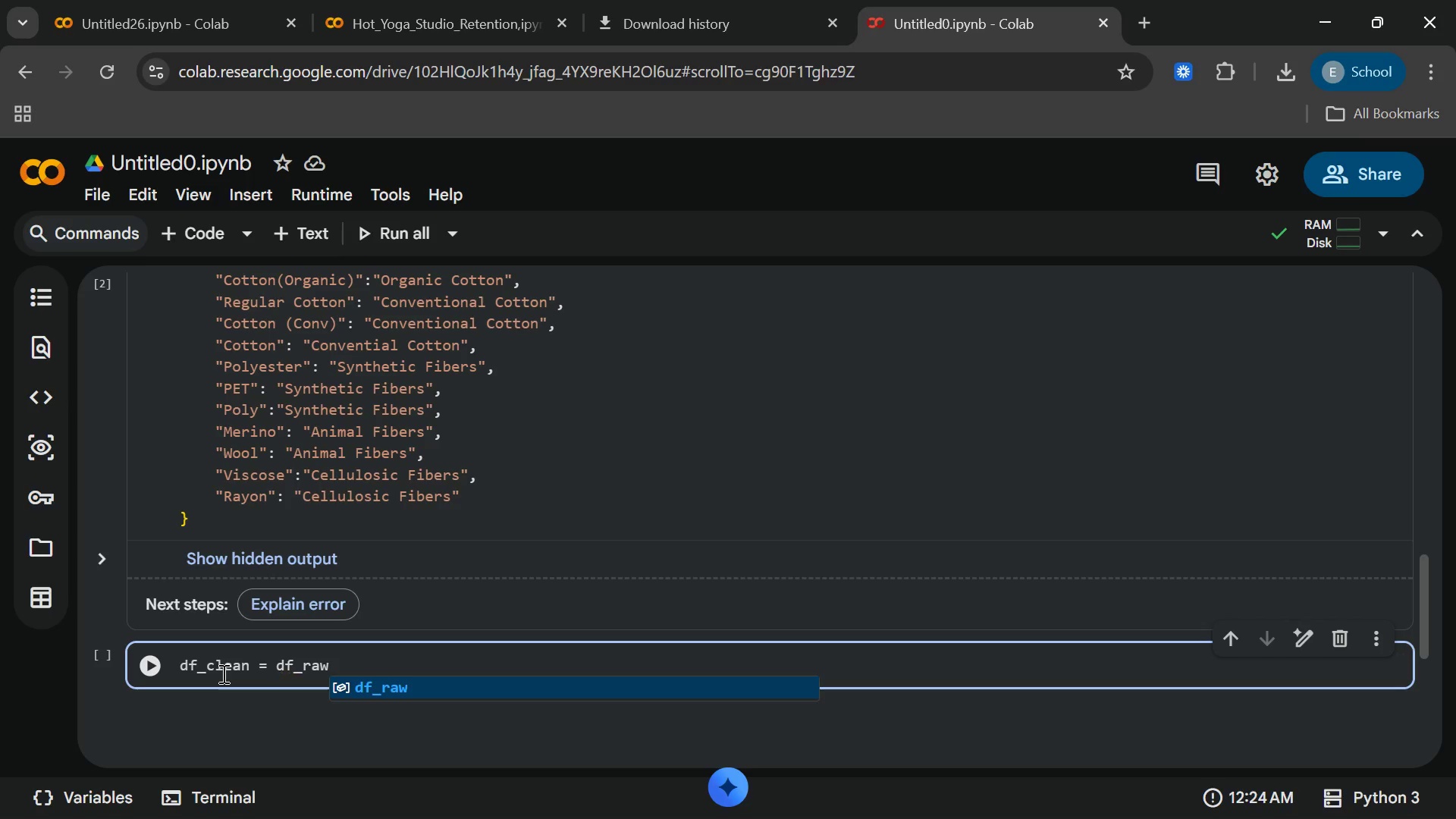 
key(Enter)
 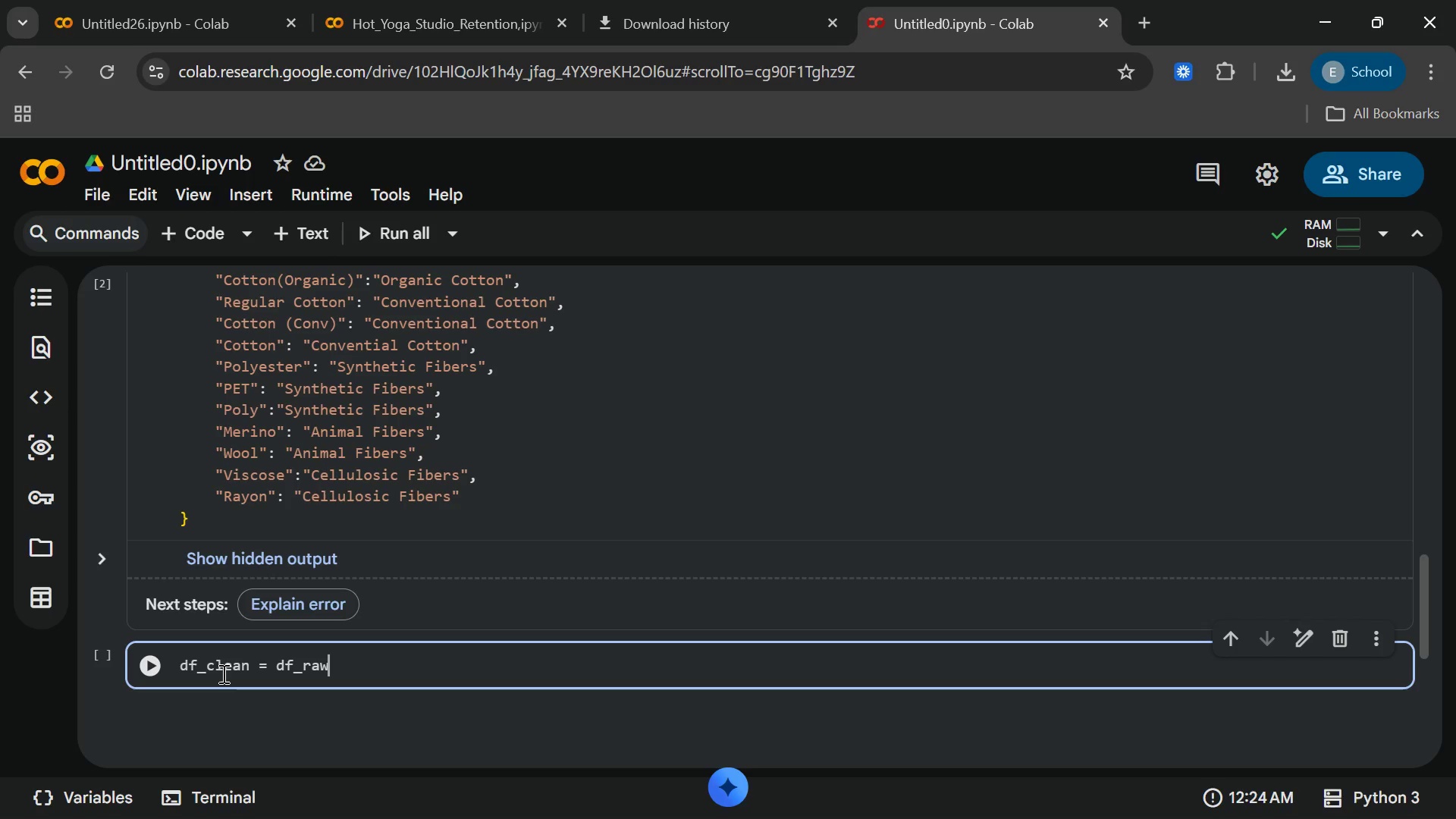 
type(.copy()
 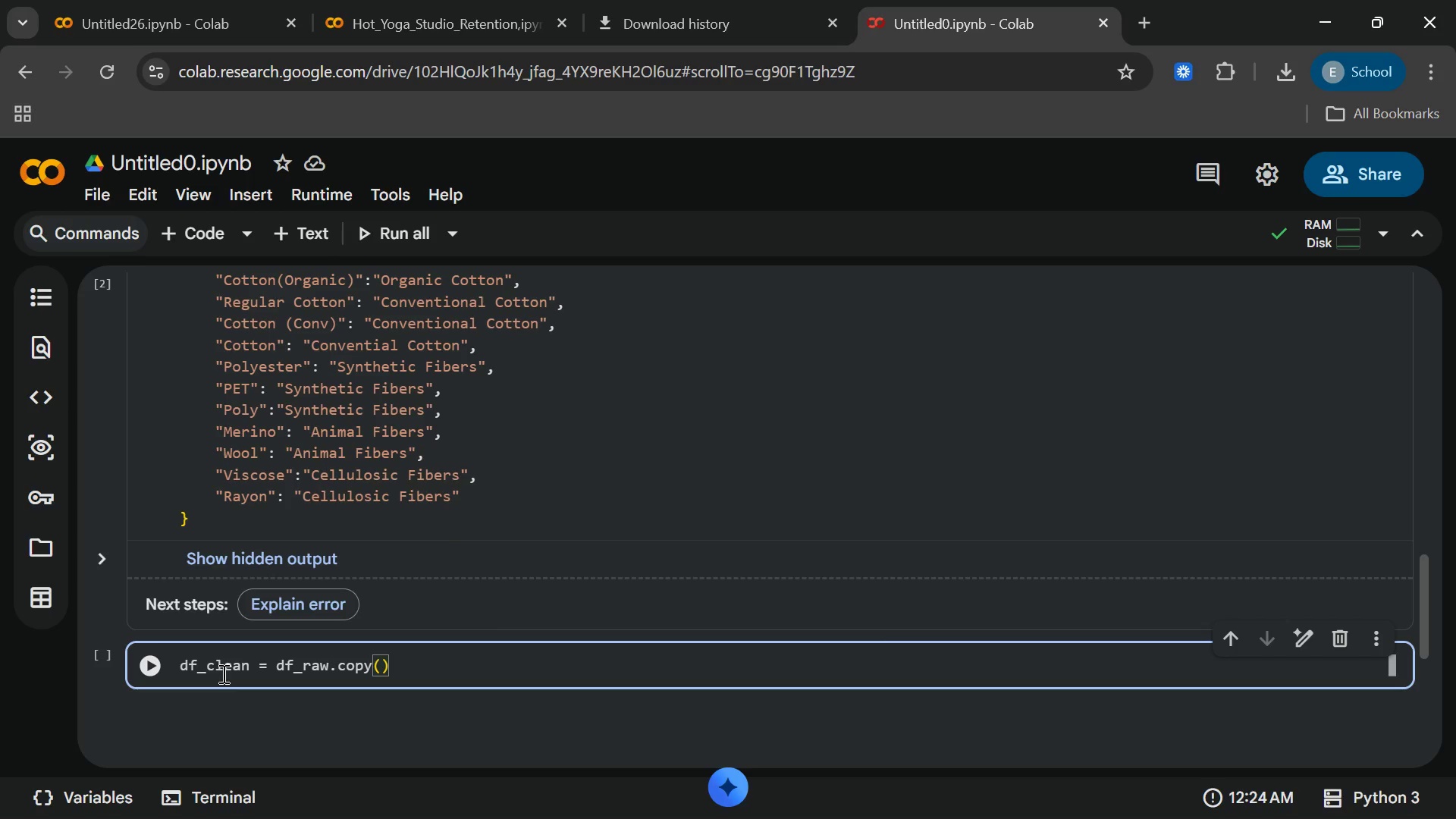 
key(ArrowRight)
 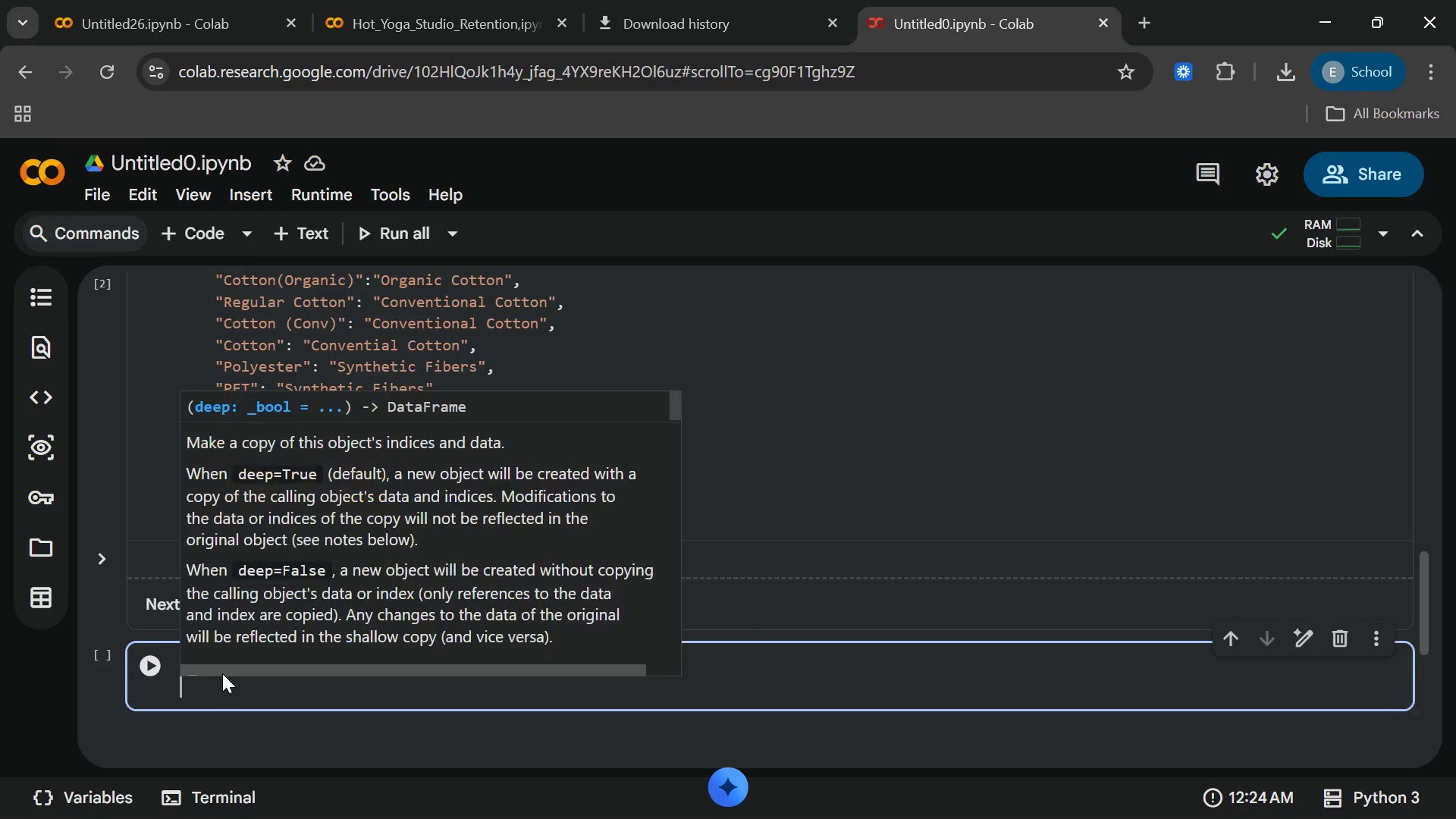 
key(Enter)
 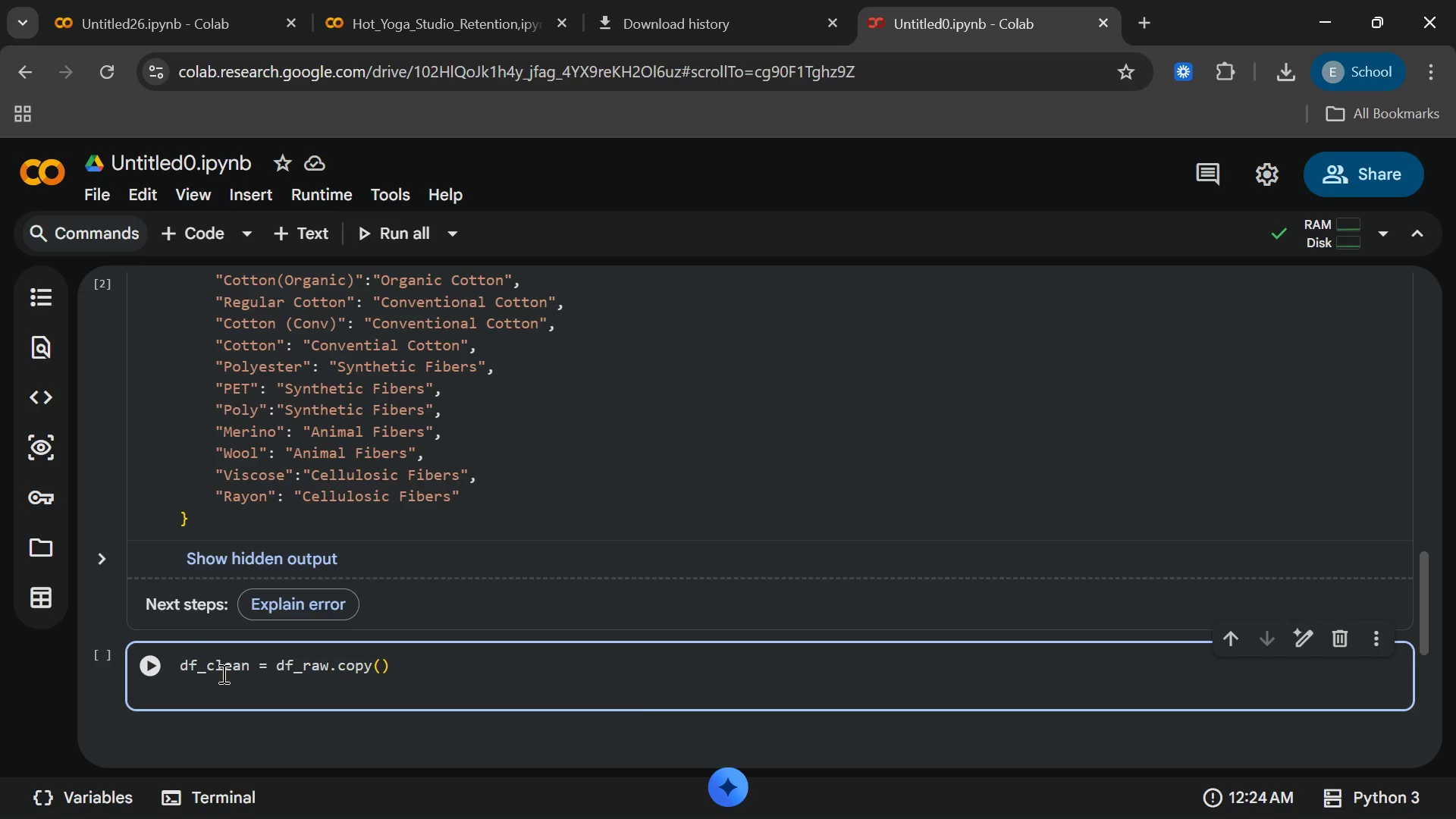 
type(df_clean)
 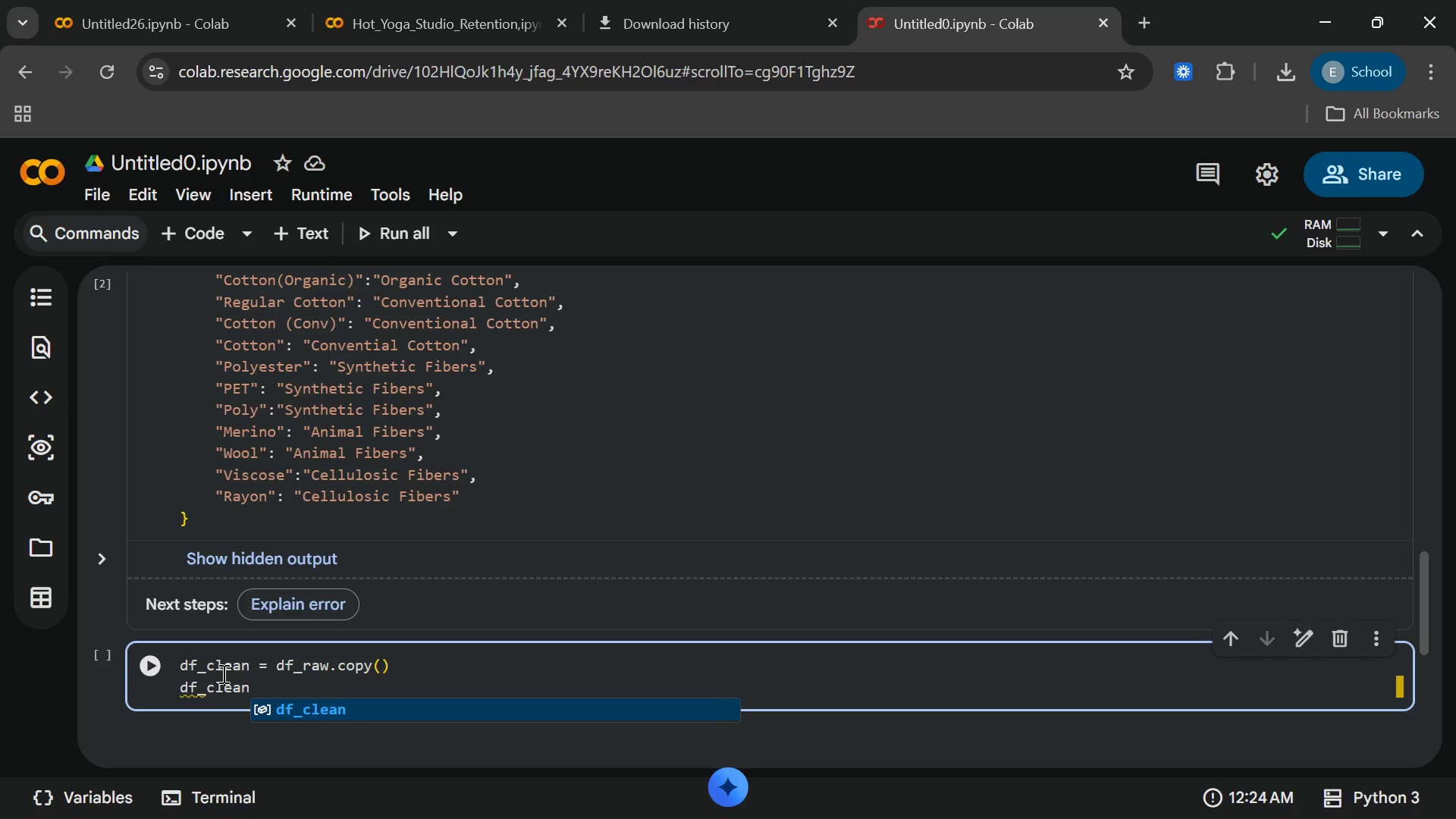 
key(Enter)
 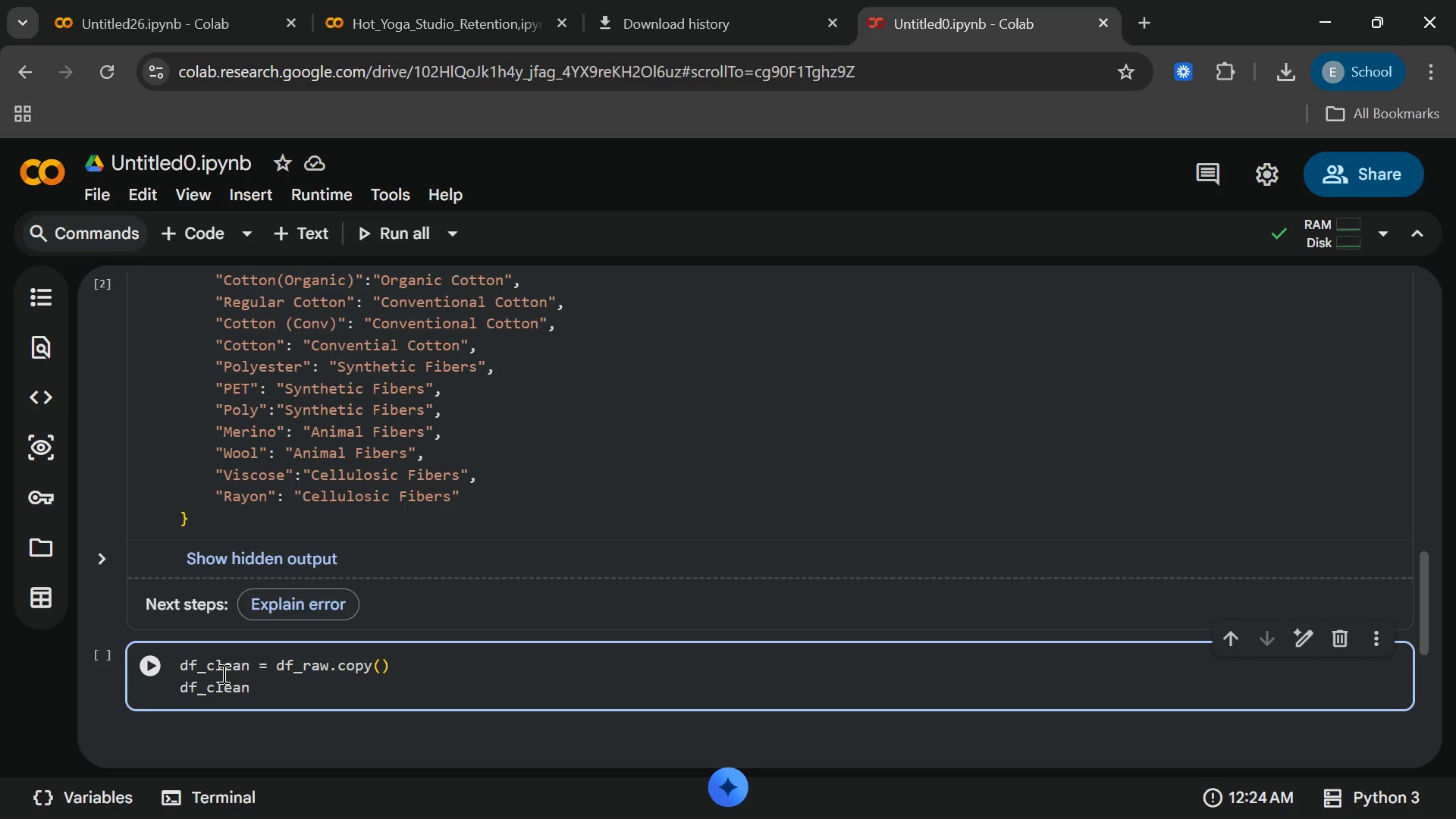 
type(["marketing)
 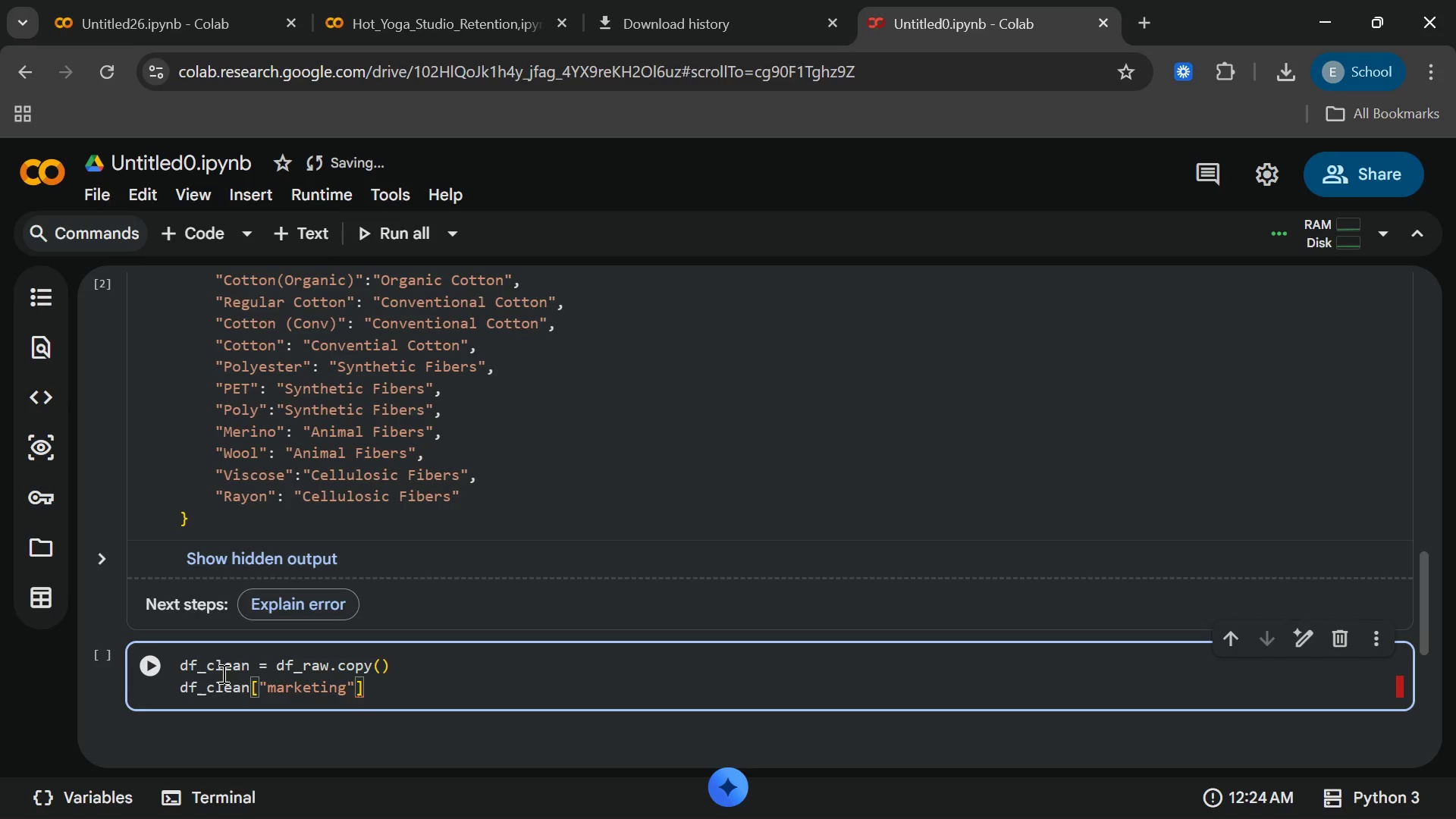 
hold_key(key=ArrowLeft, duration=0.69)
 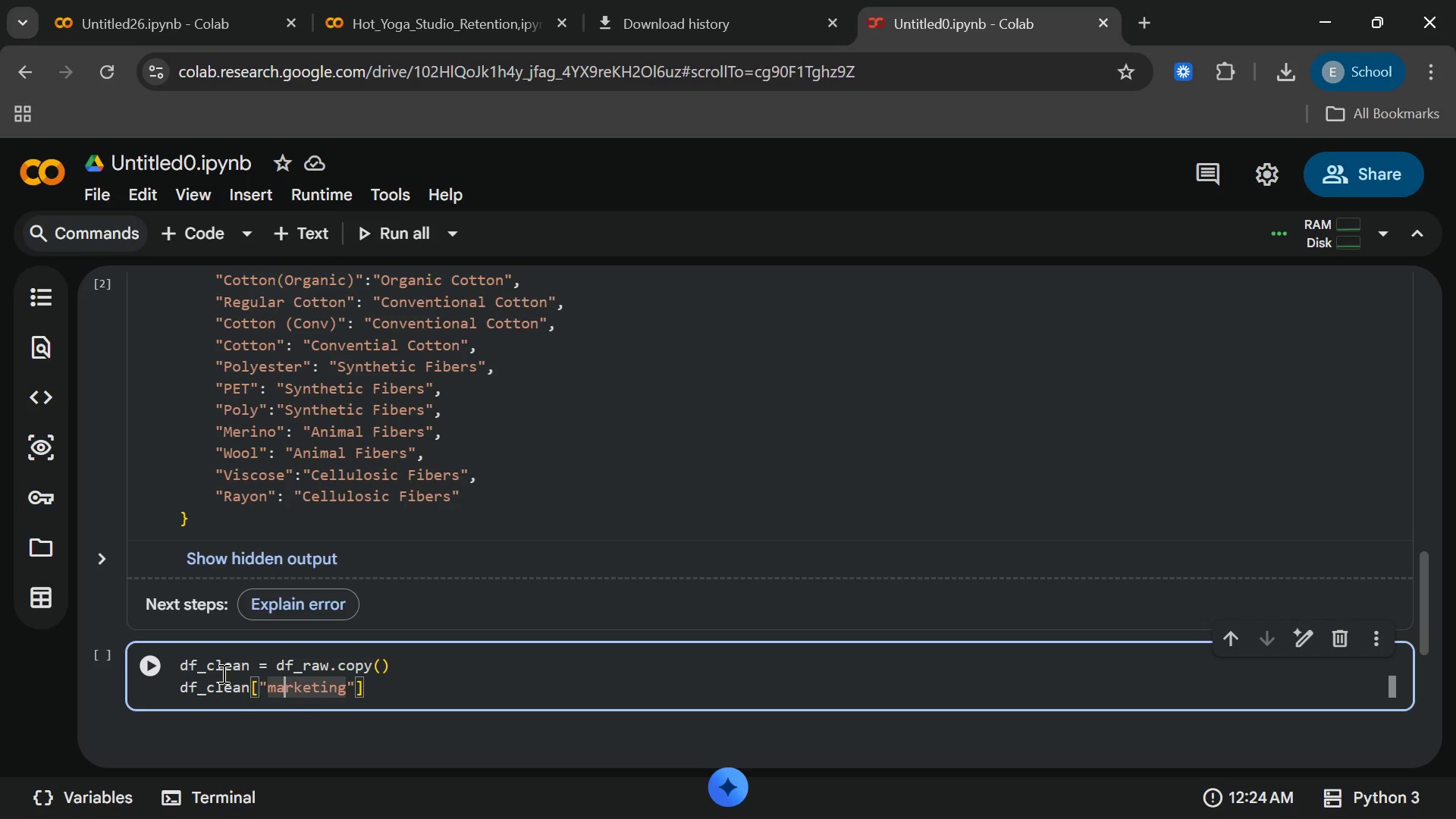 
key(ArrowLeft)
 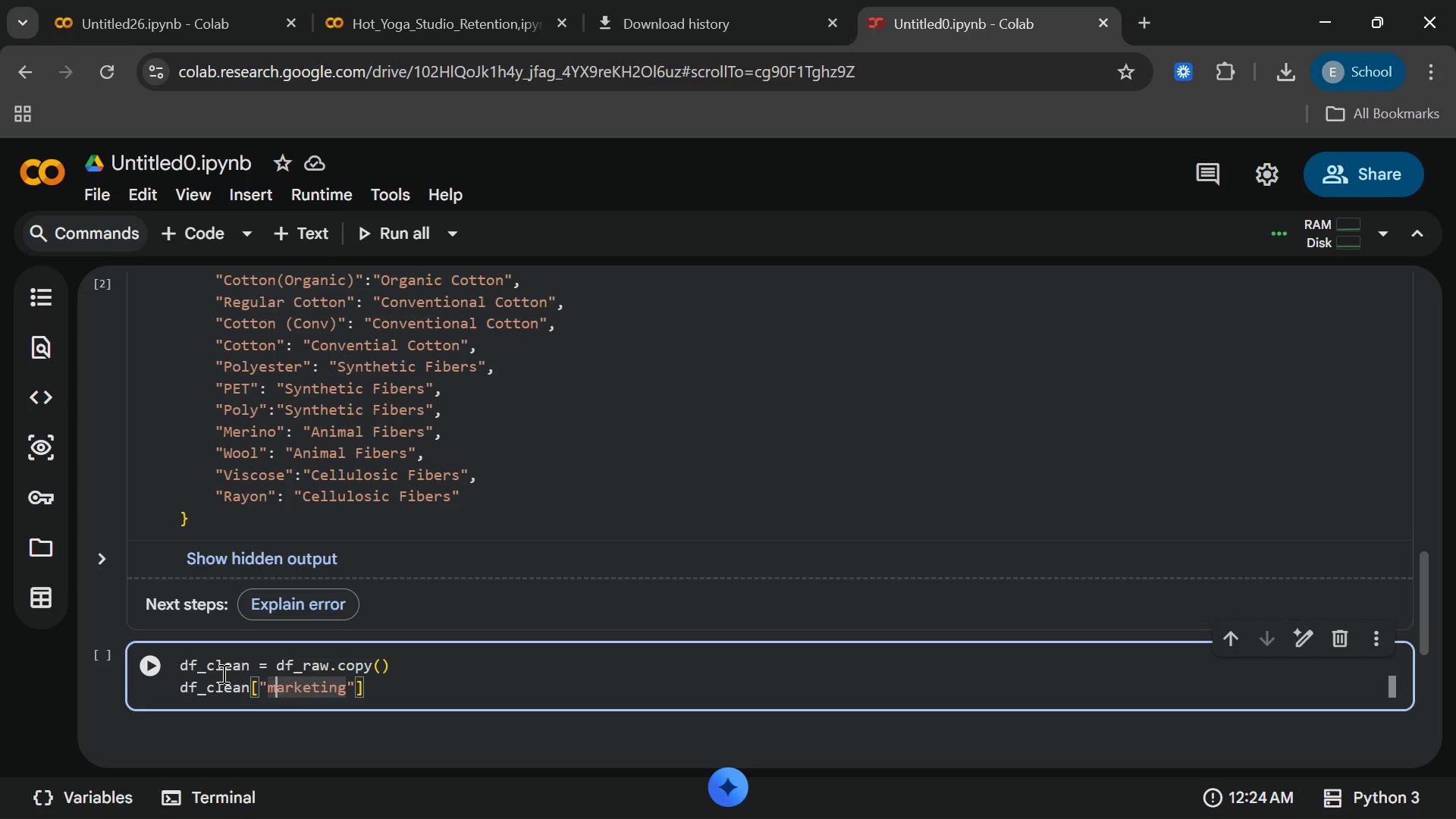 
key(ArrowLeft)
 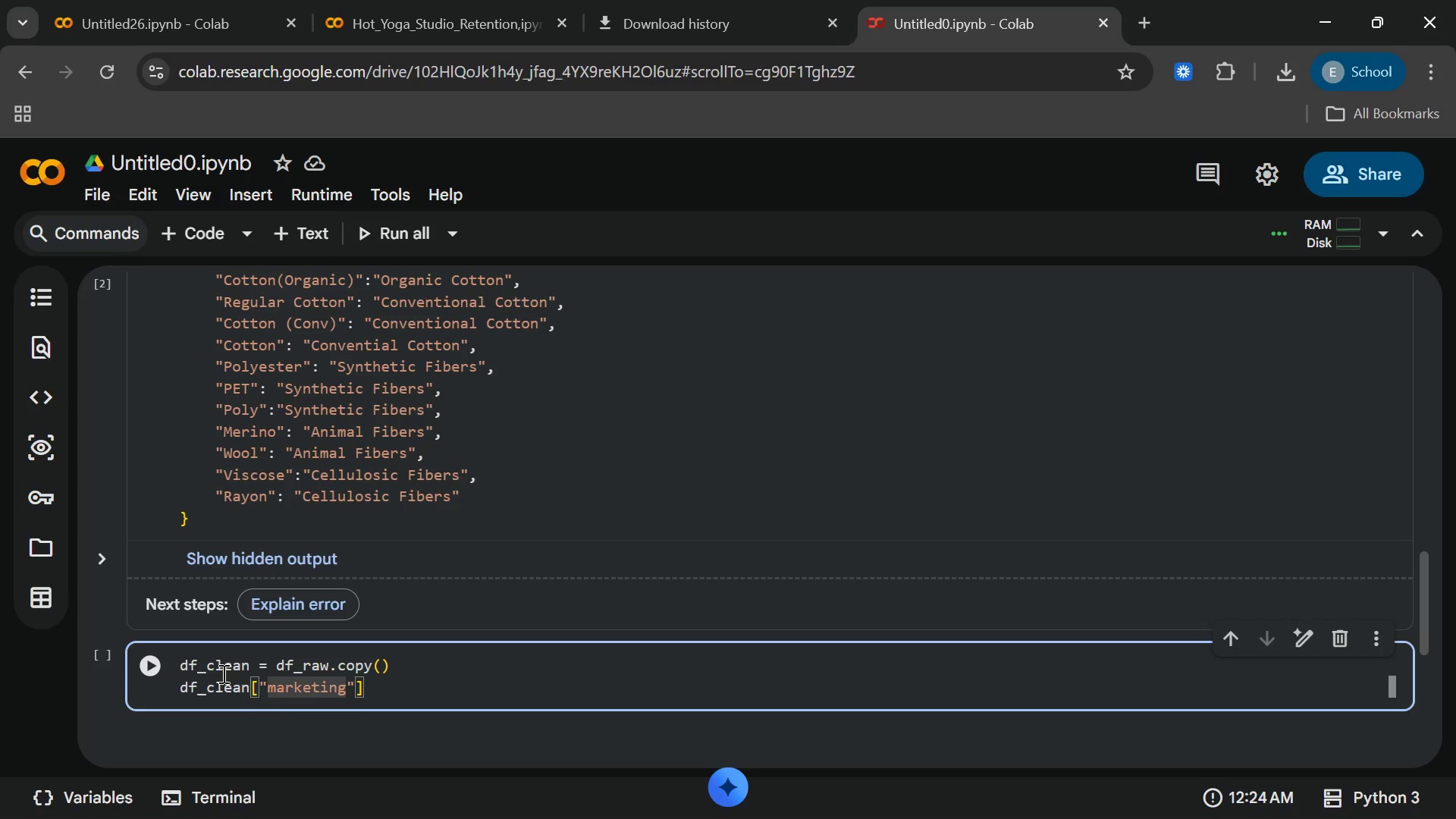 
key(Backspace)
 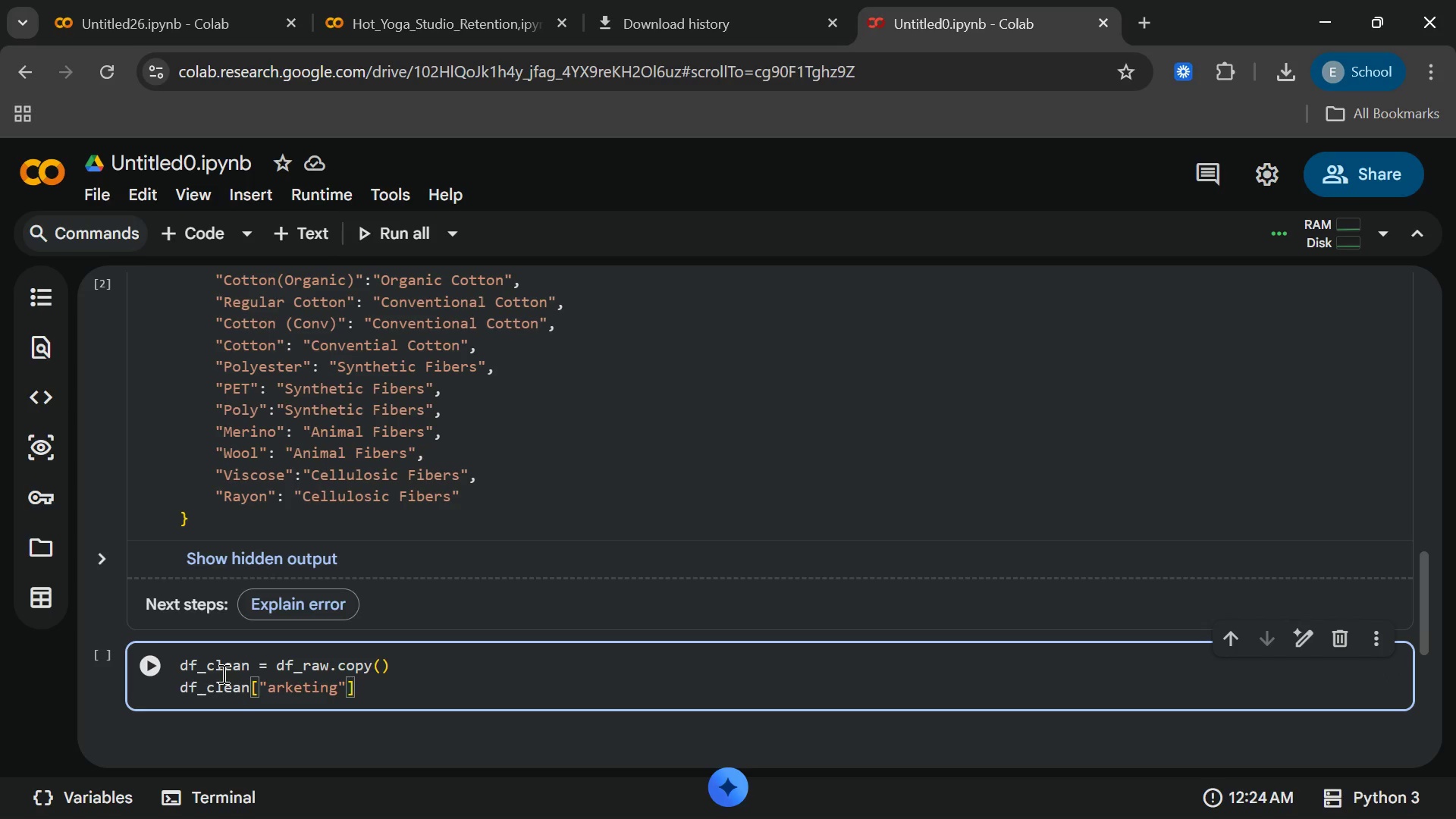 
key(Shift+M)
 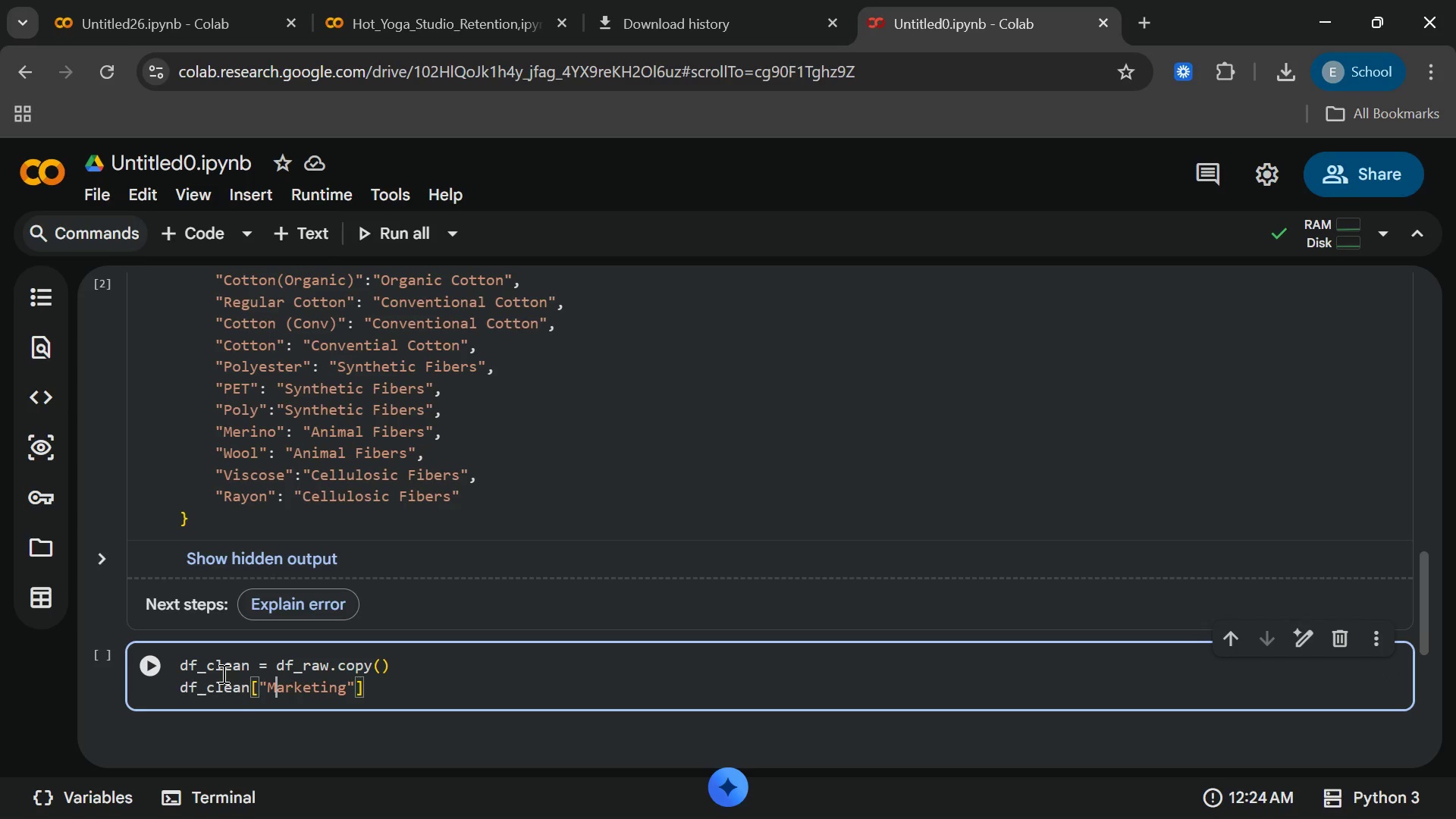 
key(ArrowRight)
 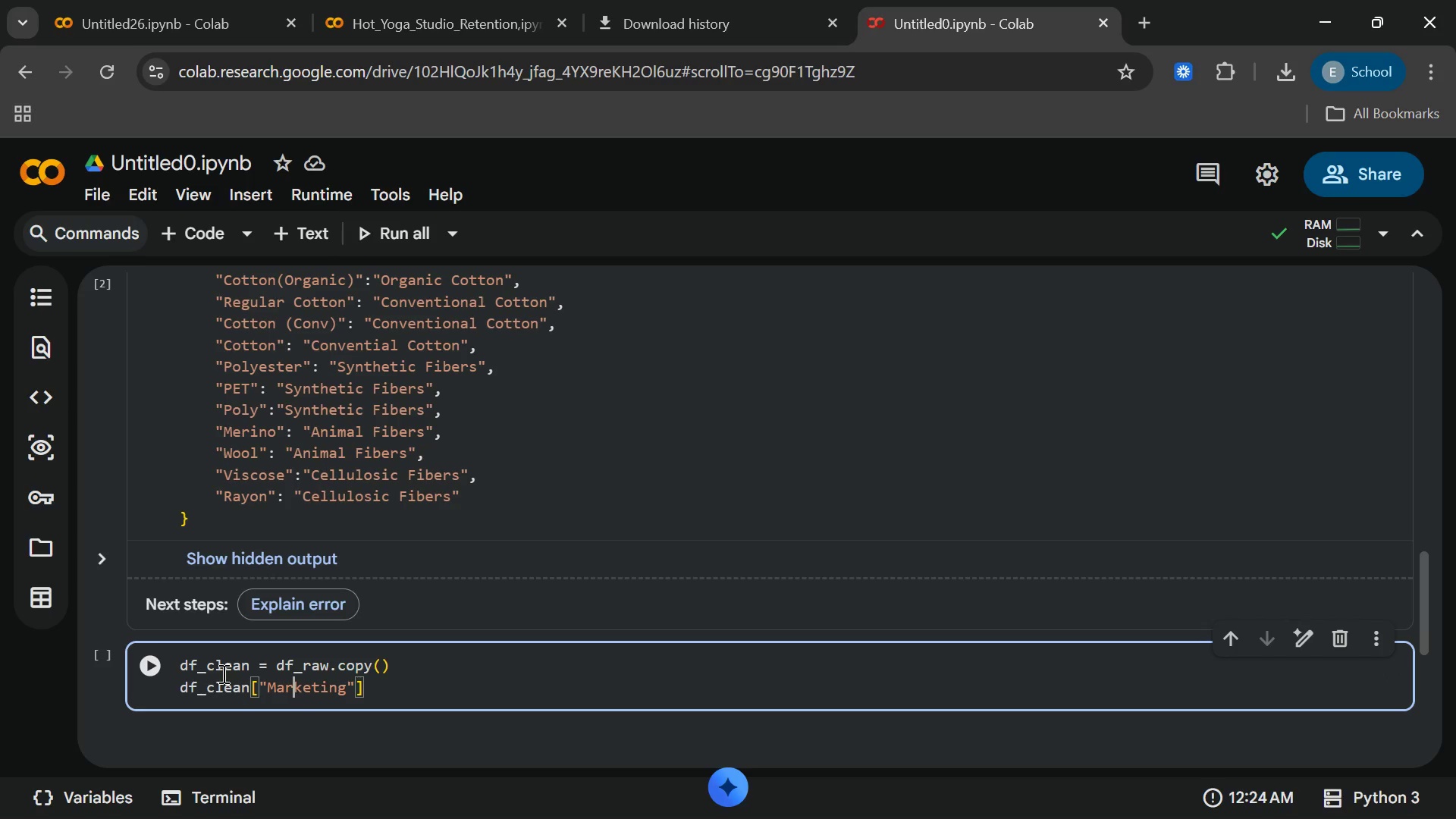 
key(ArrowRight)
 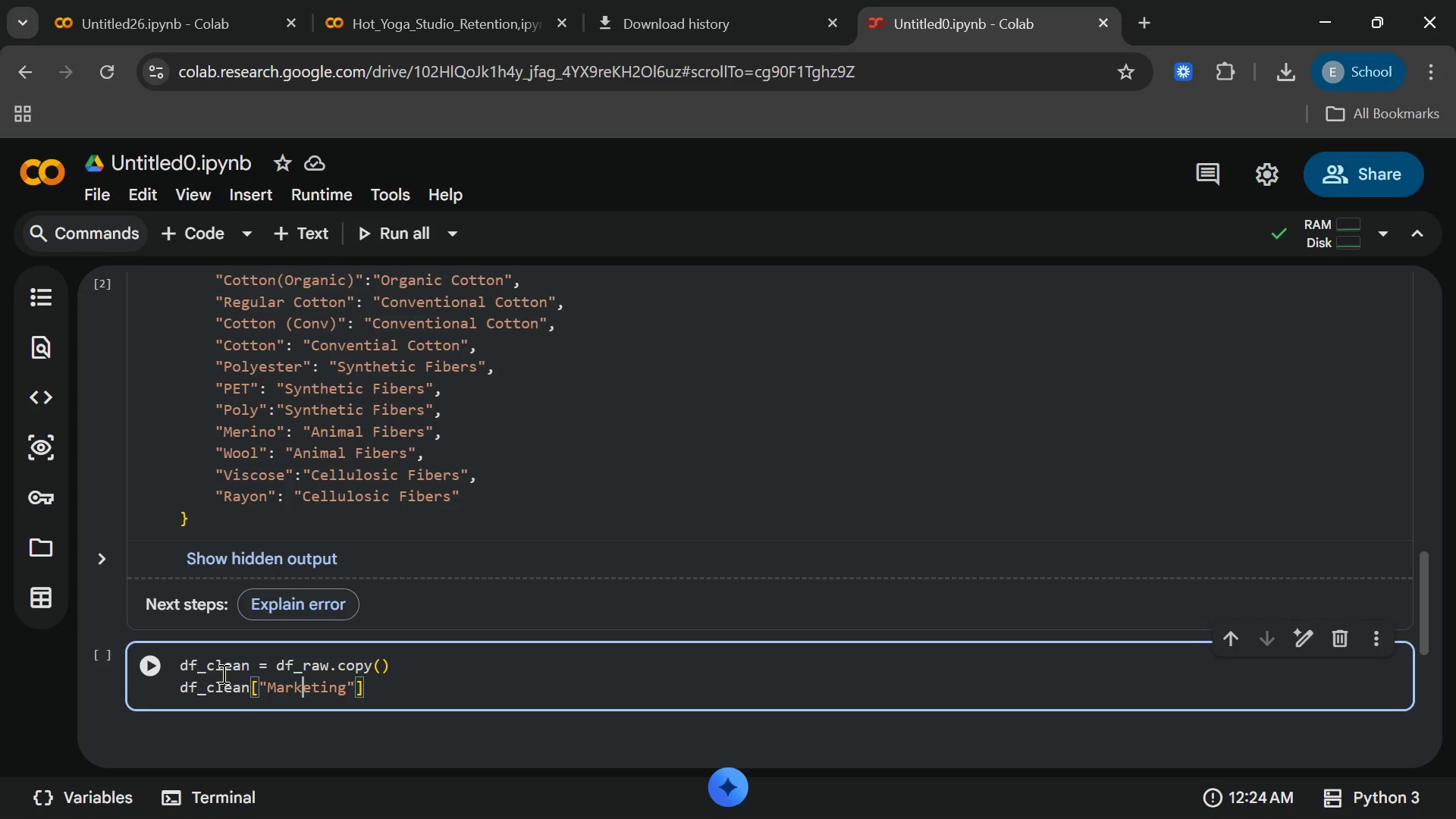 
key(ArrowRight)
 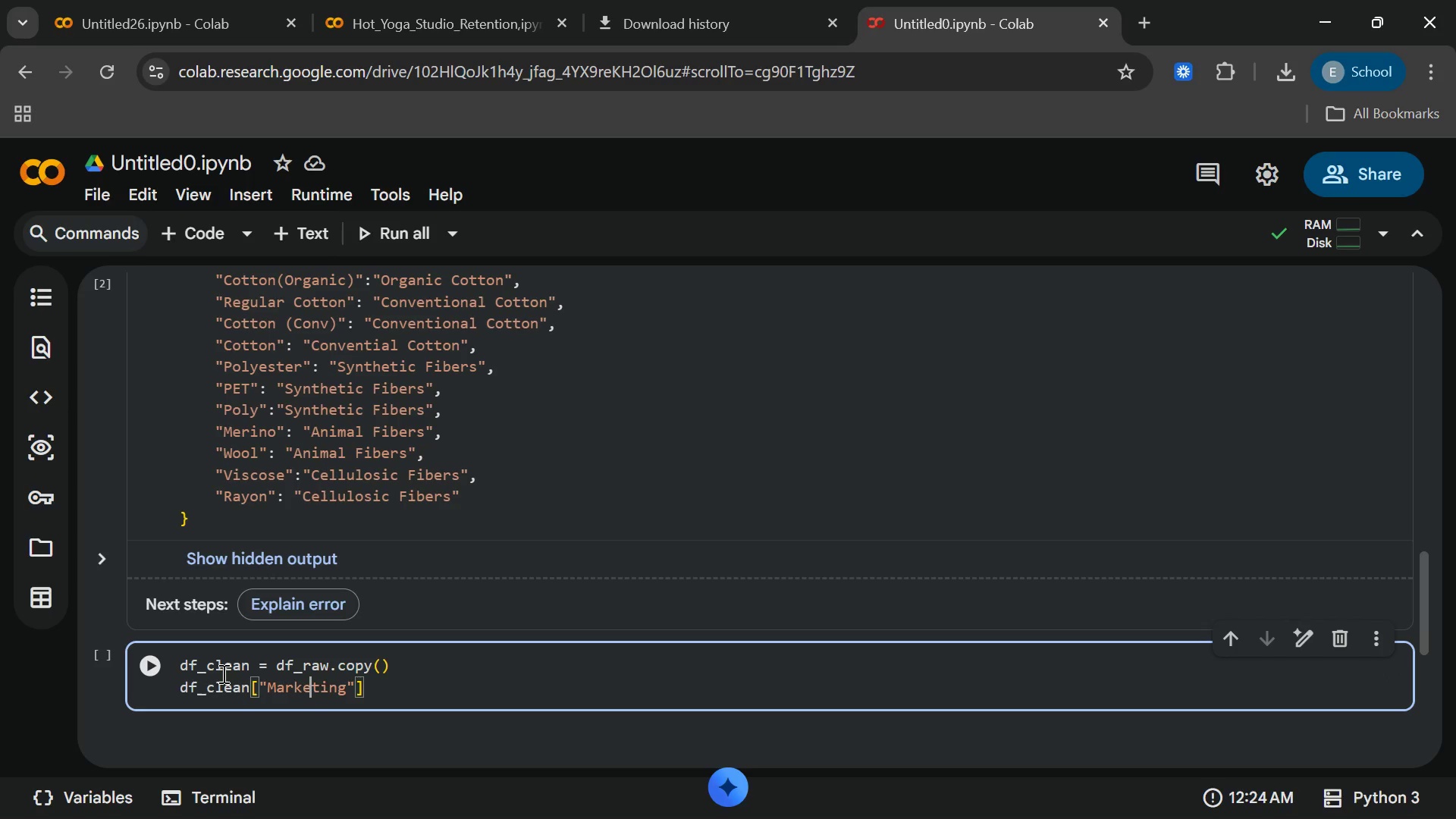 
key(ArrowRight)
 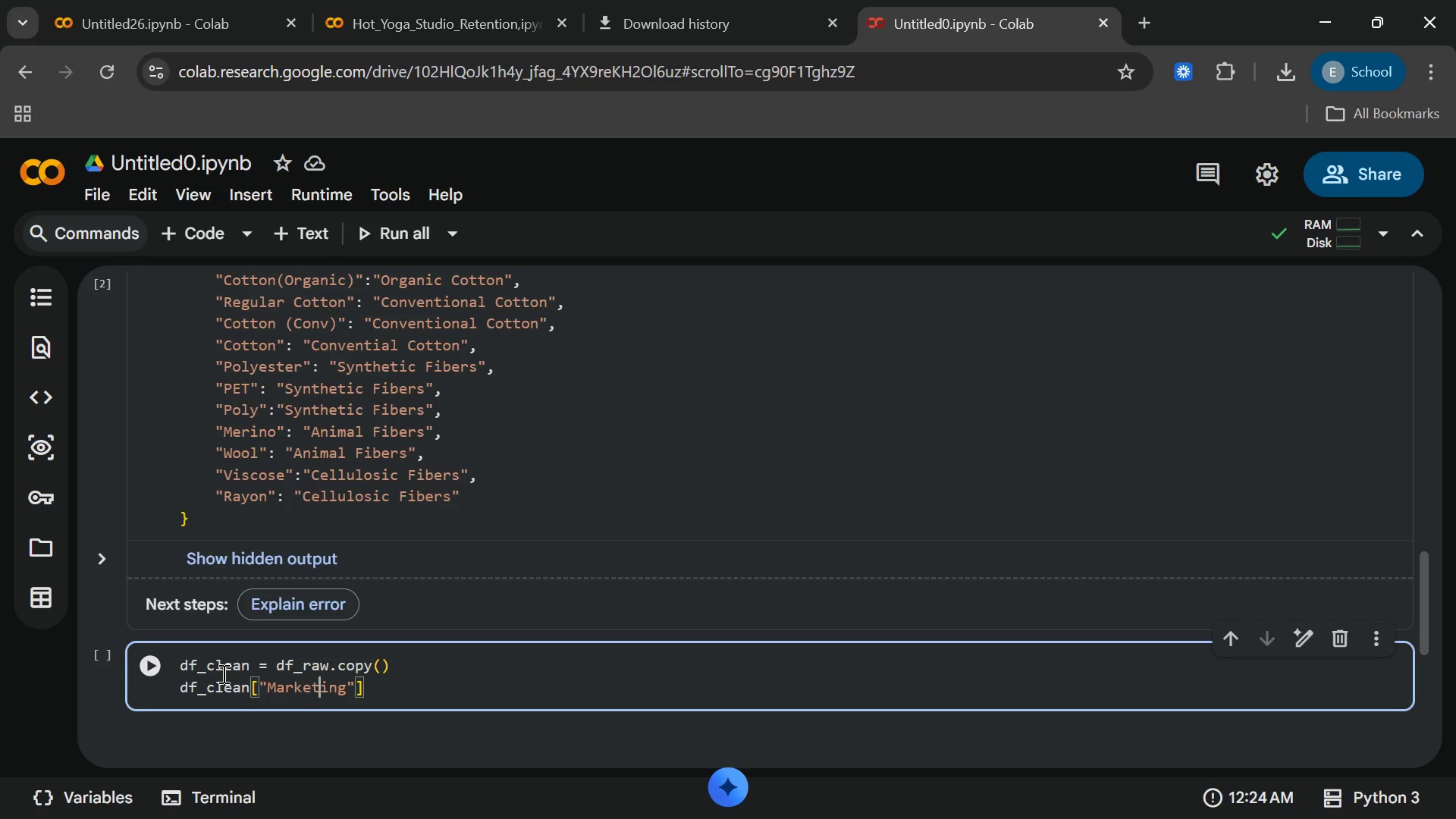 
key(ArrowRight)
 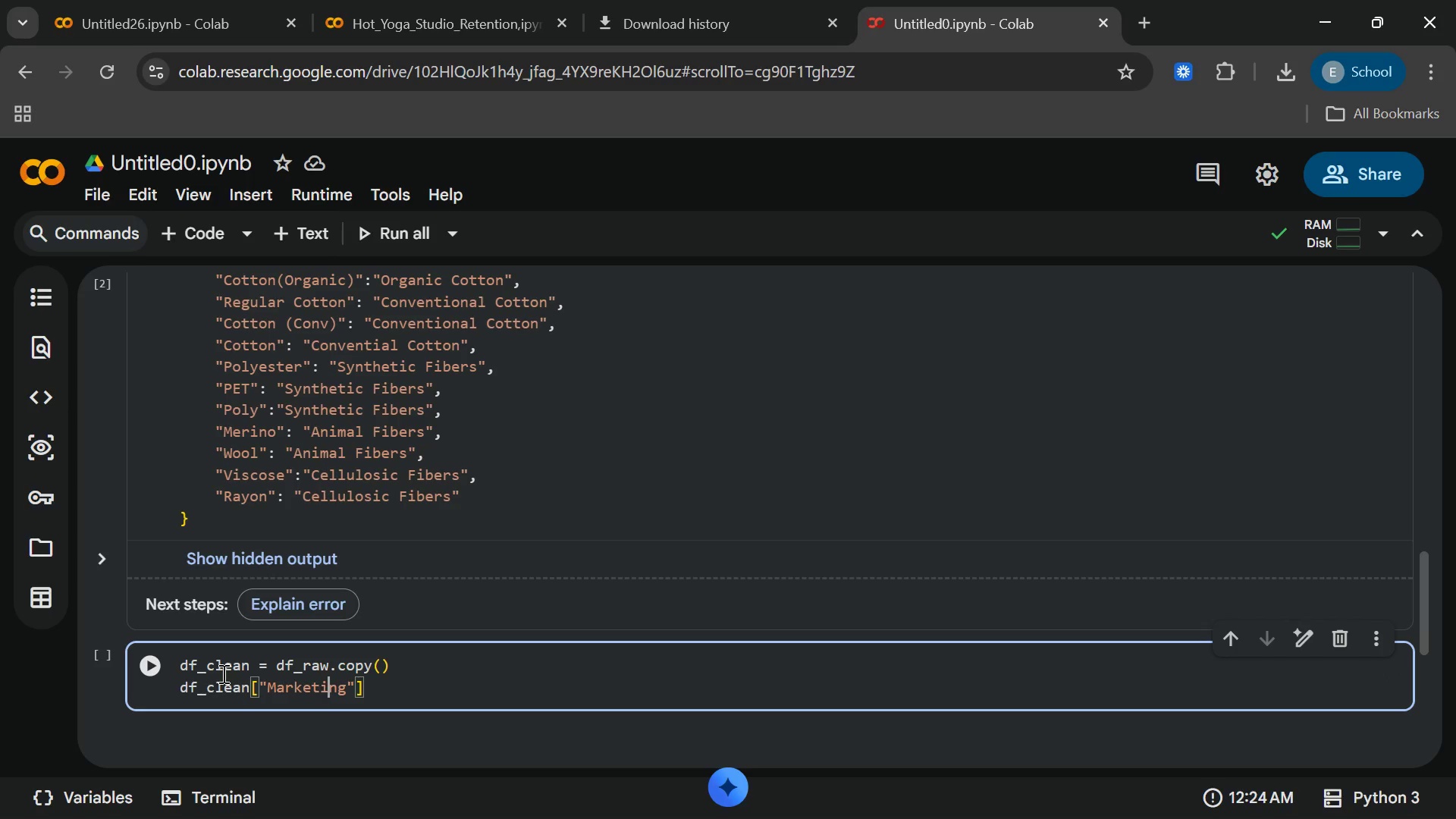 
key(ArrowRight)
 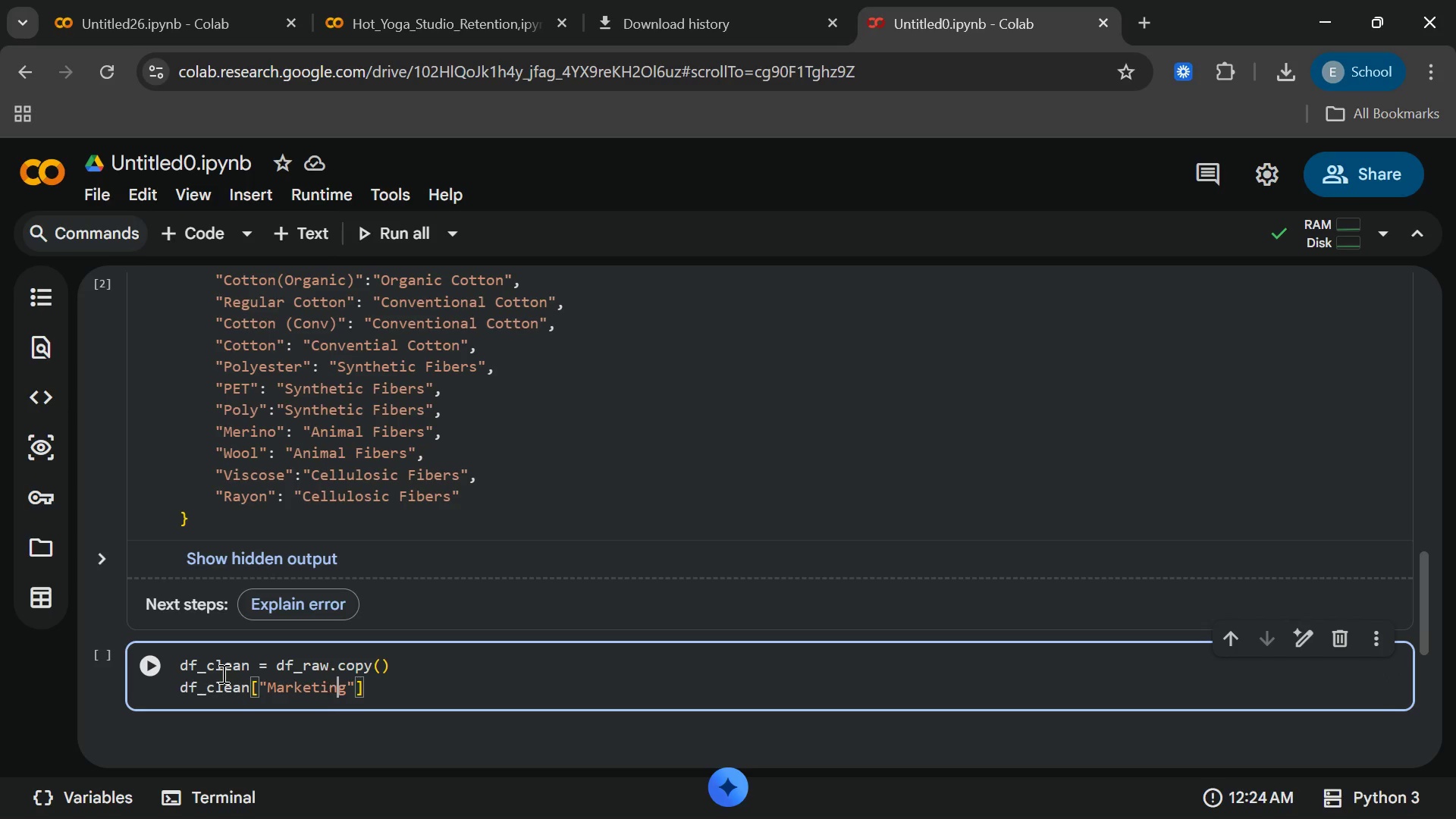 
key(ArrowRight)
 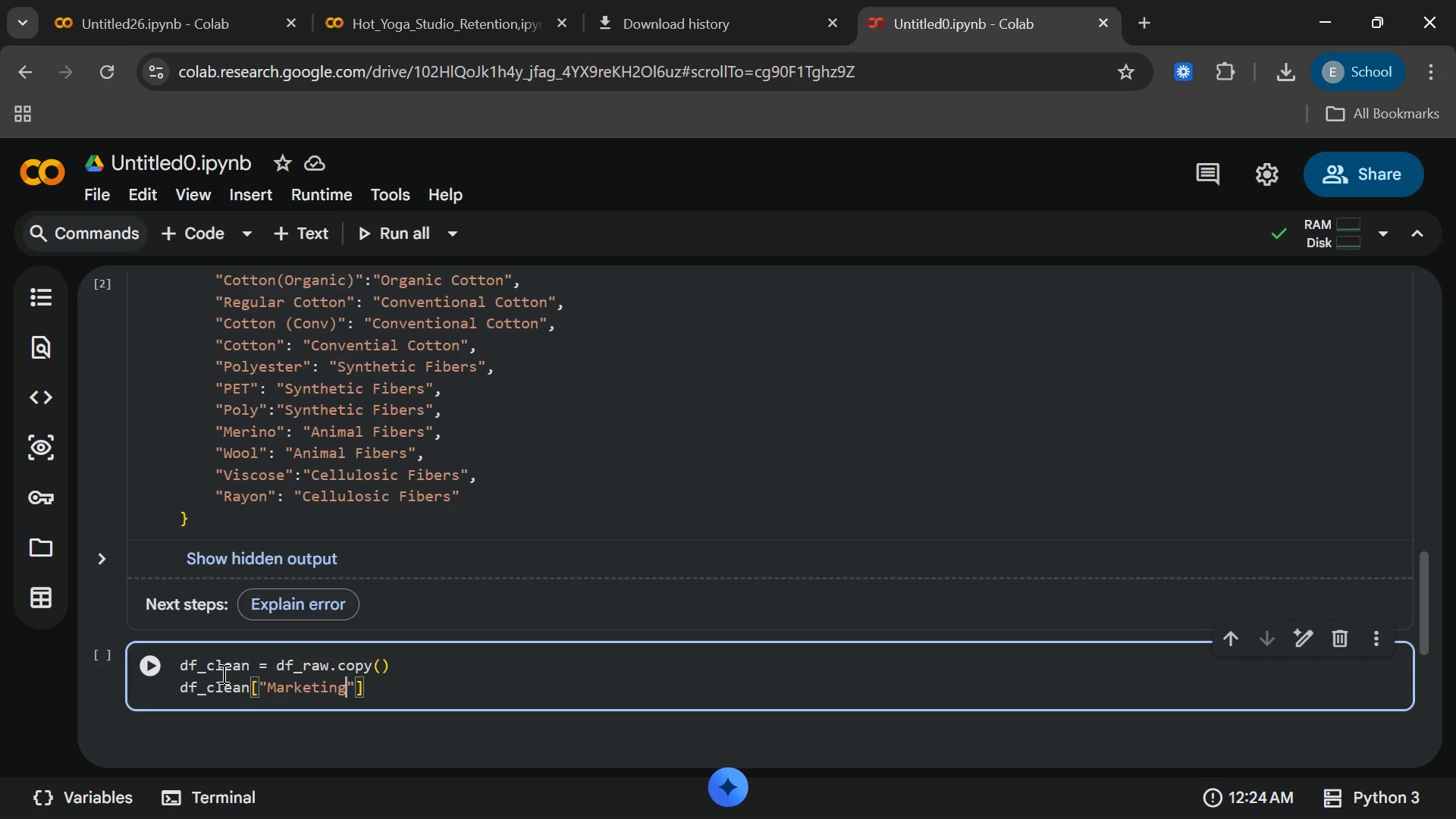 
key(ArrowRight)
 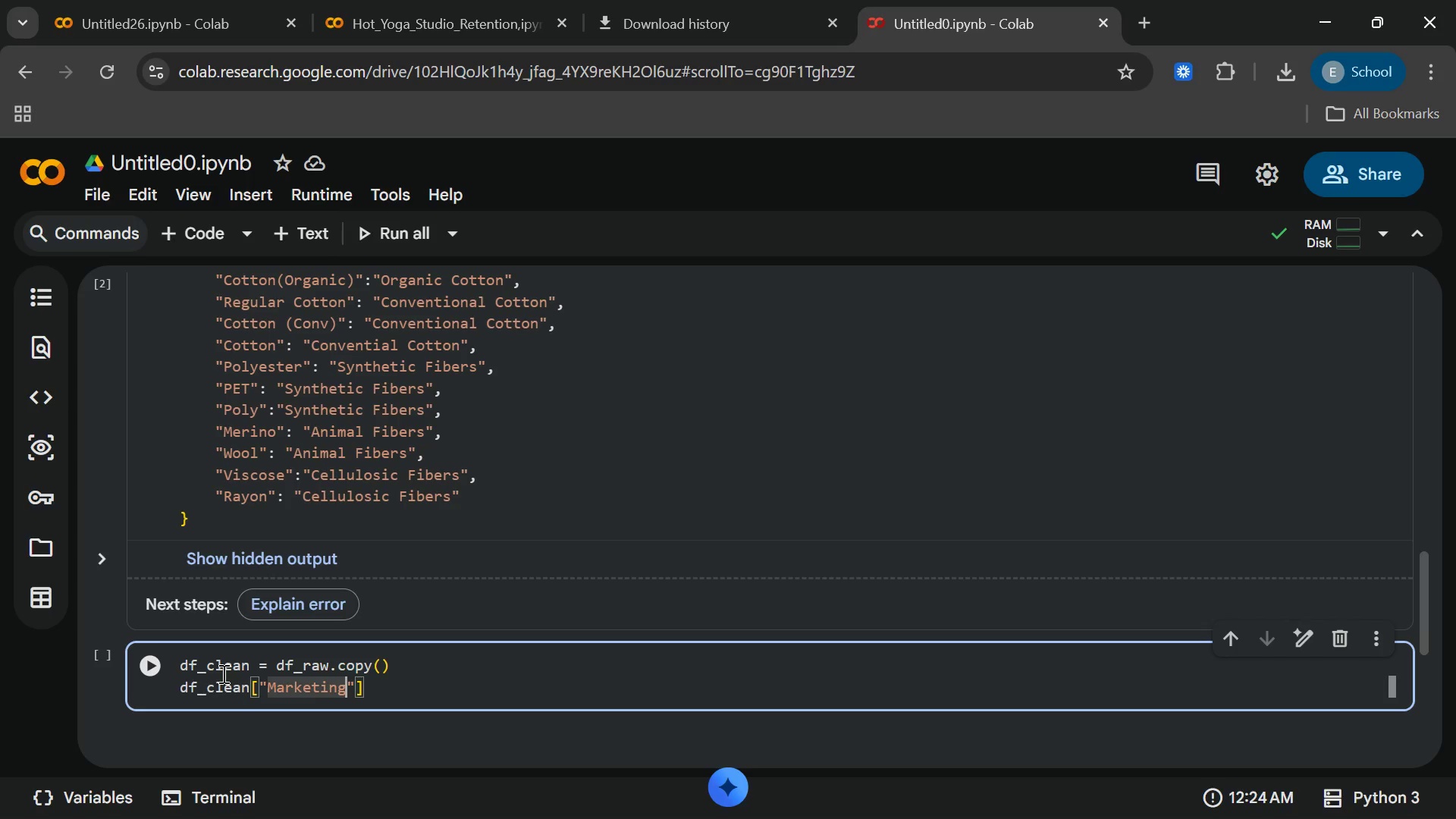 
type(_Cte)
key(Backspace)
key(Backspace)
type(ategory)
 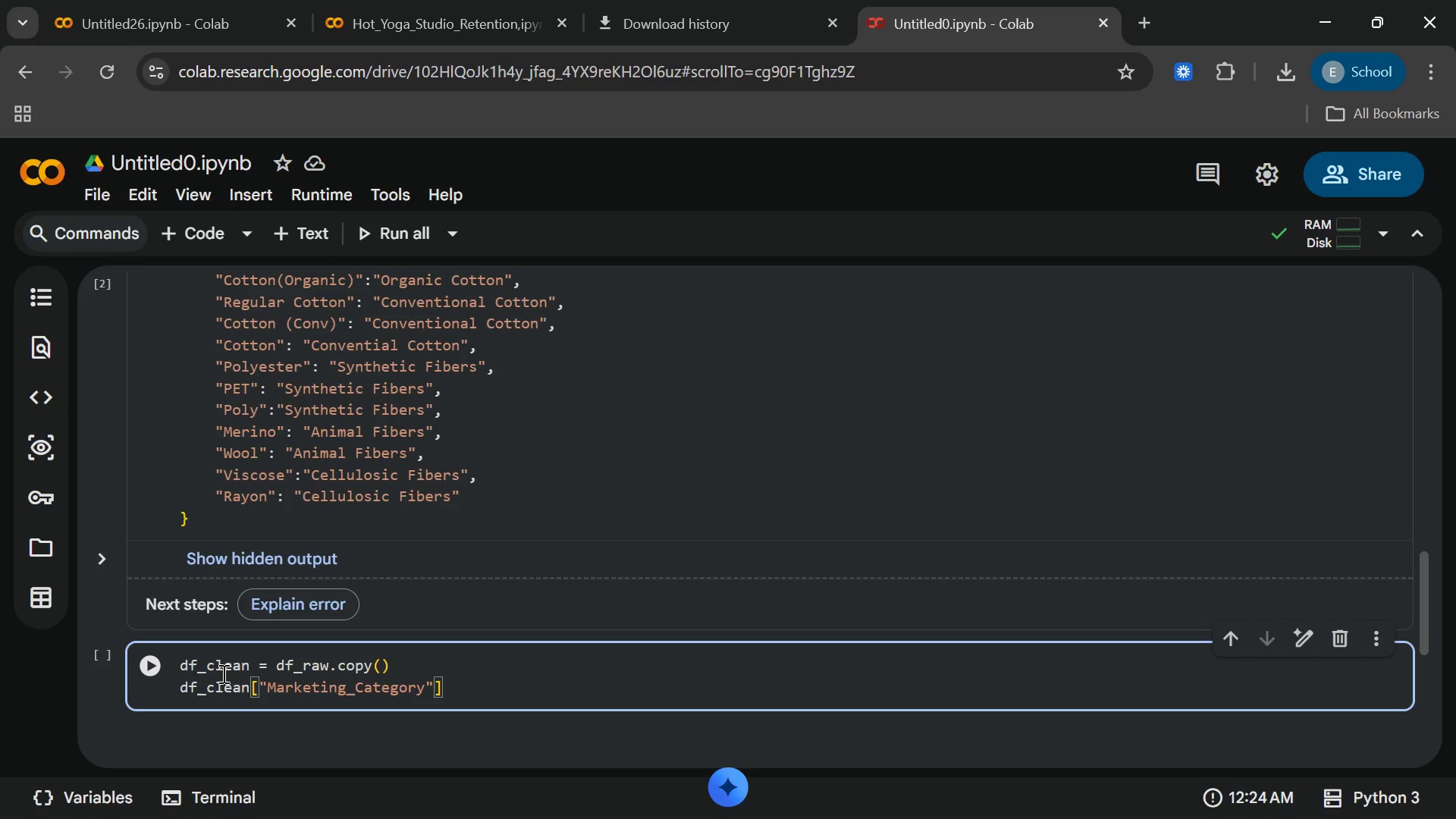 
key(ArrowRight)
 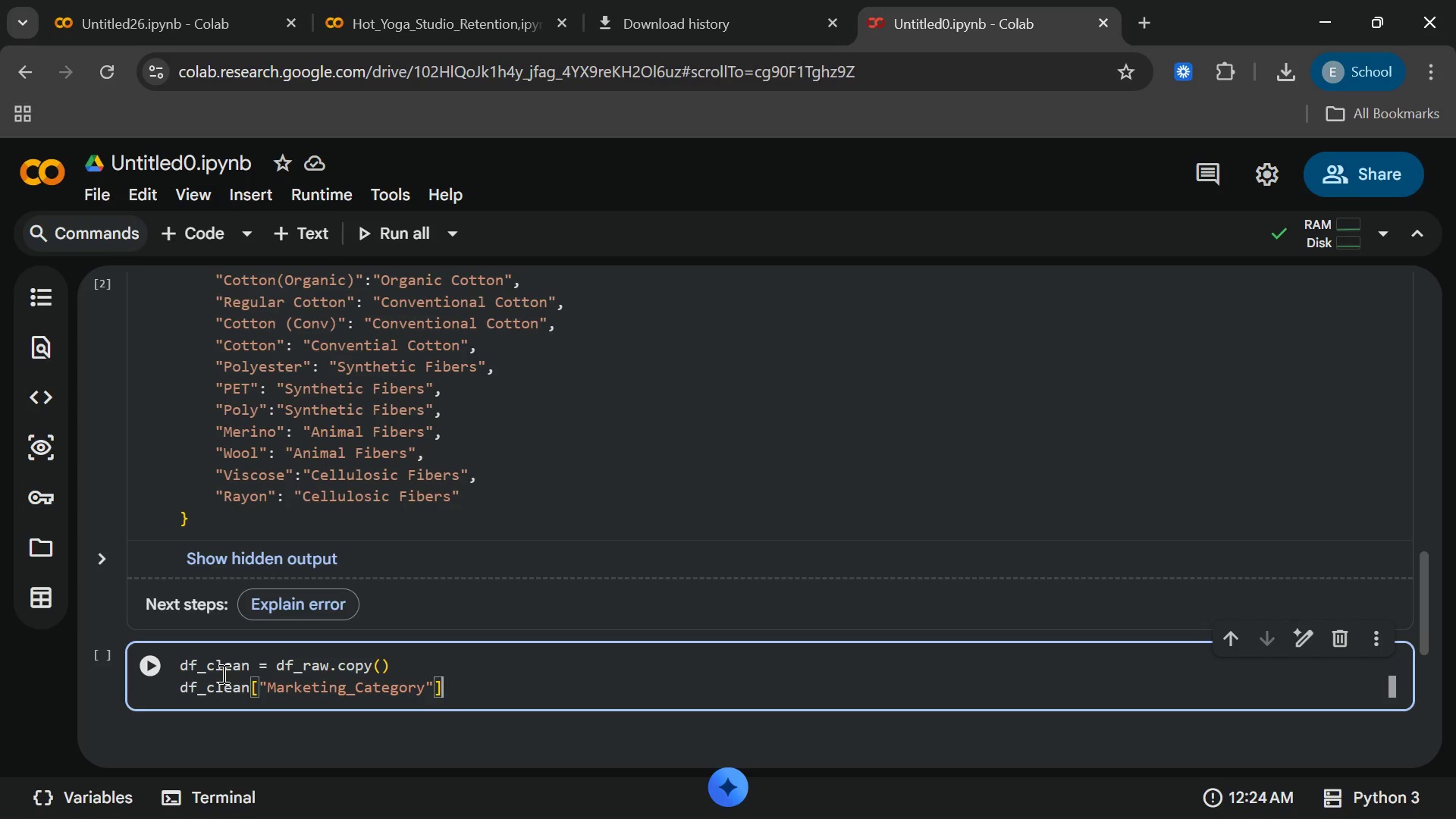 
key(ArrowRight)
 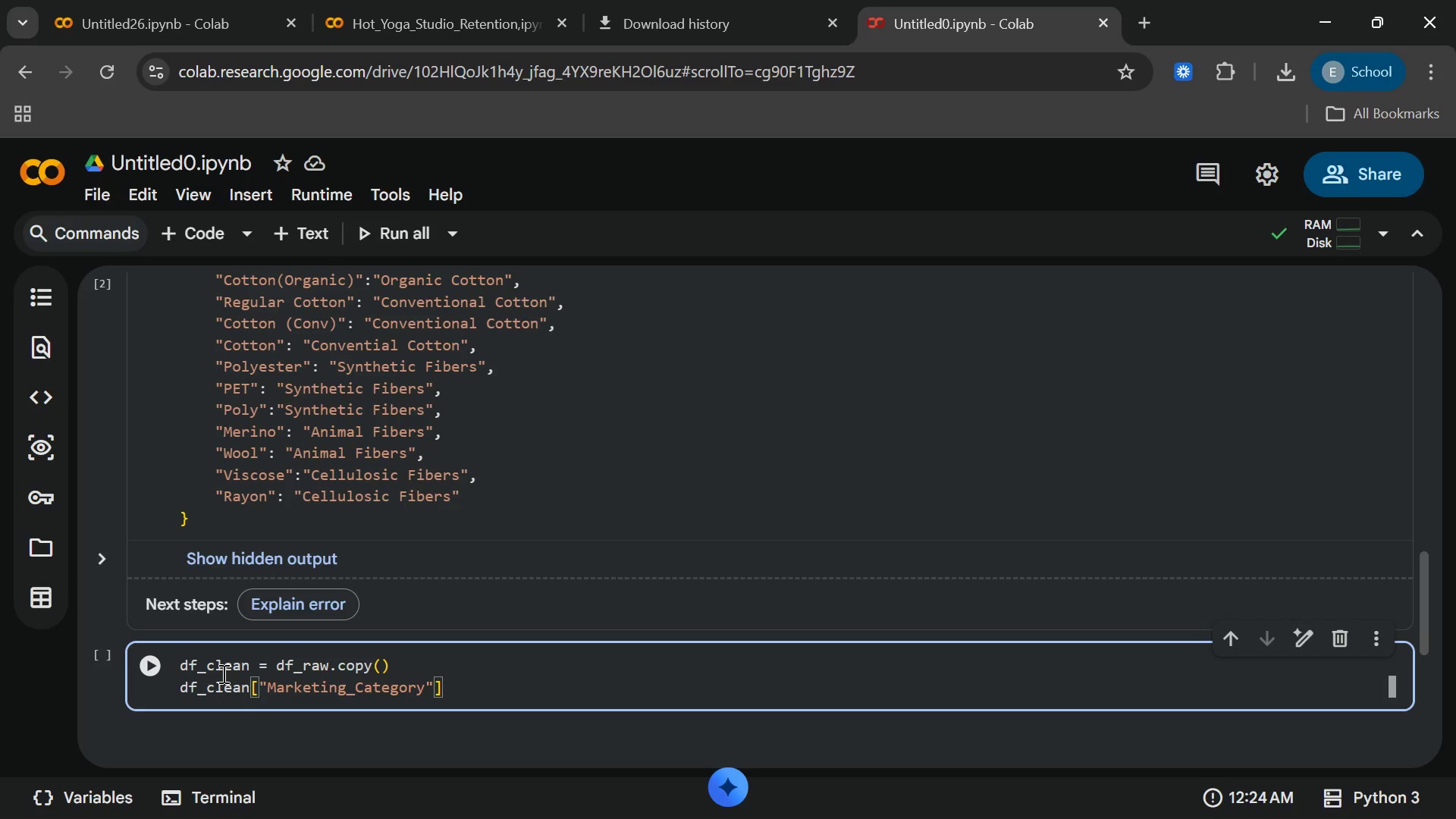 
type( = df_clean)
 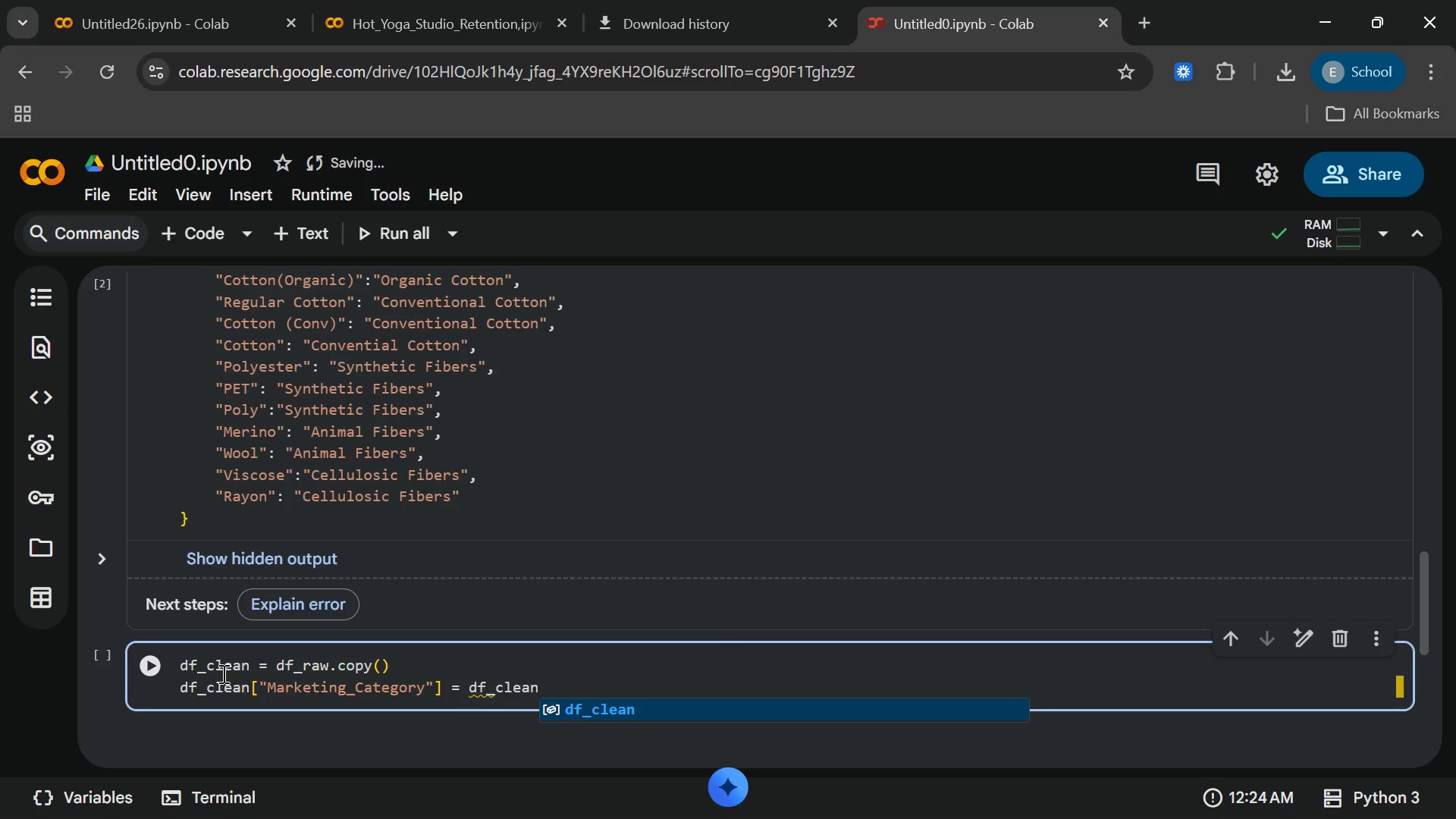 
key(Enter)
 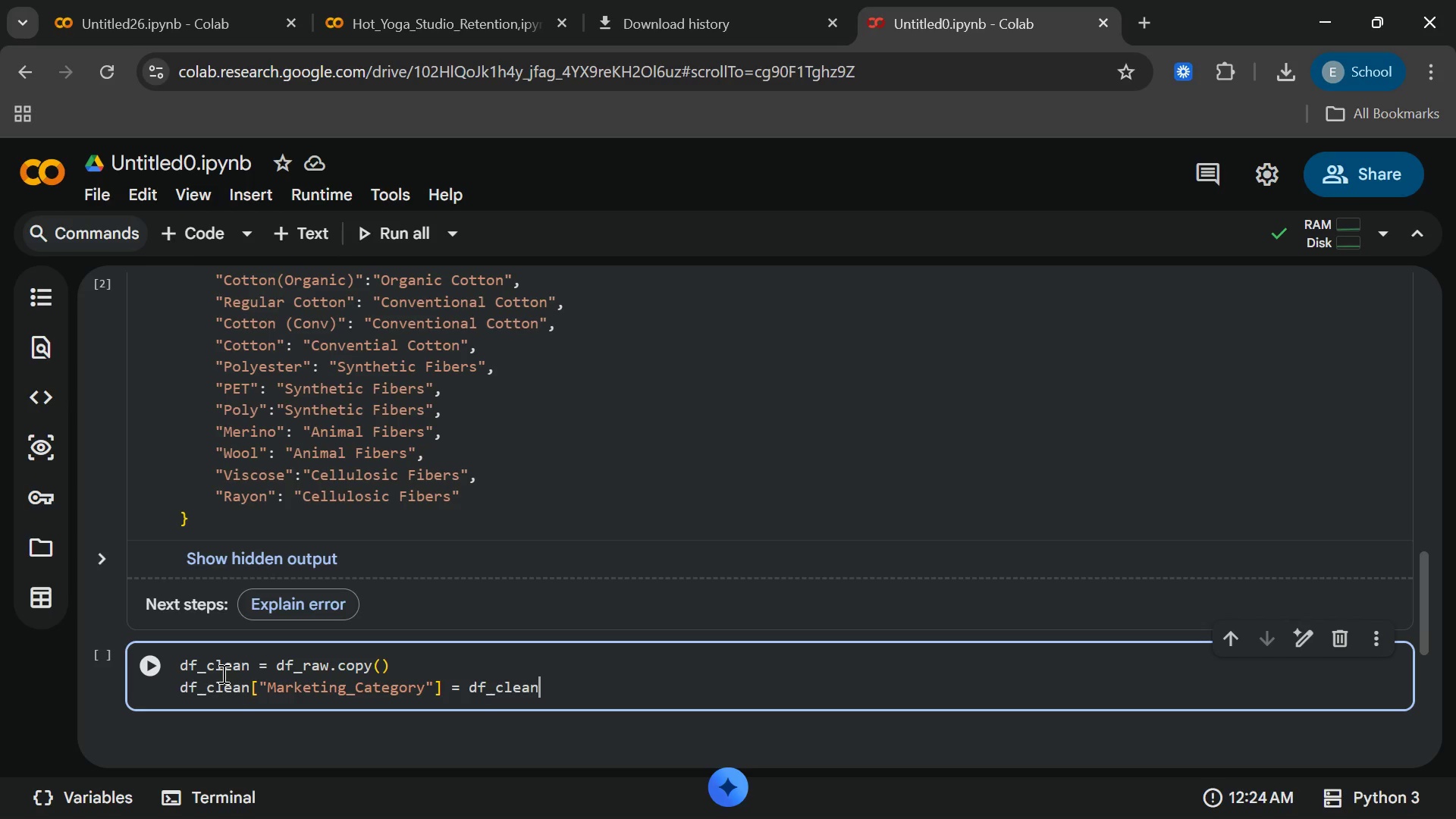 
key(BracketLeft)
 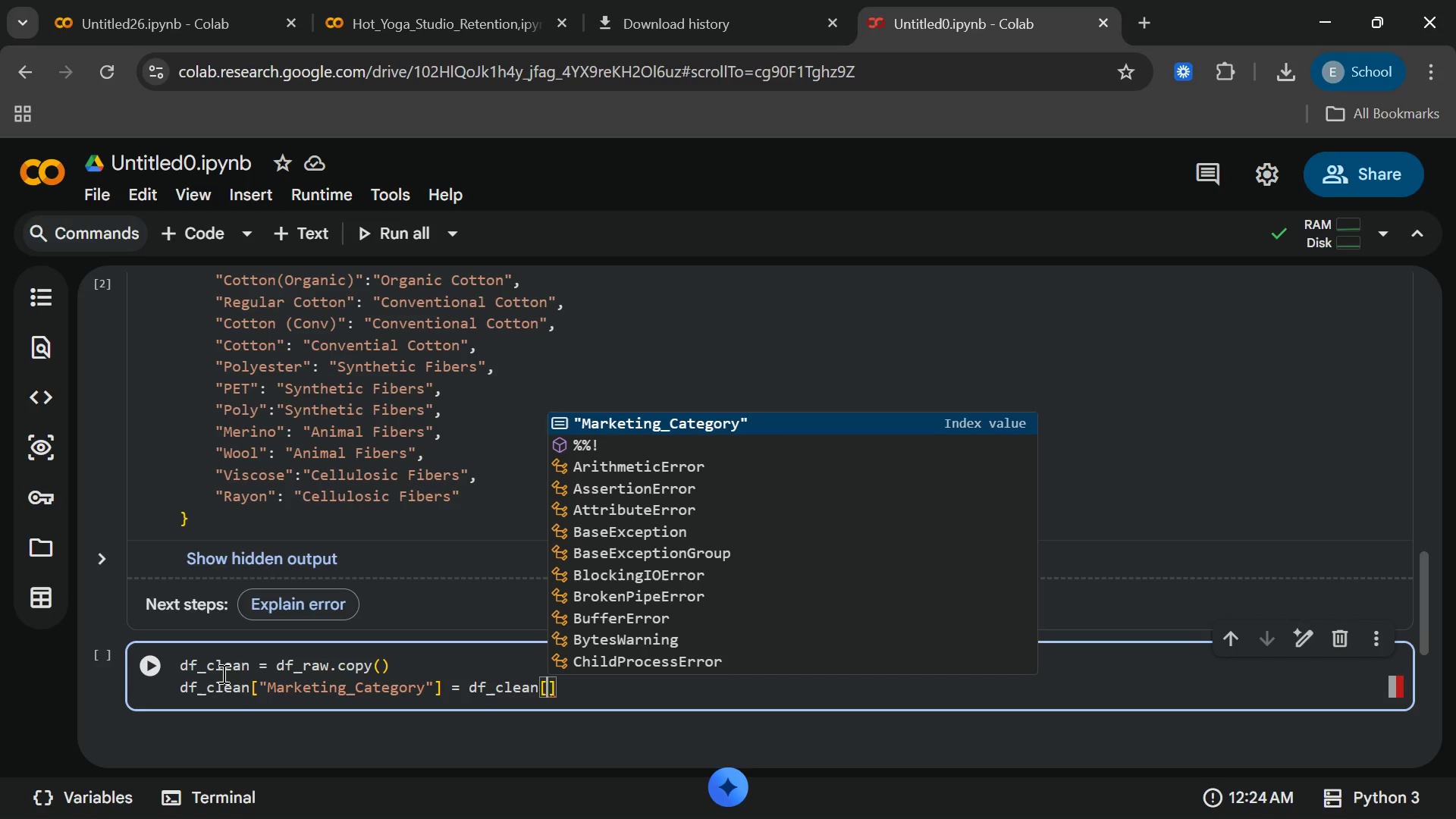 
key(Shift+Quote)
 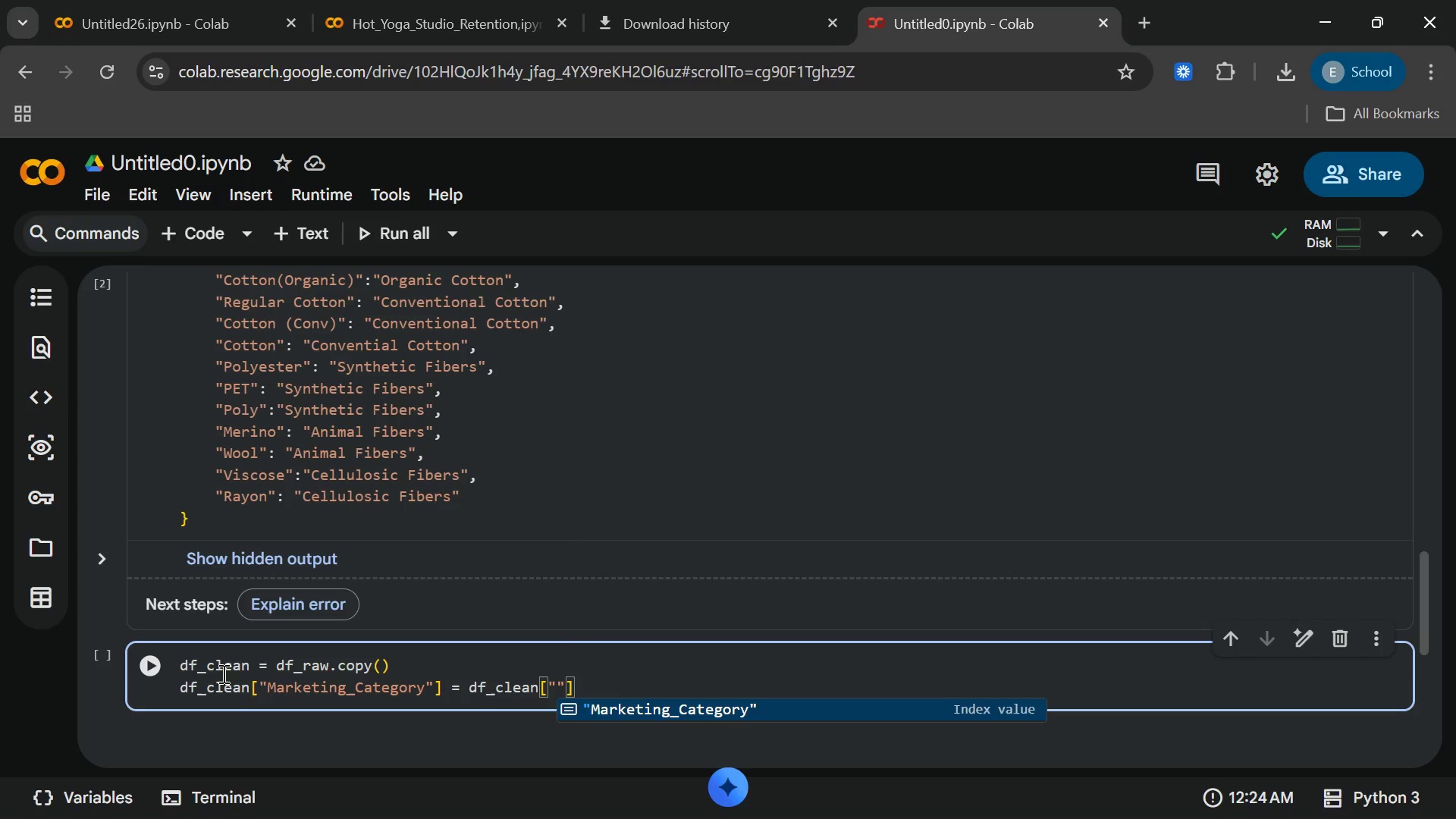 
type(Material_name)
 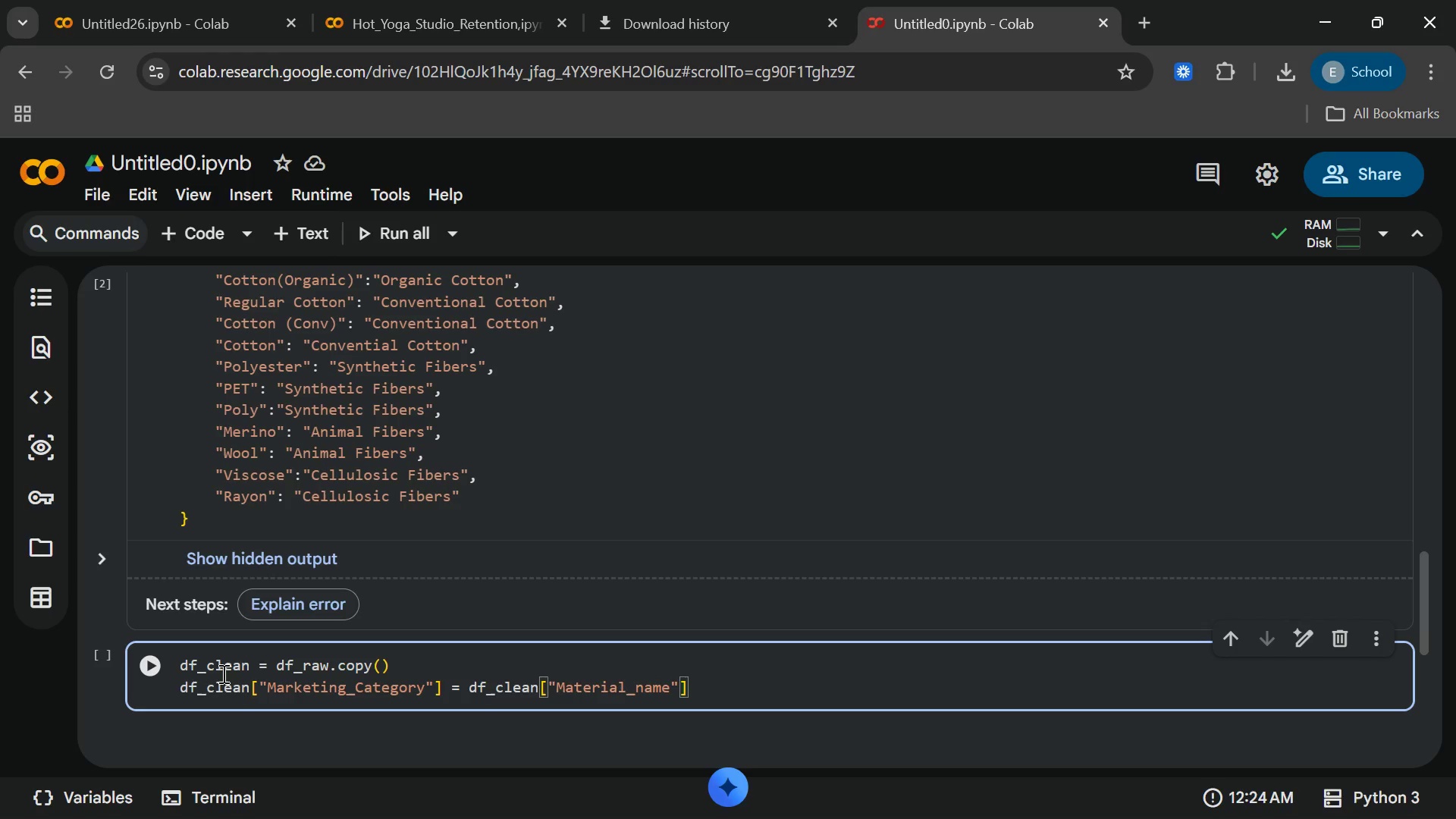 
key(ArrowLeft)
 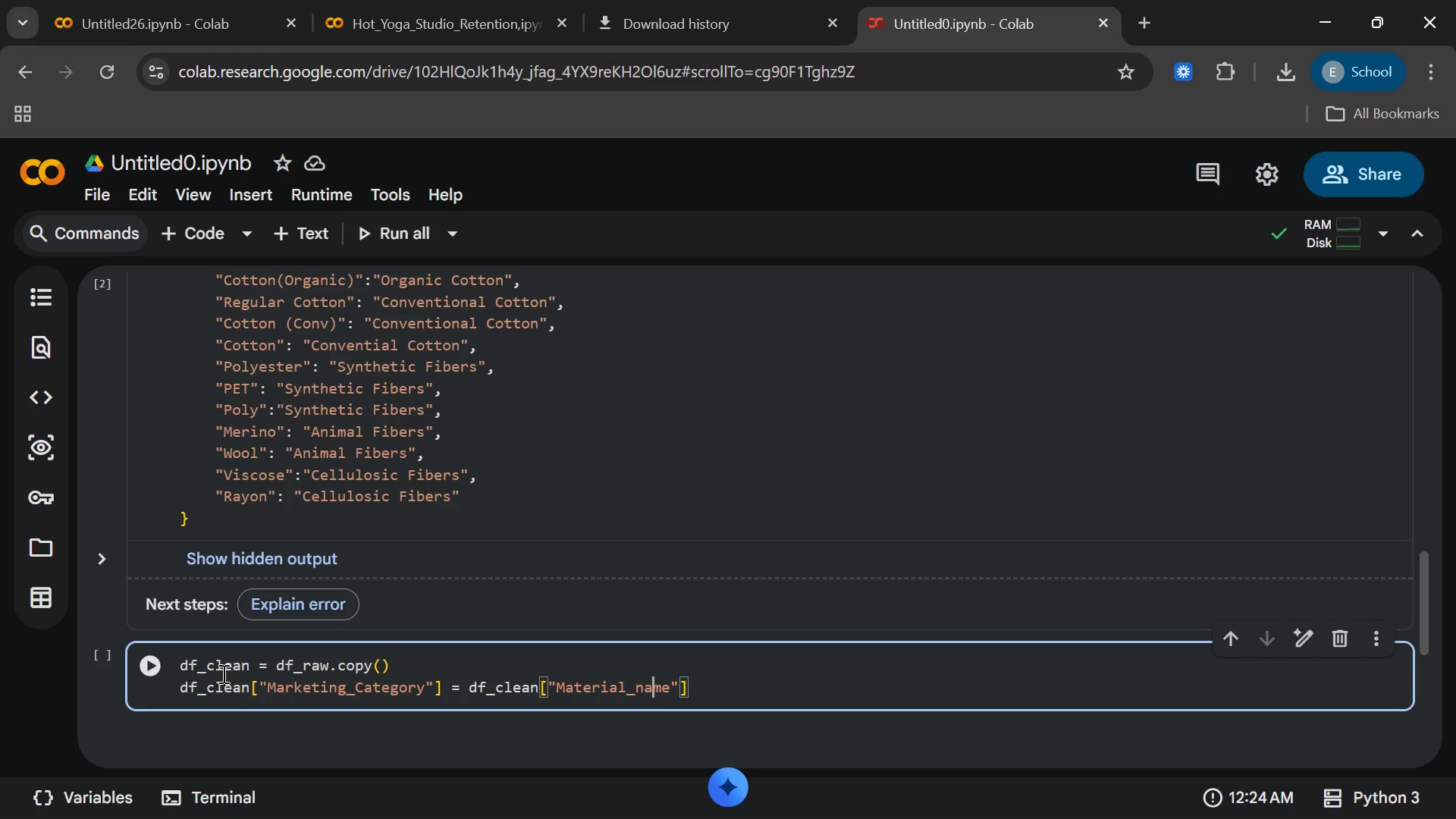 
key(ArrowLeft)
 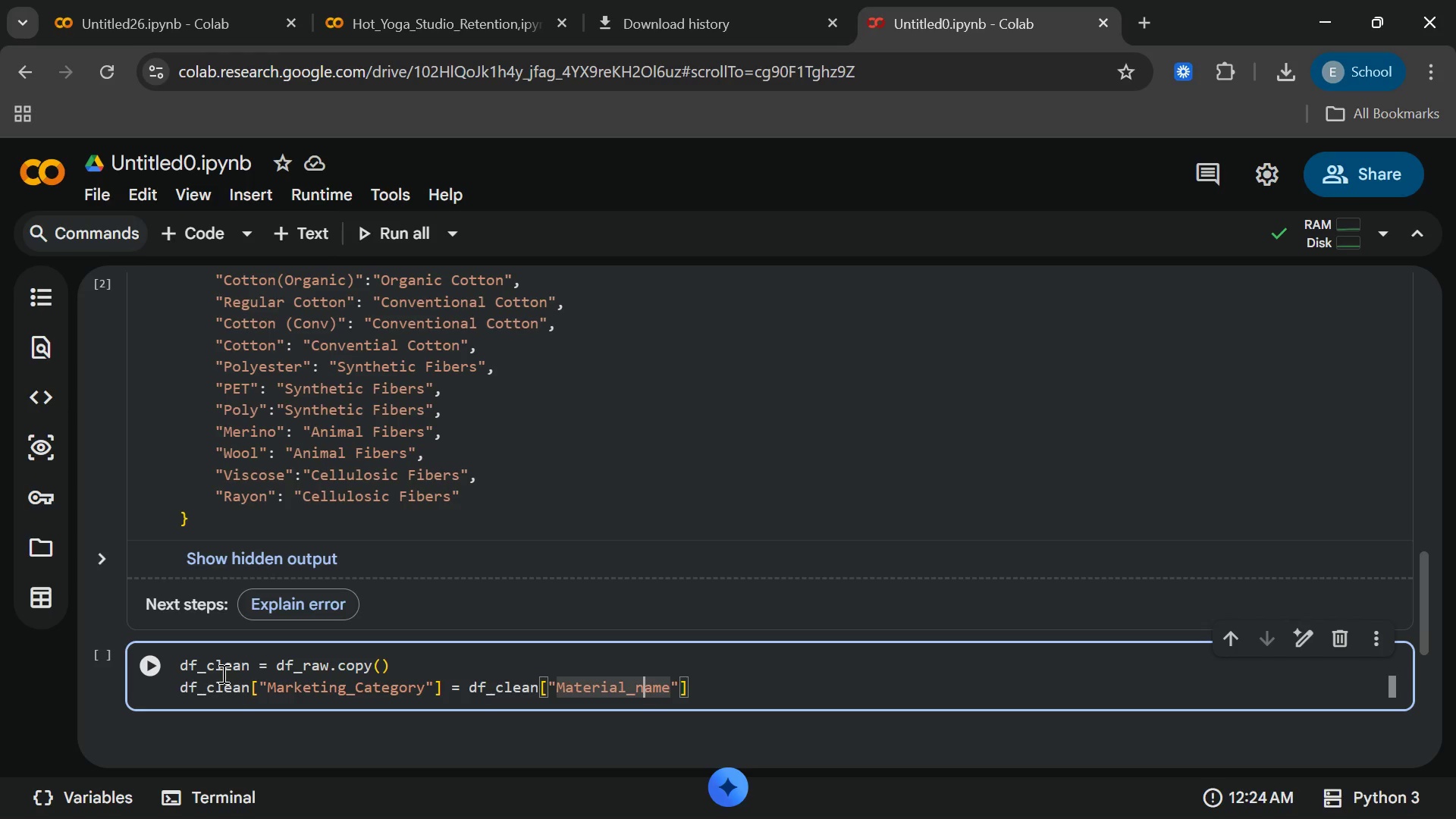 
key(ArrowLeft)
 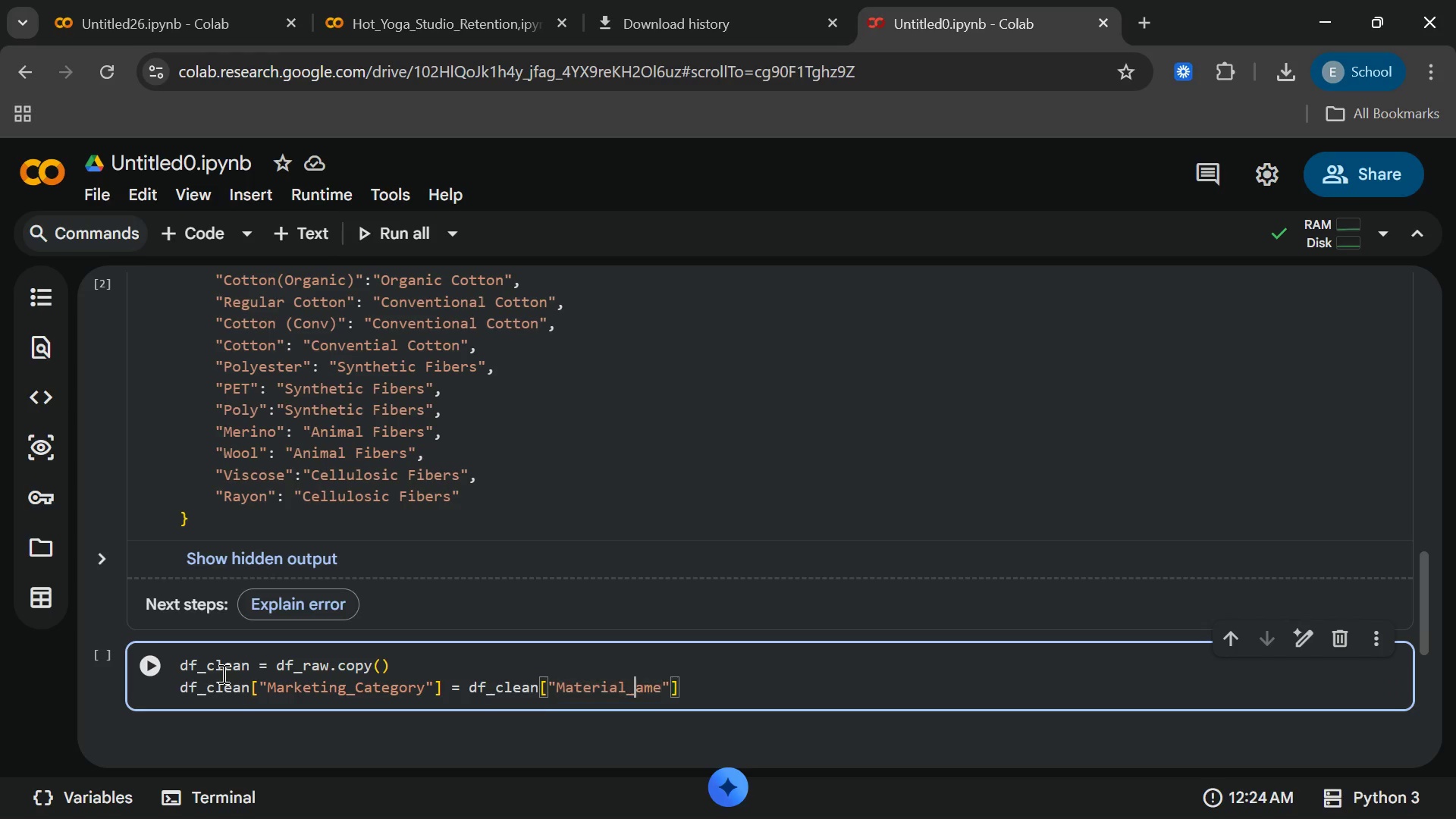 
key(Backspace)
 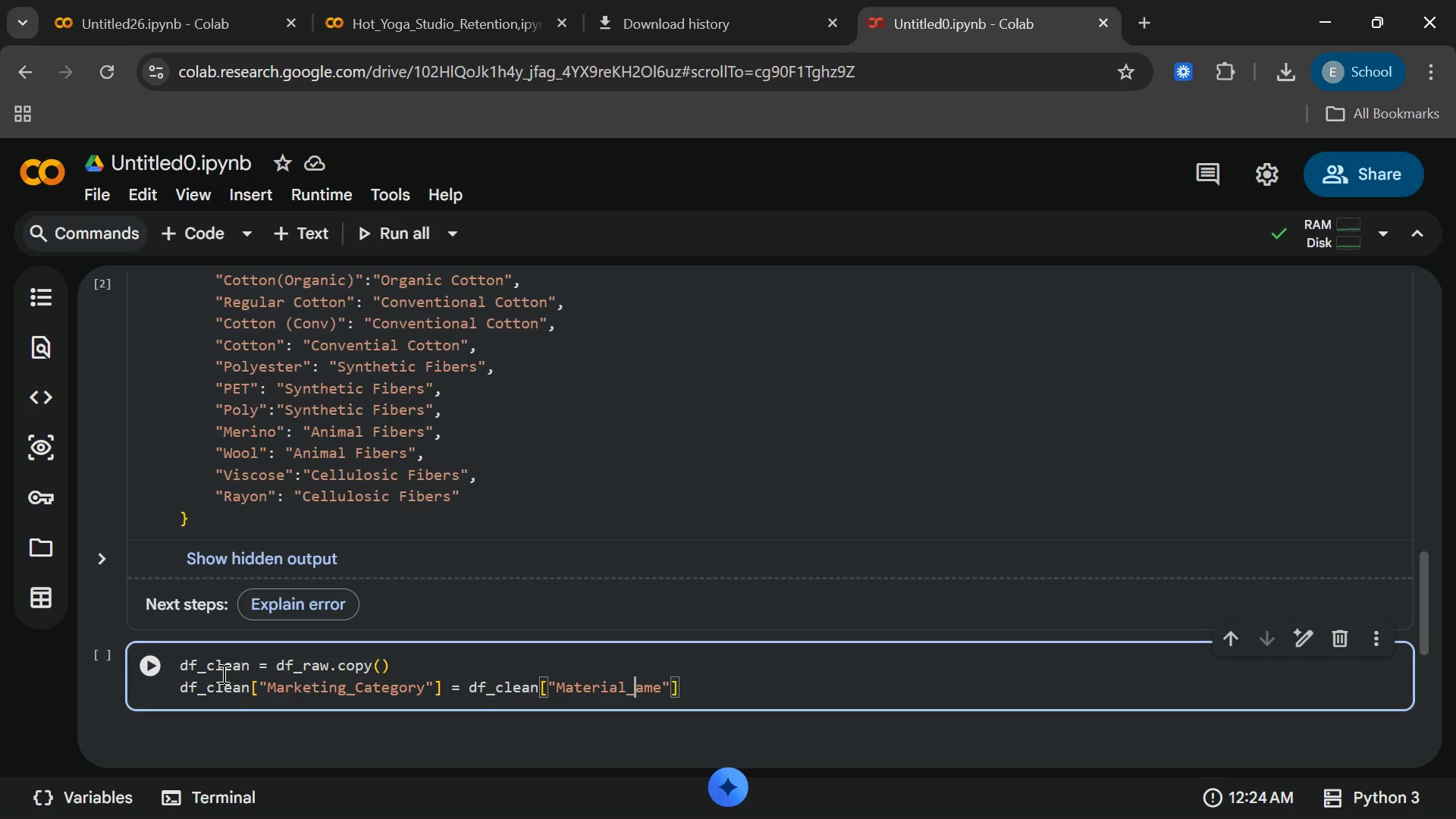 
hold_key(key=ShiftLeft, duration=0.42)
 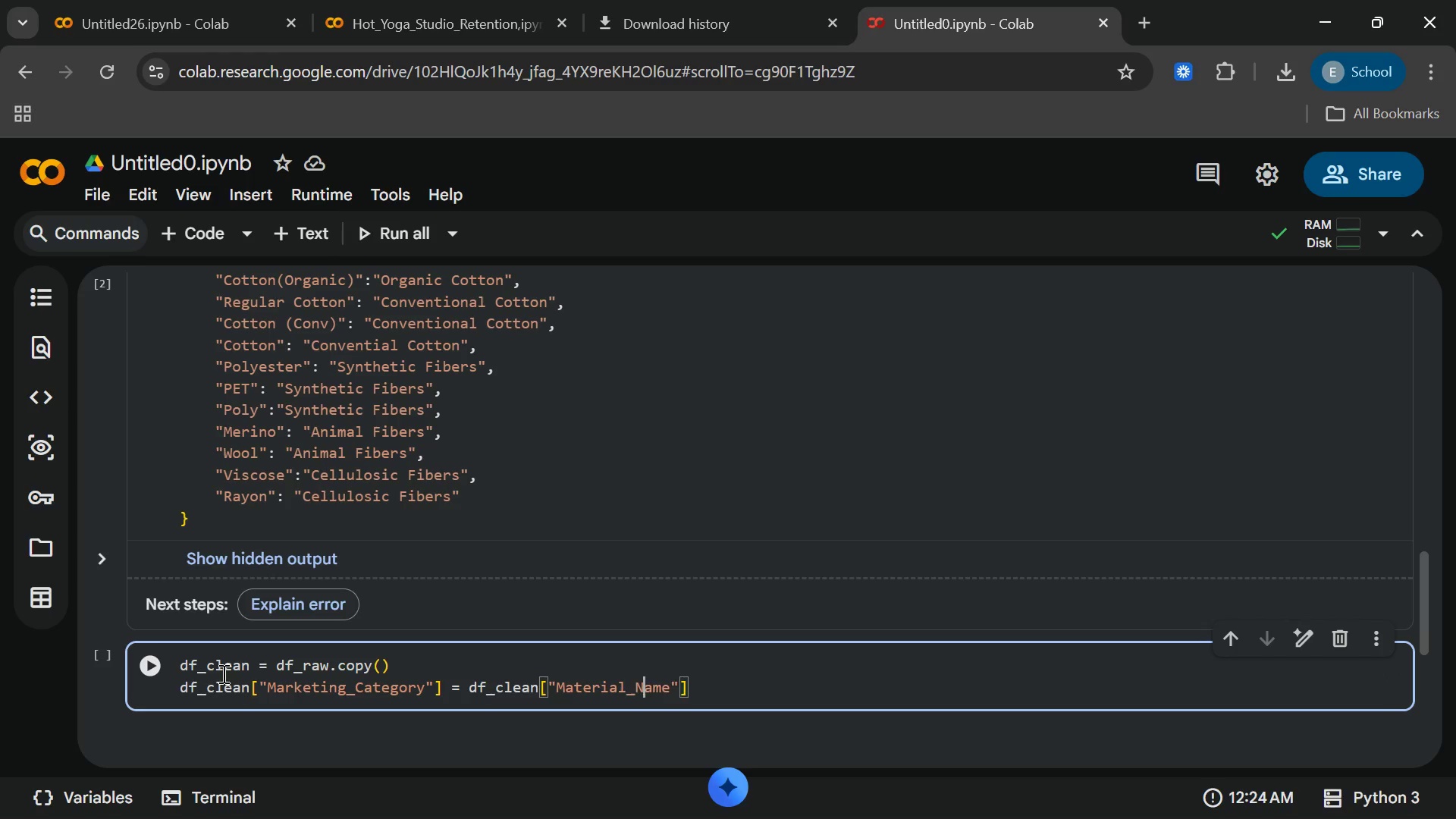 
key(Shift+N)
 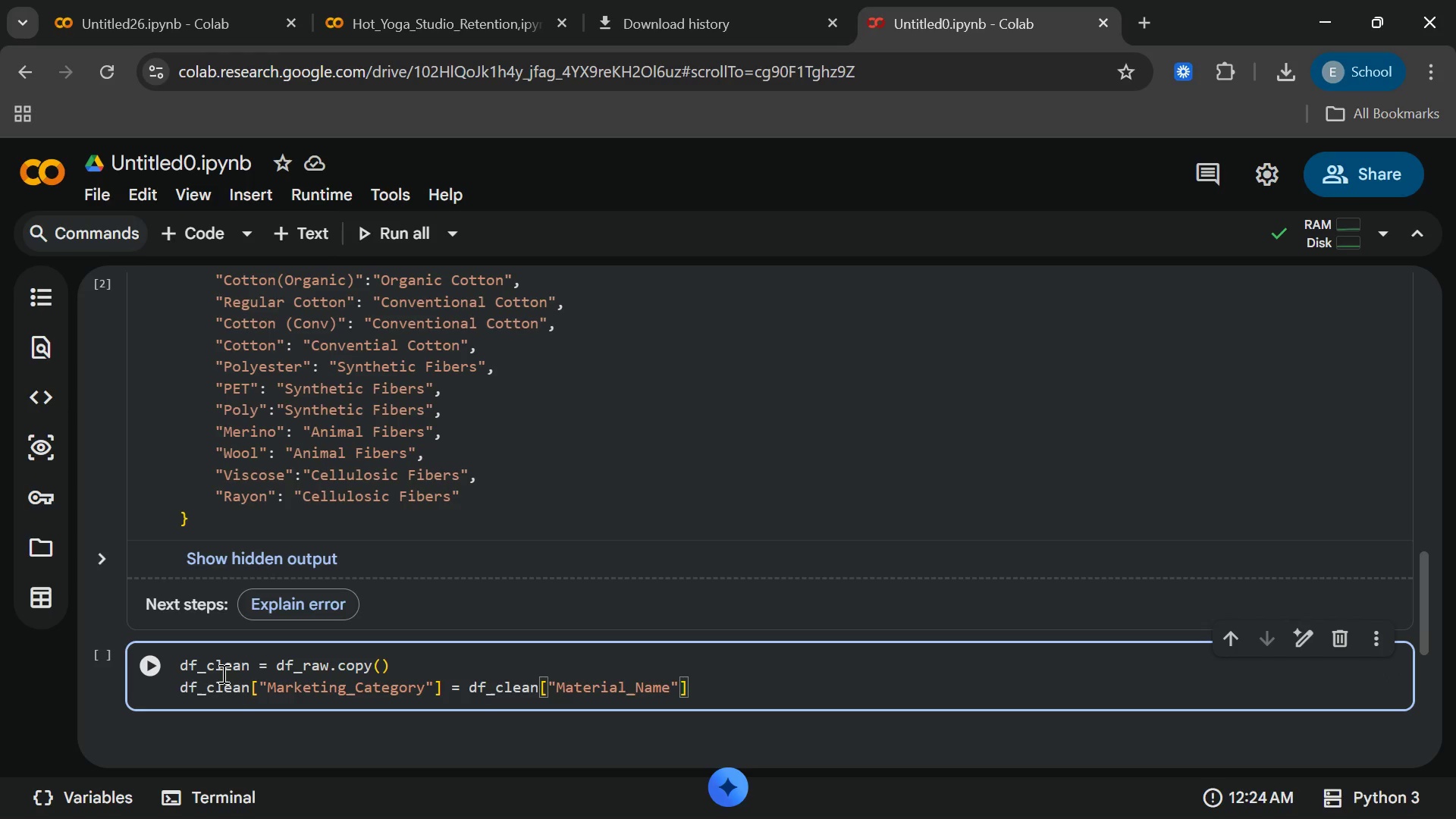 
key(ArrowRight)
 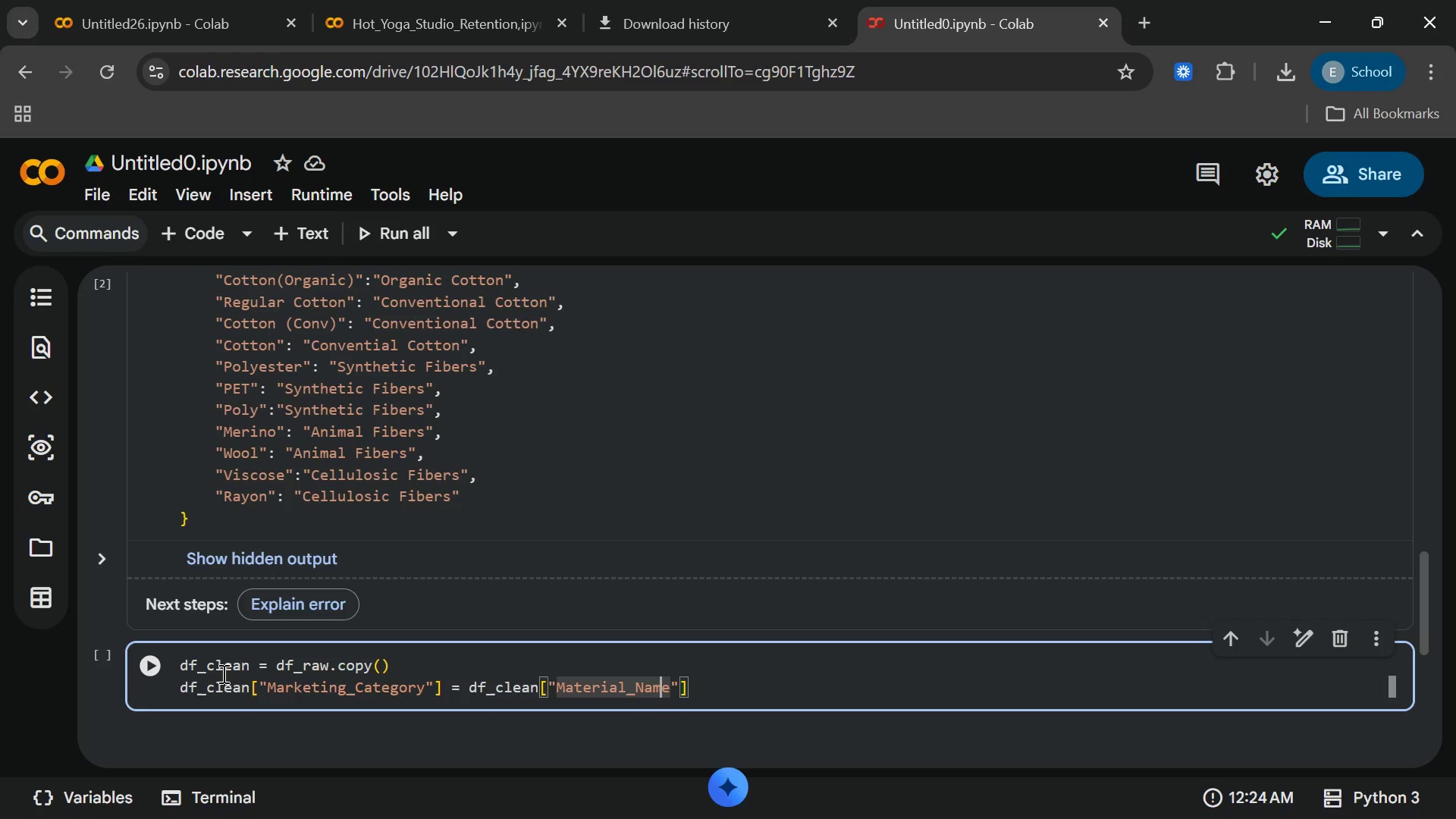 
key(ArrowRight)
 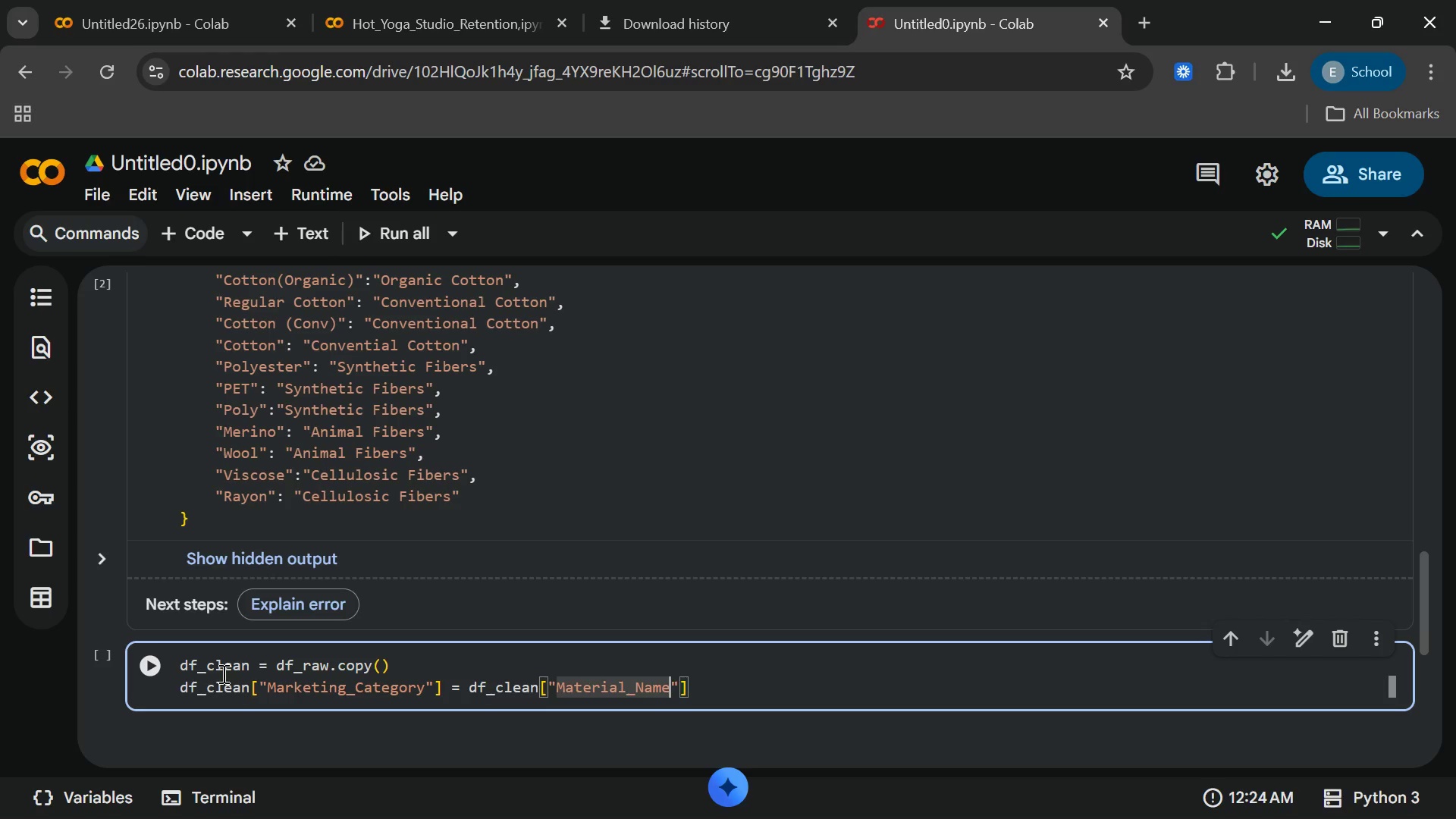 
key(ArrowRight)
 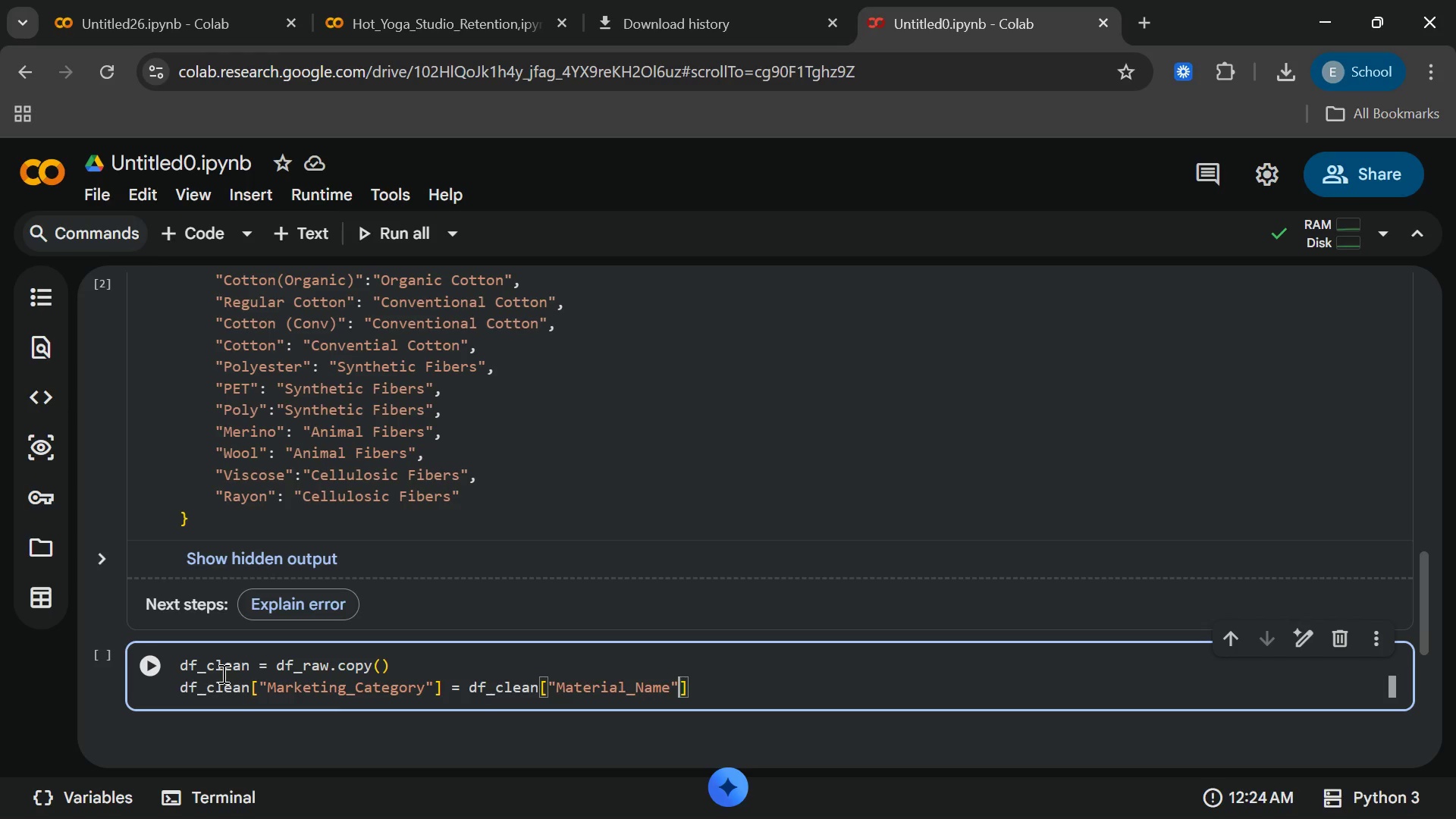 
key(ArrowRight)
 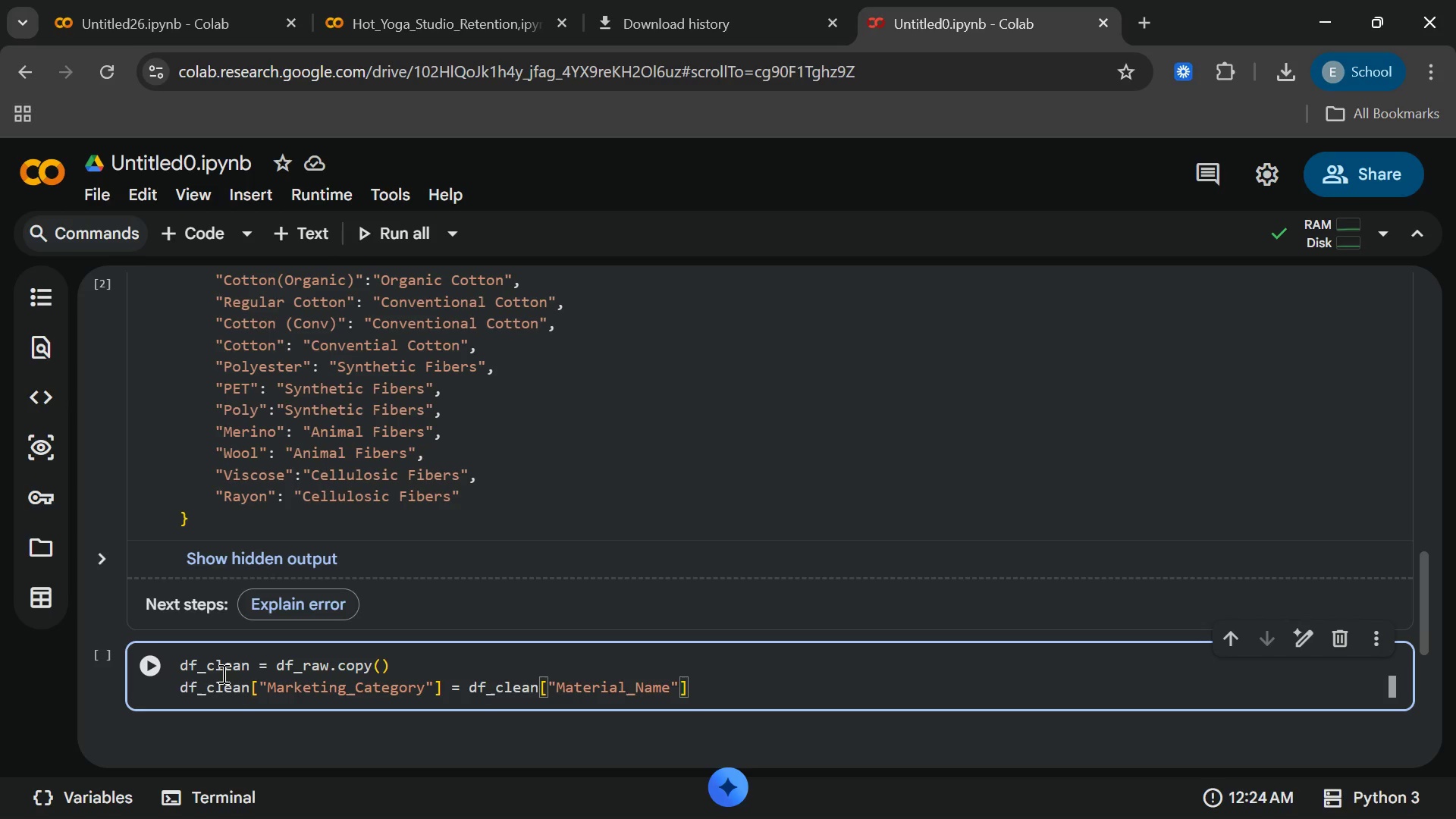 
key(ArrowRight)
 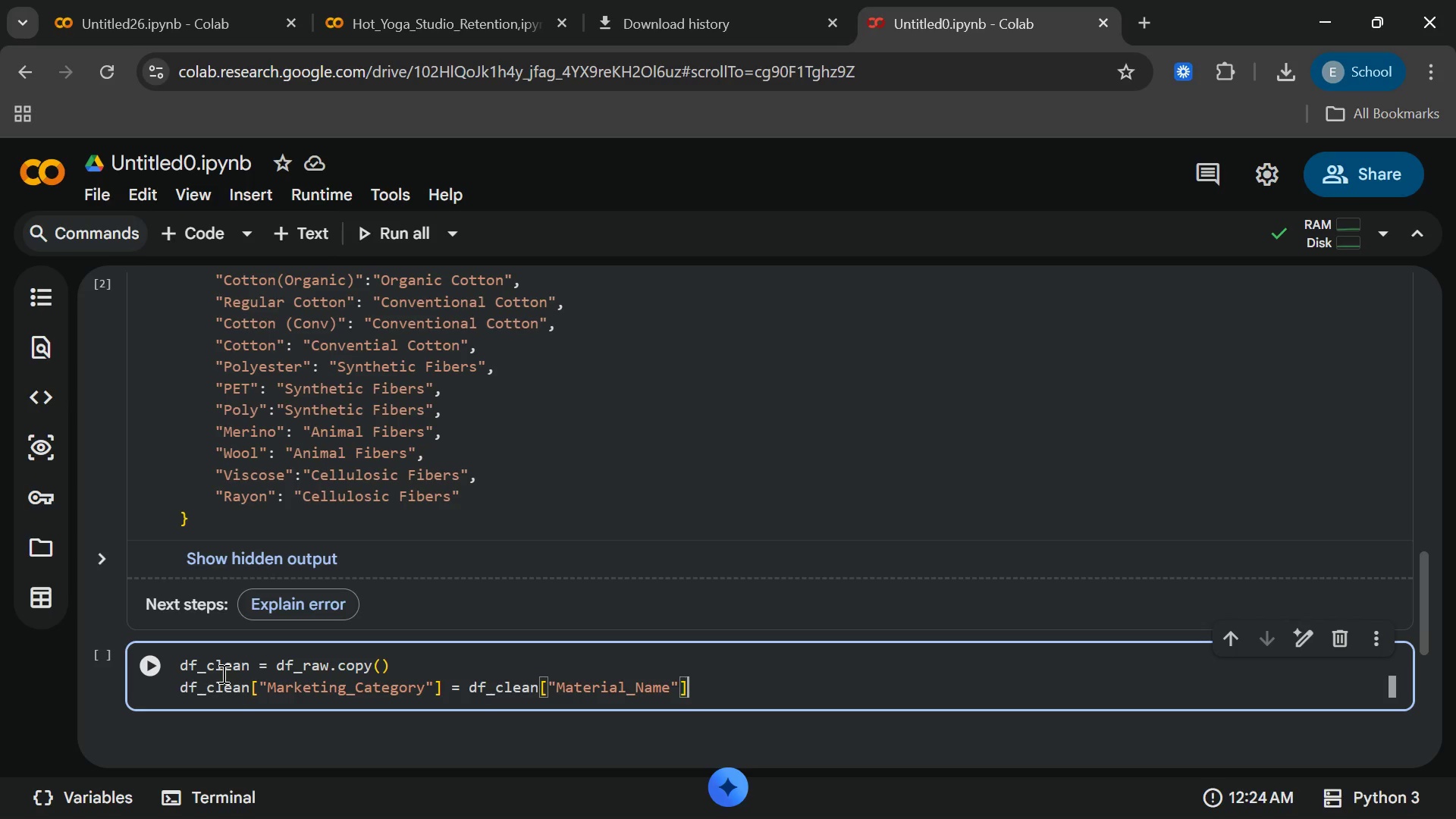 
type(.map)
 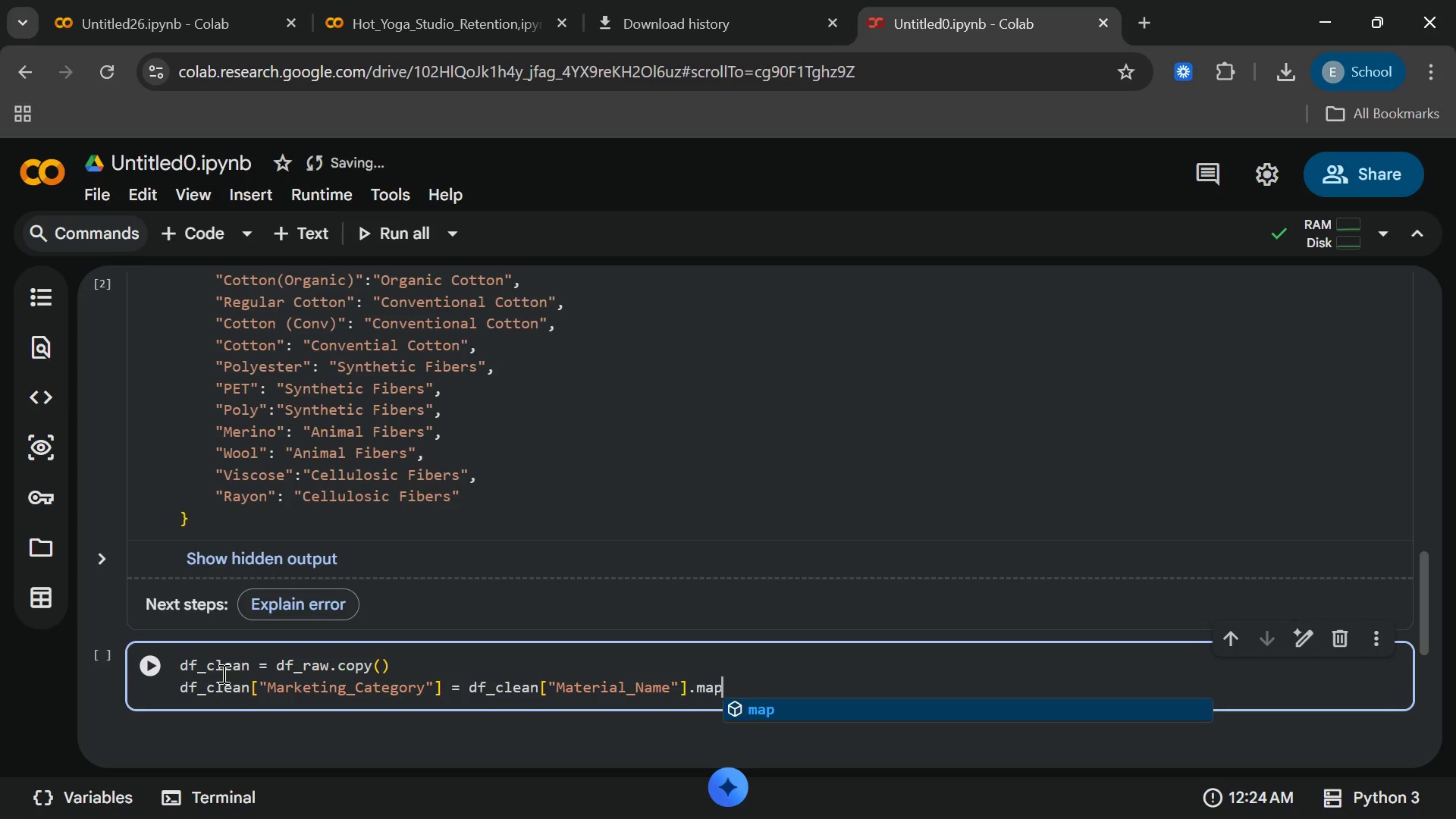 
wait(9.52)
 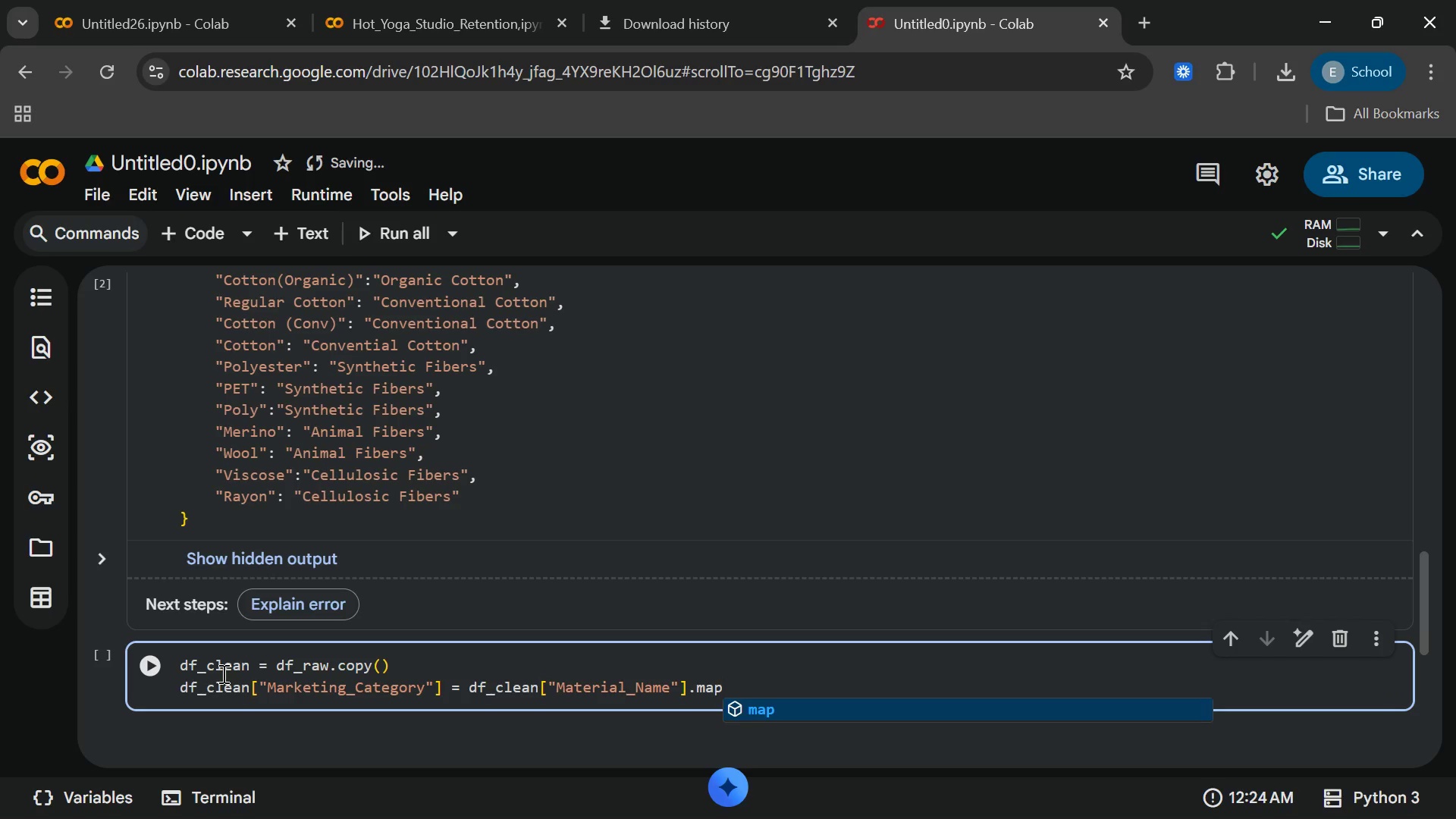 
key(Shift+9)
 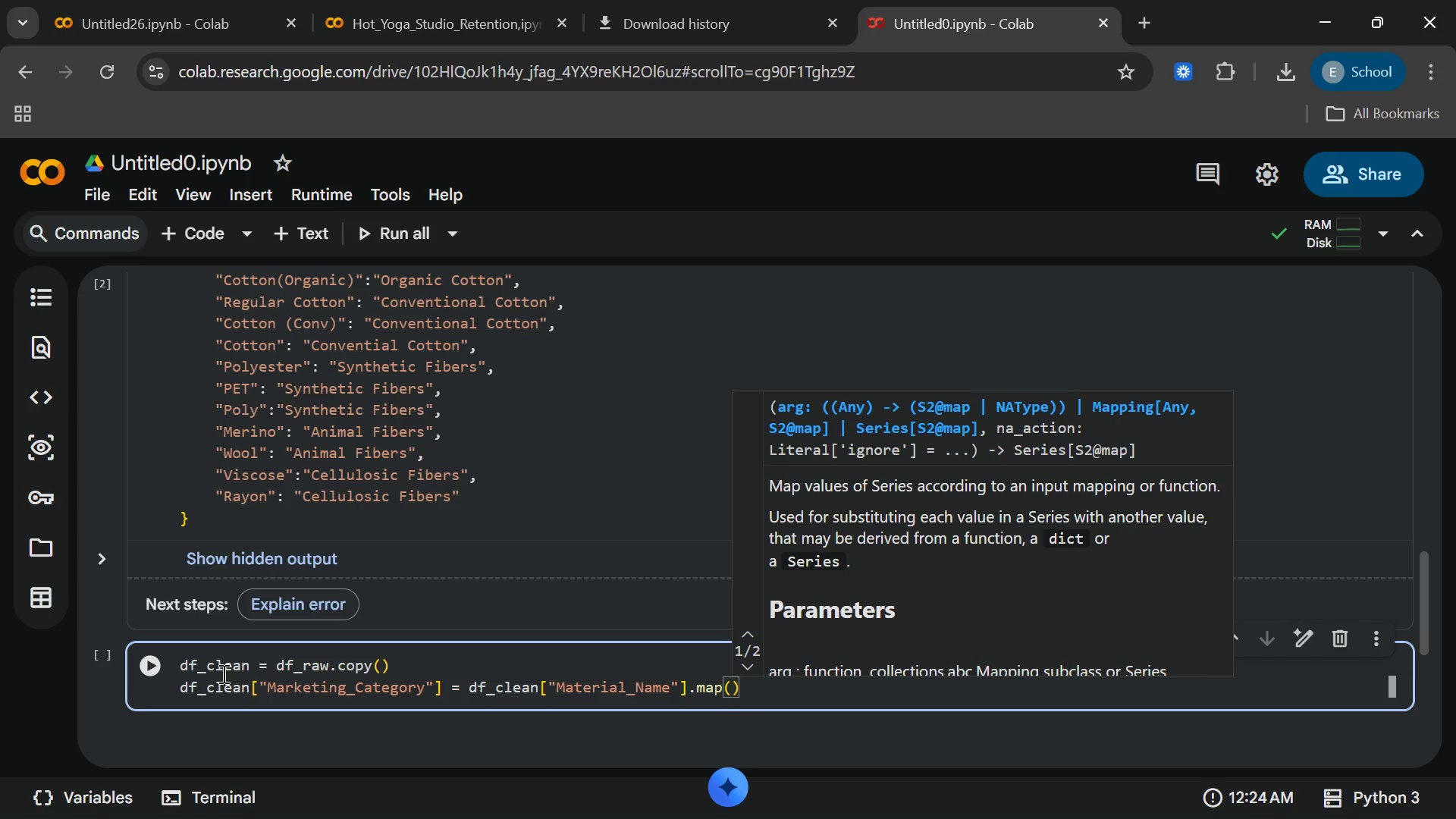 
type(materi)
 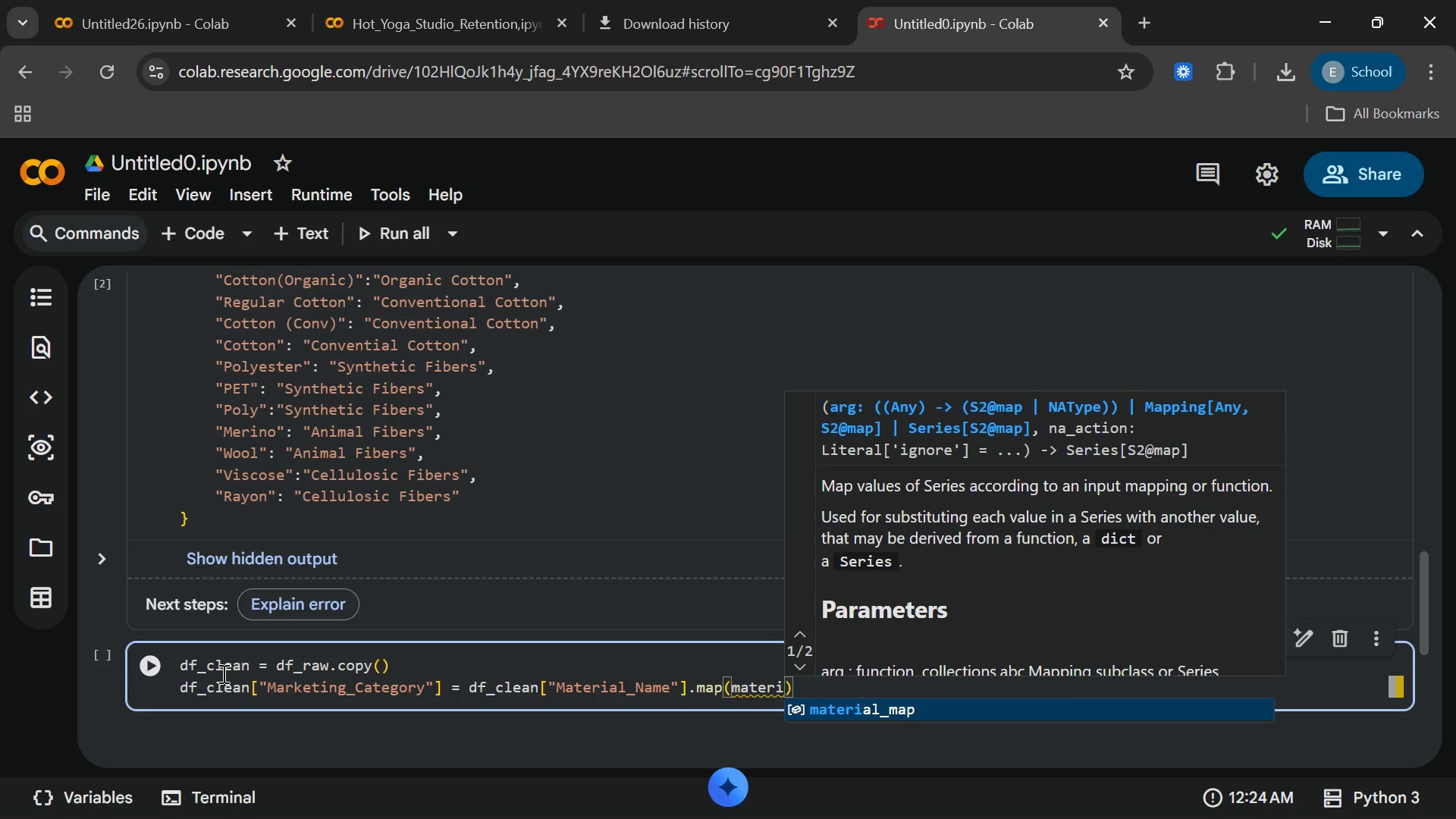 
type(al_map)
 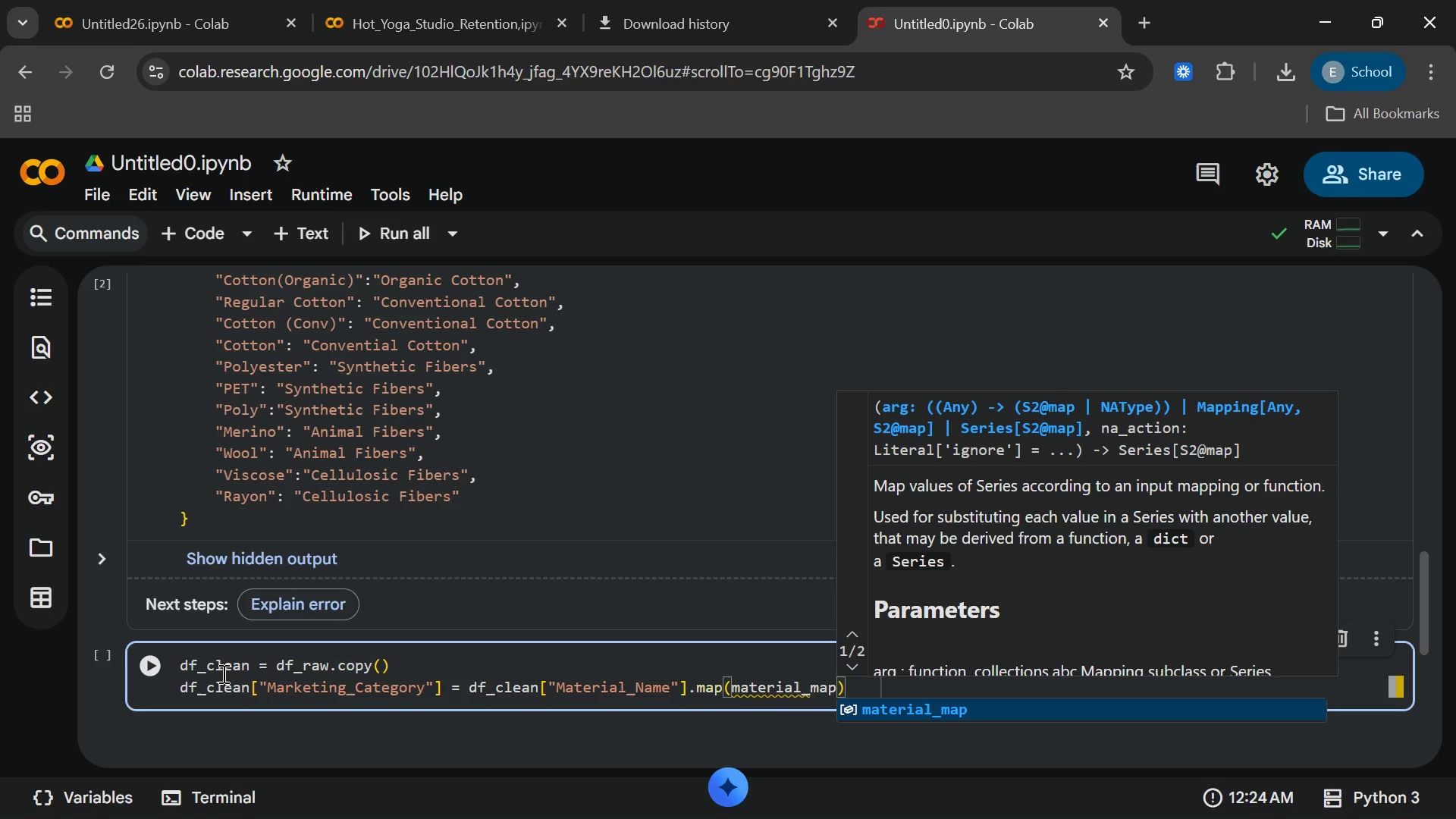 
wait(6.58)
 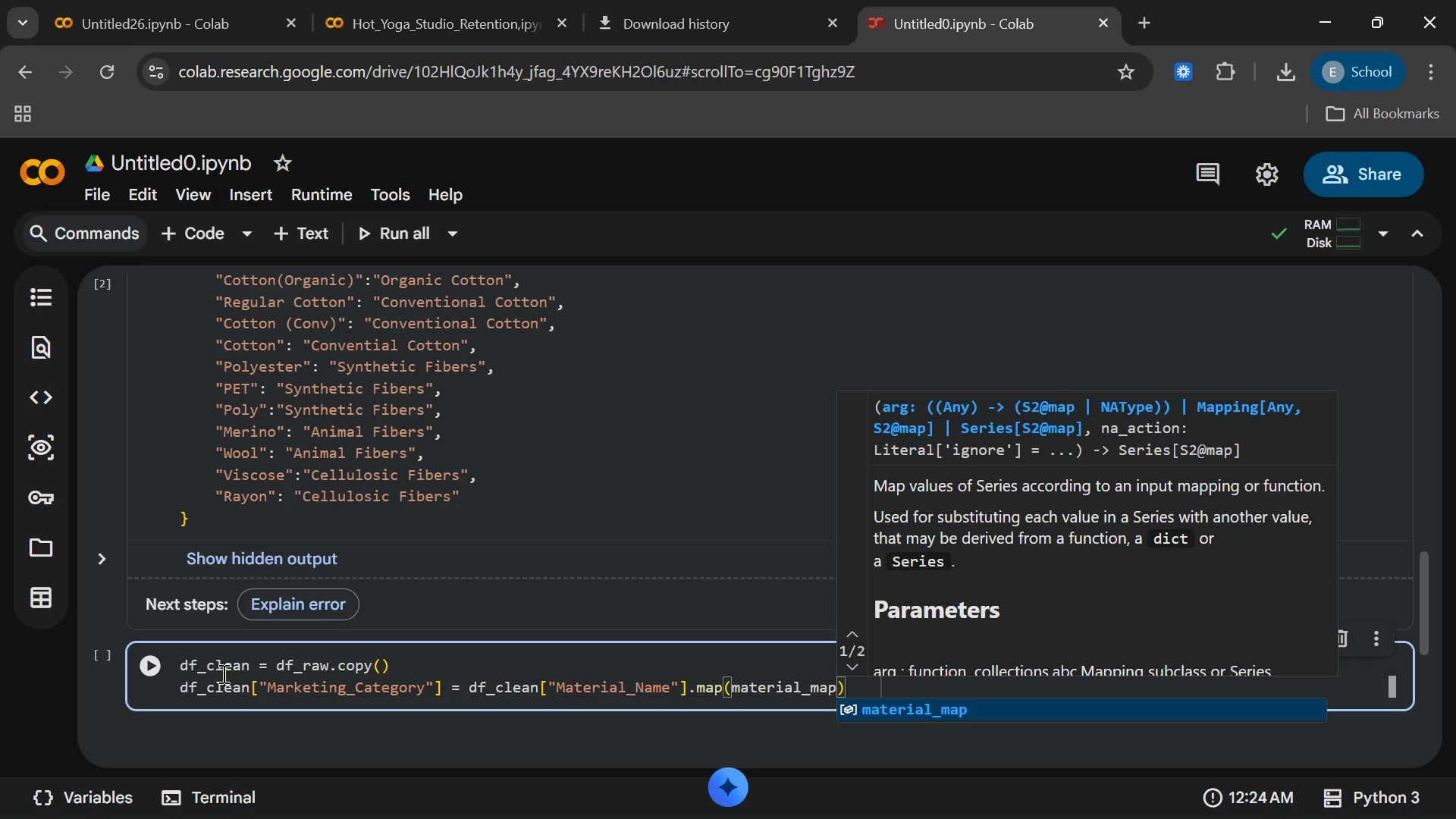 
key(Enter)
 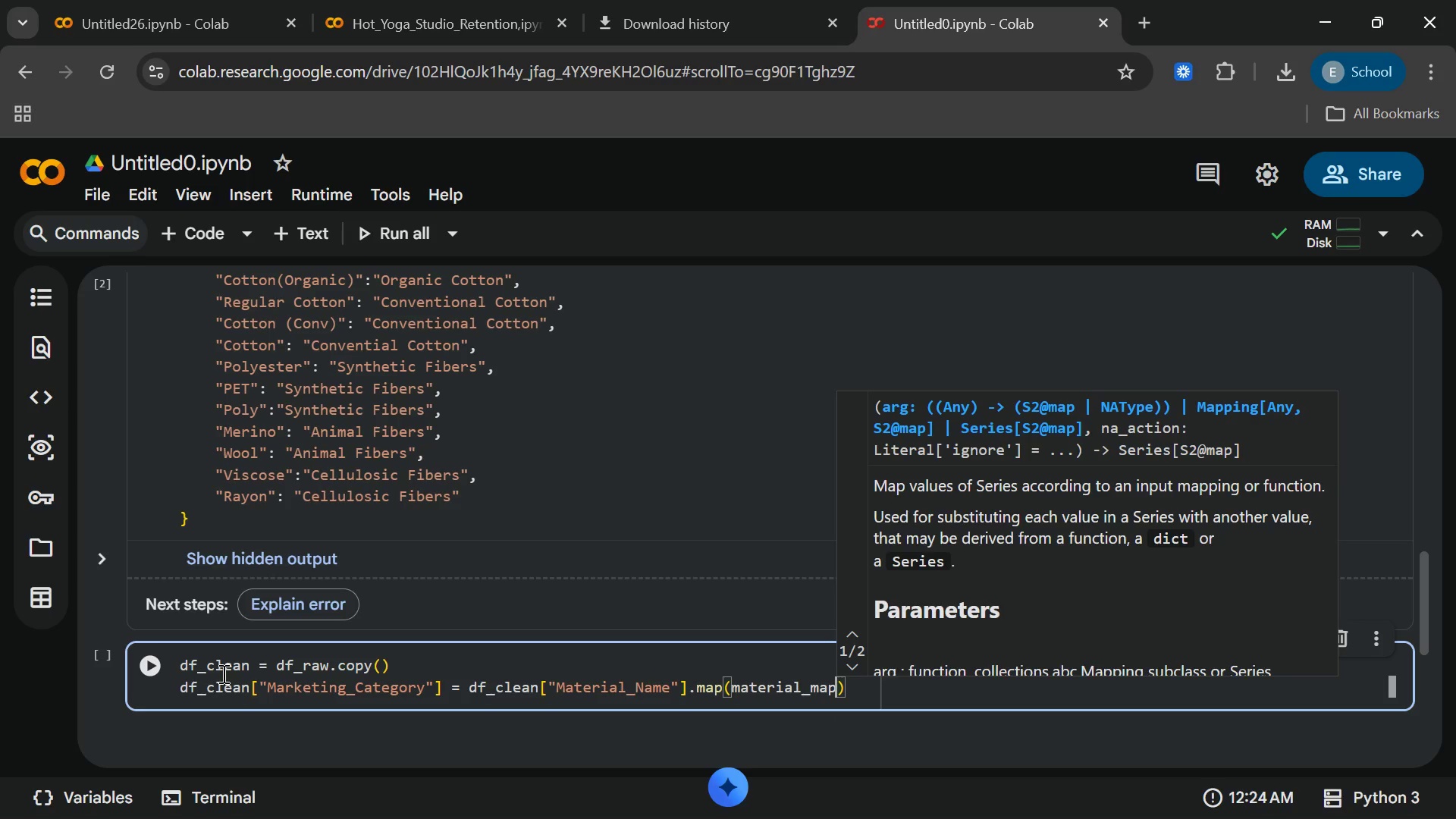 
key(ArrowRight)
 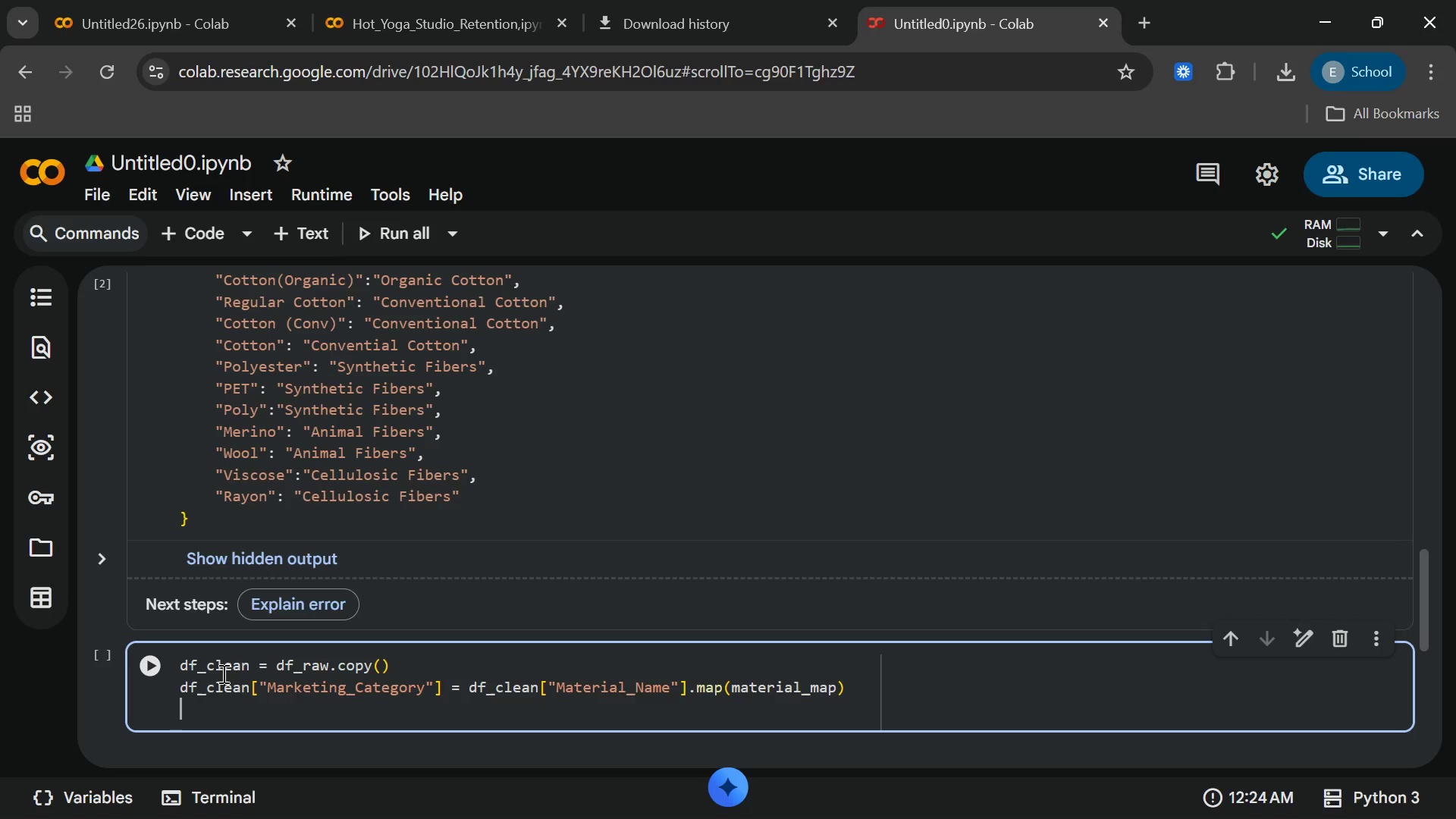 
key(Enter)
 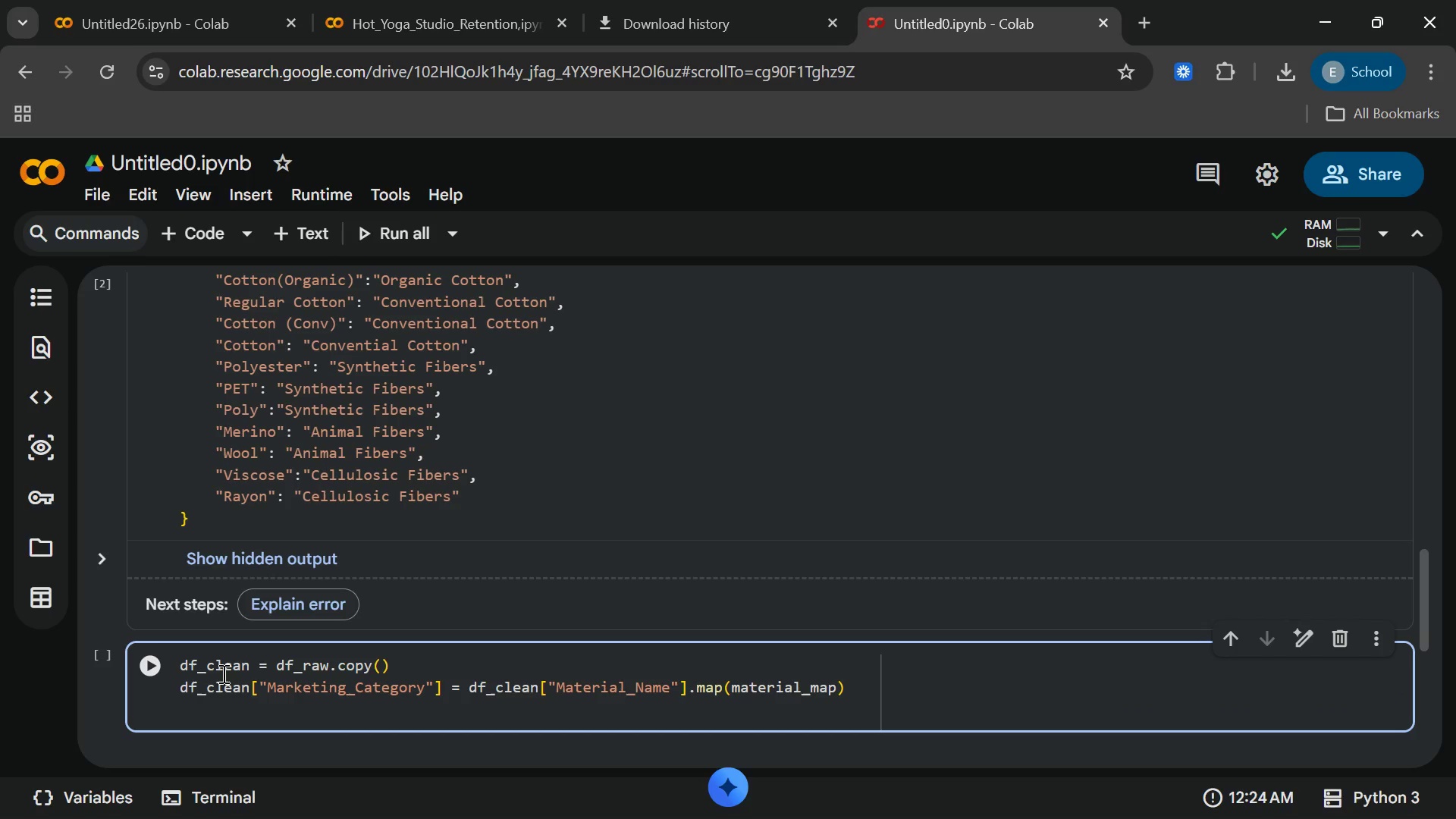 
wait(5.7)
 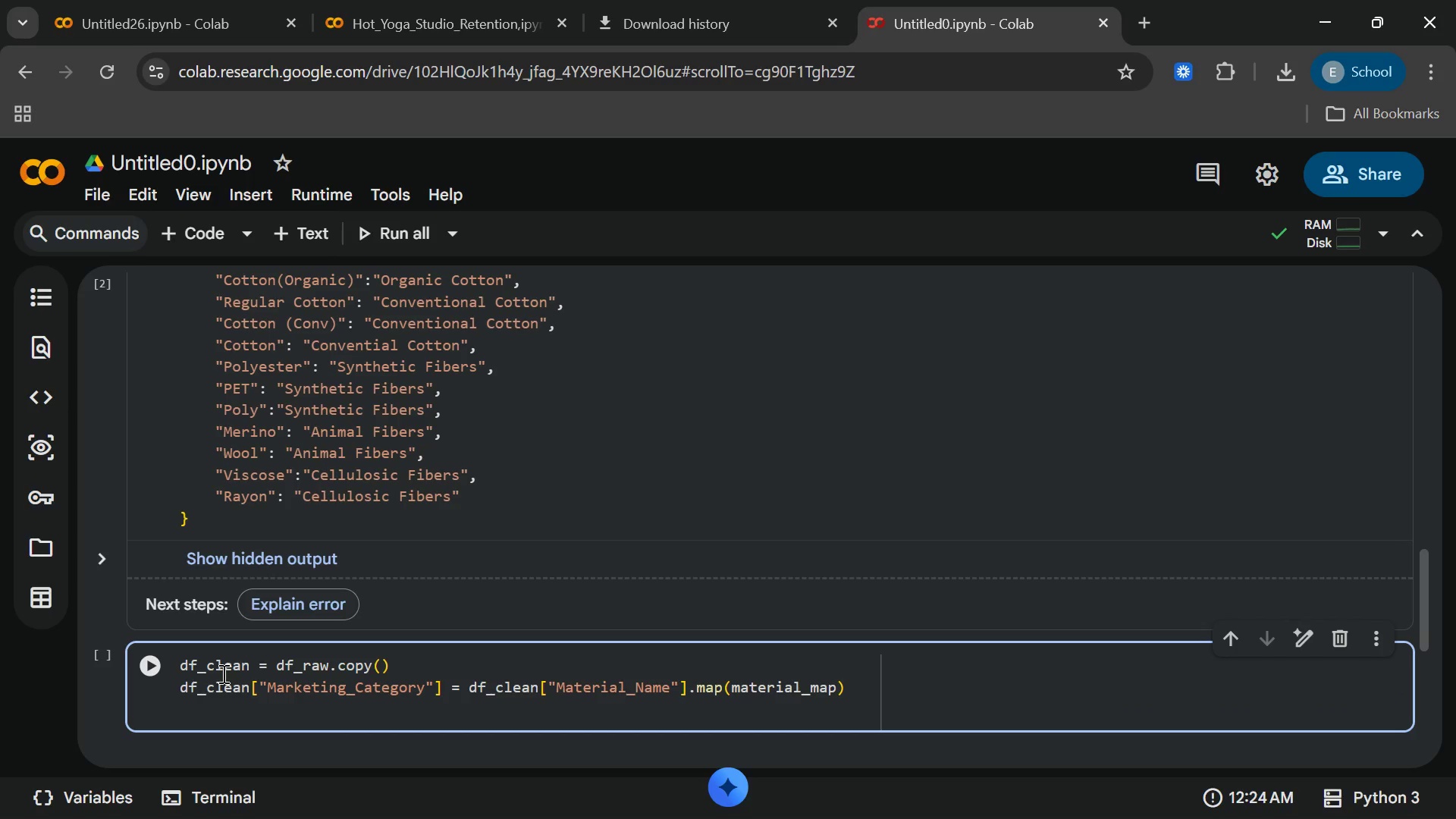 
key(Enter)
 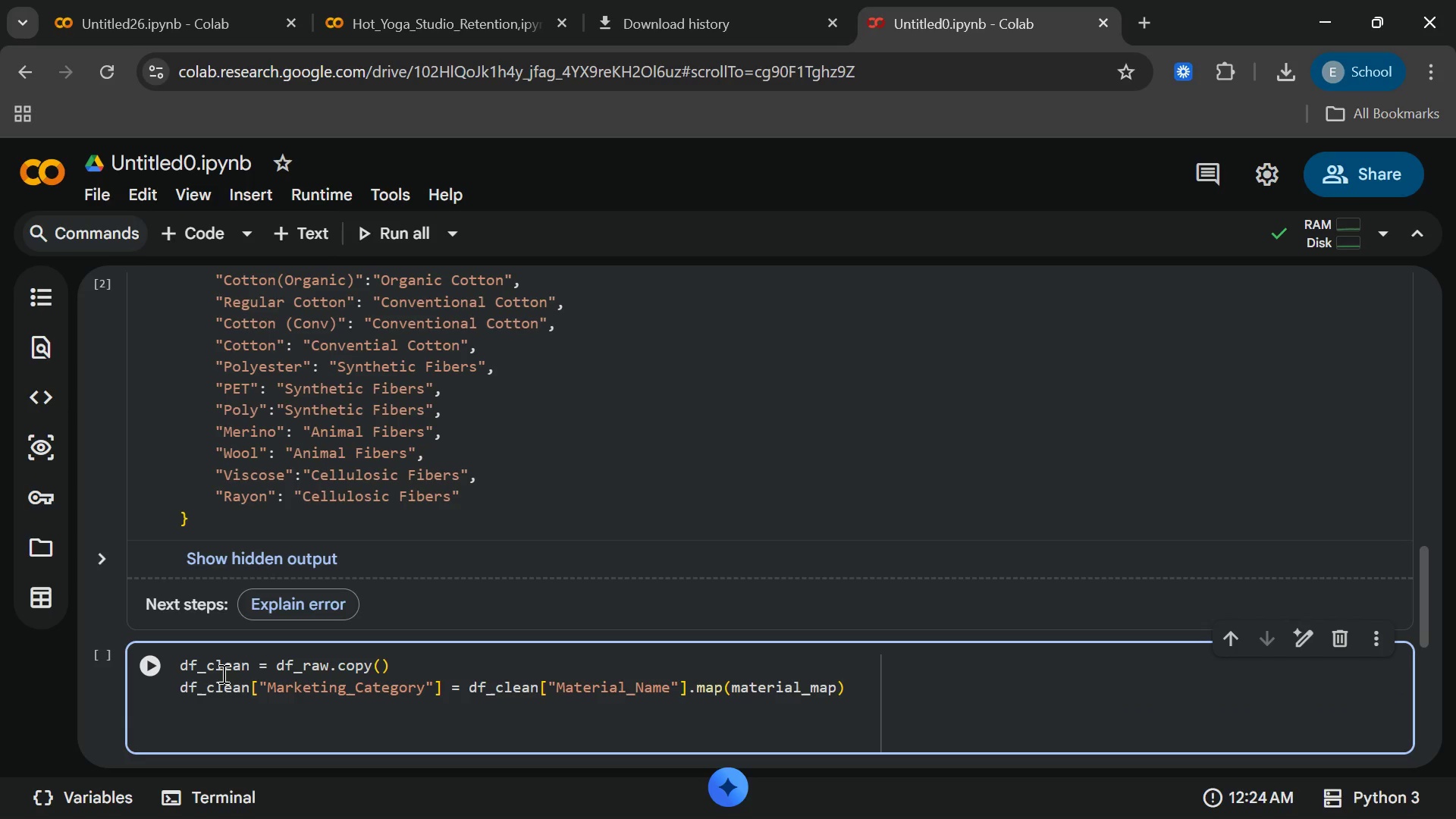 
type(print("Categories Successfully Mapped)
 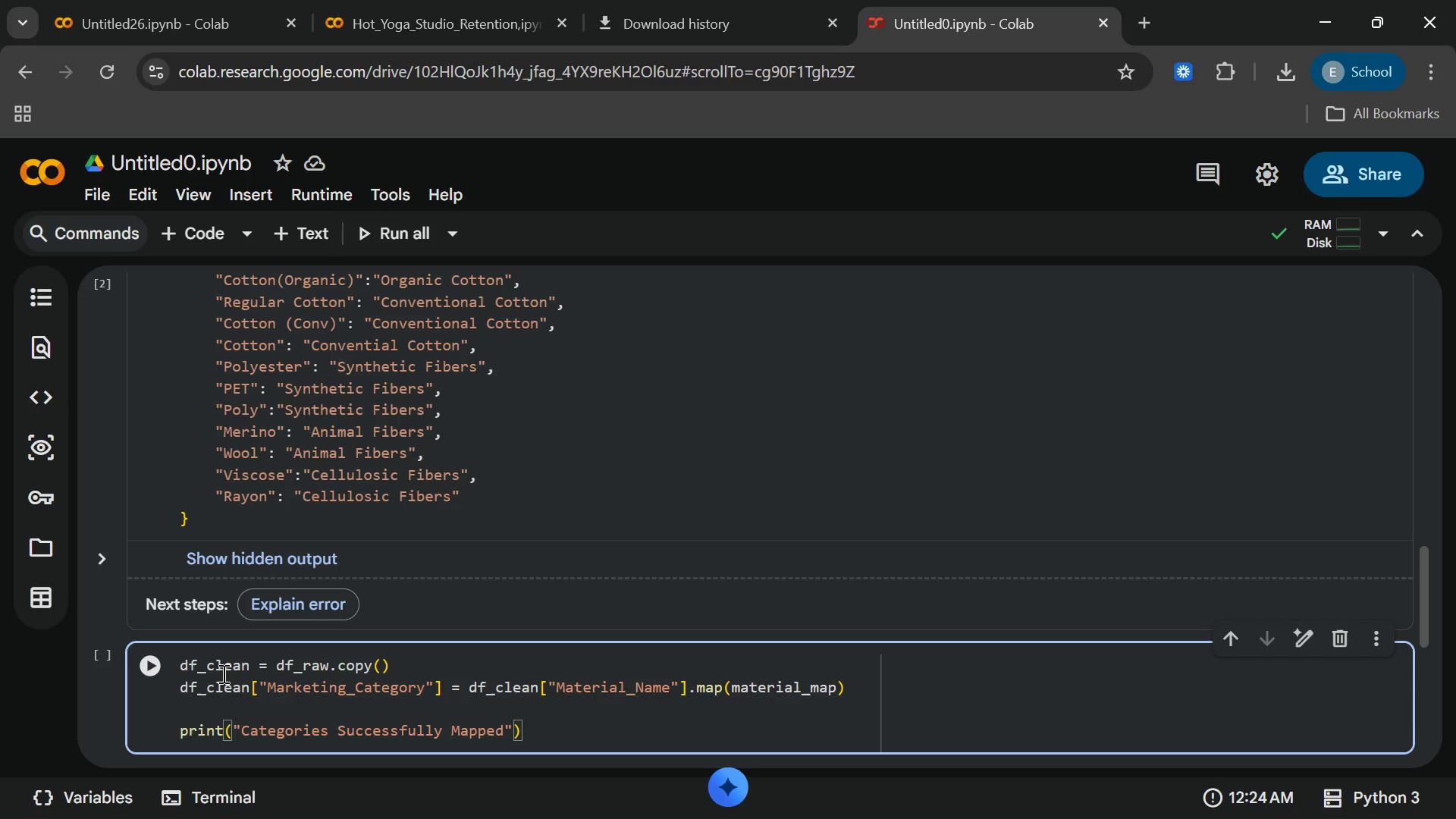 
key(Shift+Semicolon)
 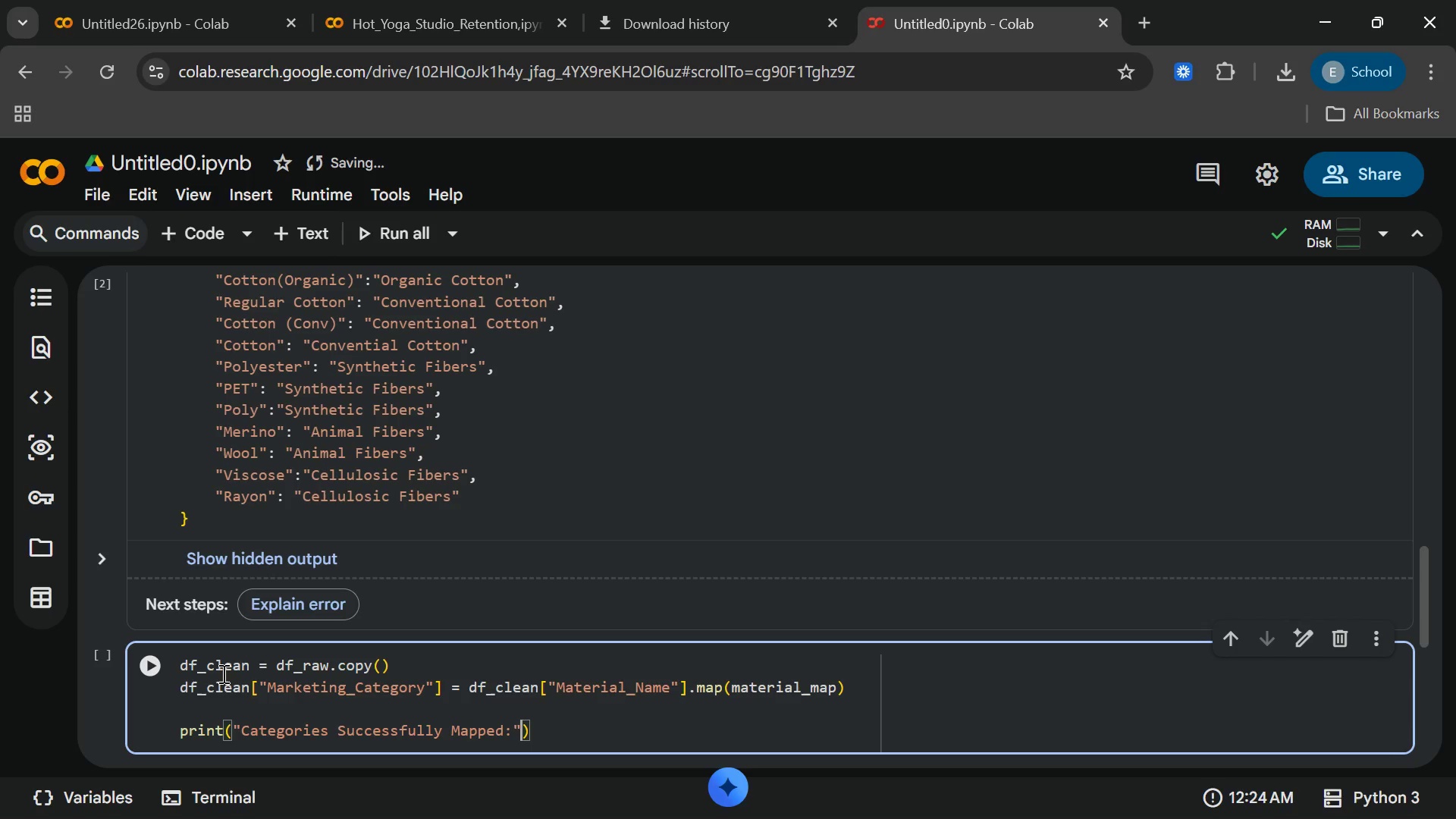 
key(ArrowRight)
 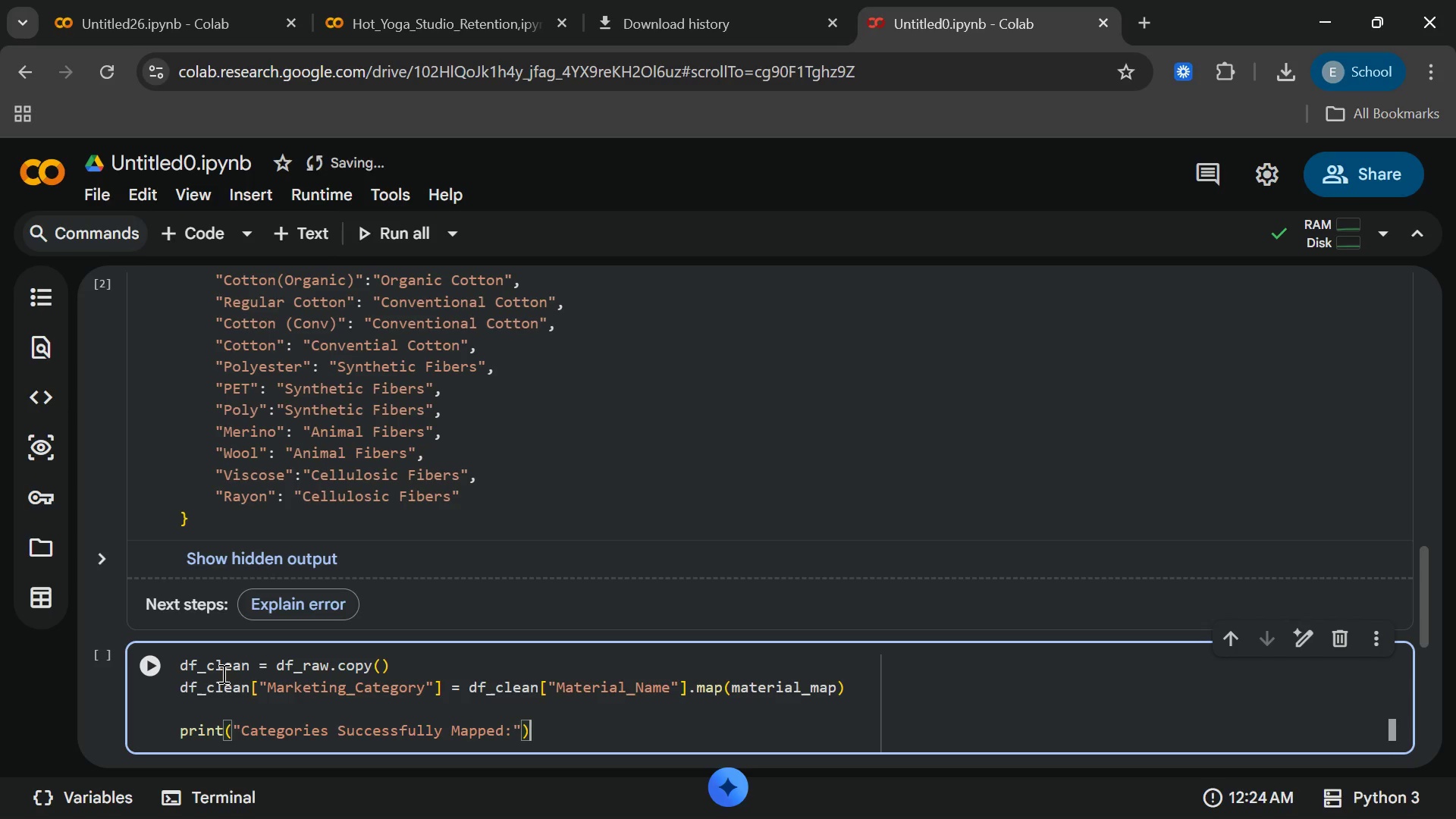 
key(ArrowRight)
 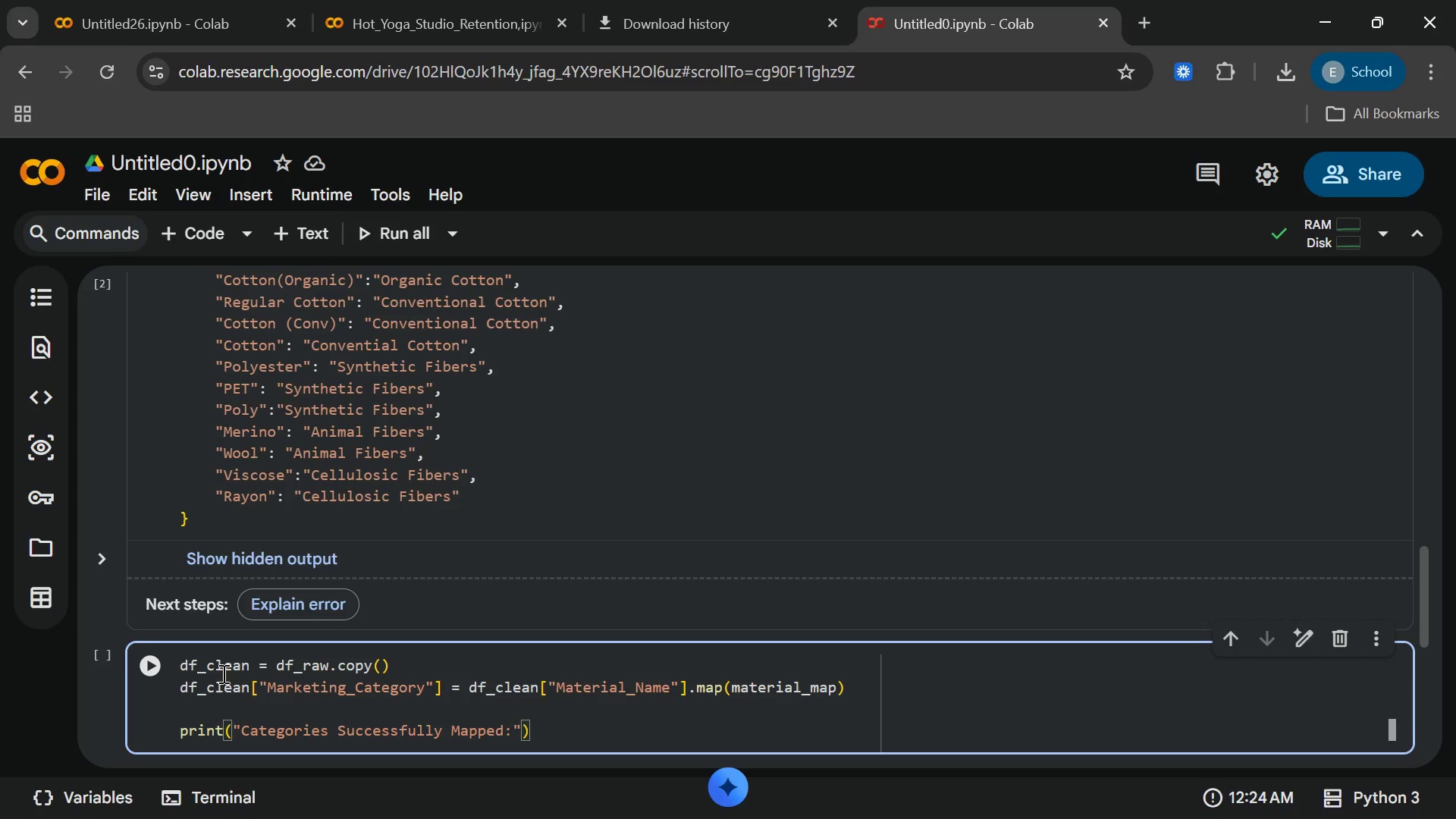 
key(Enter)
 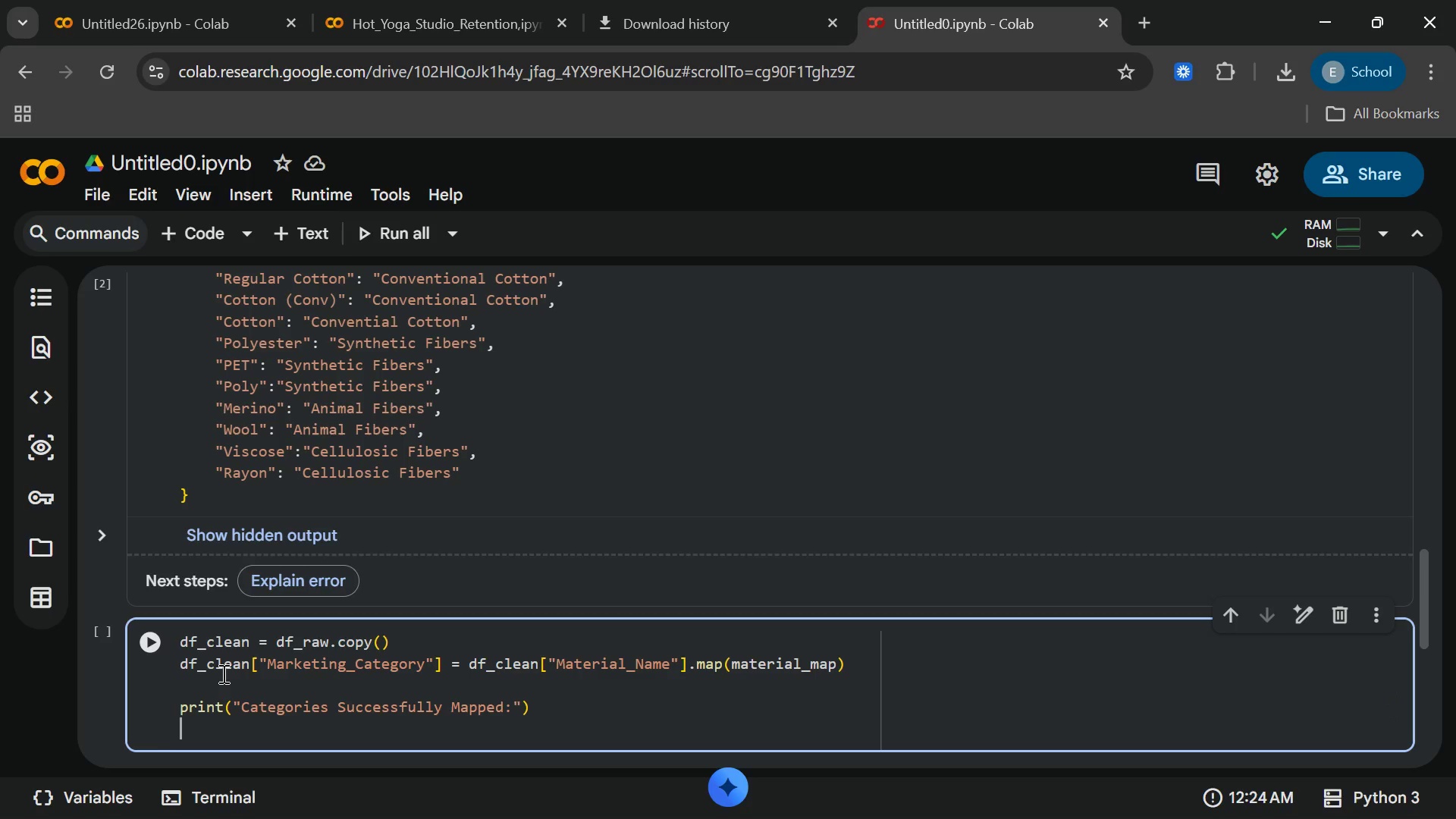 
type(displa)
 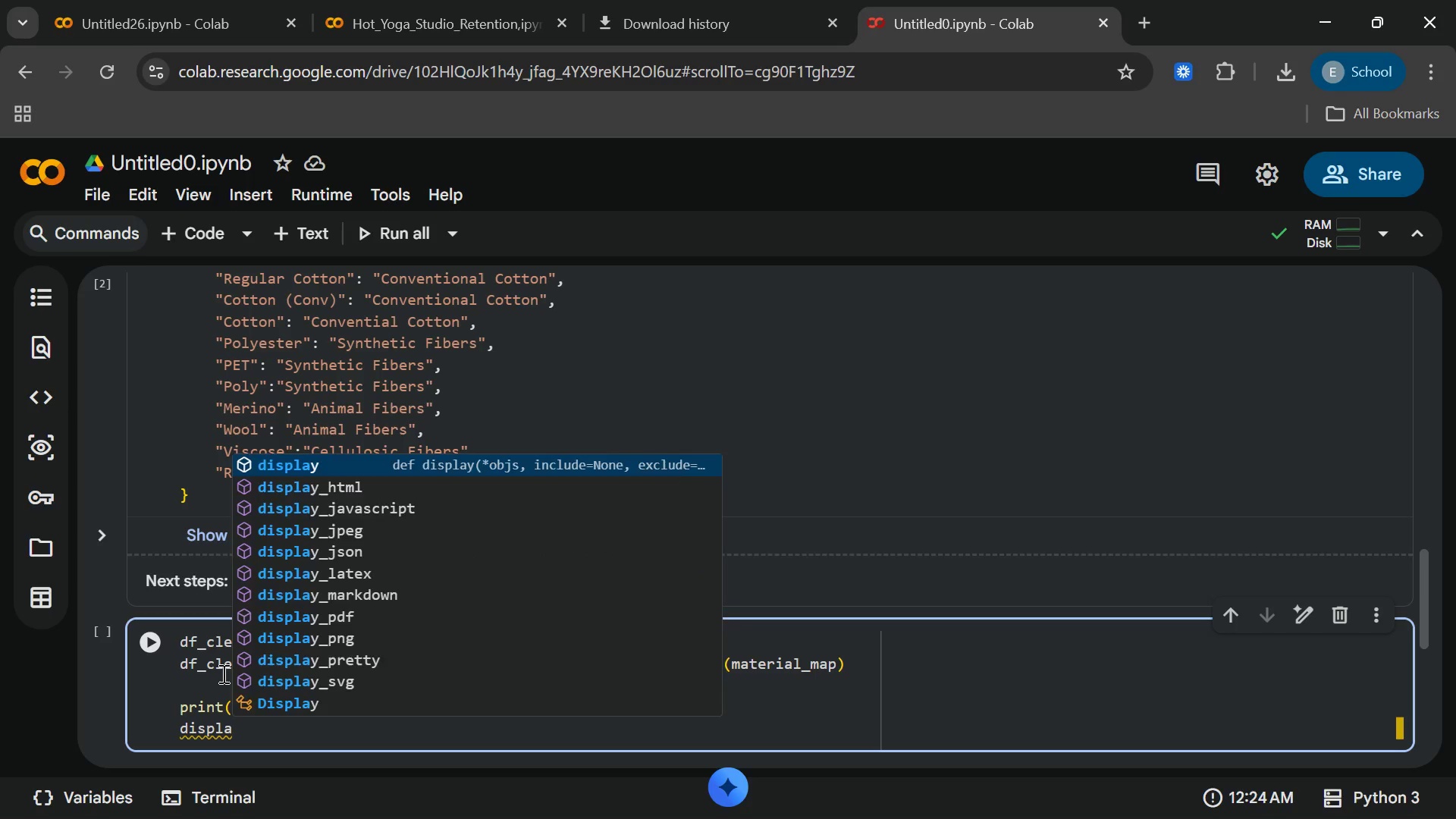 
key(Enter)
 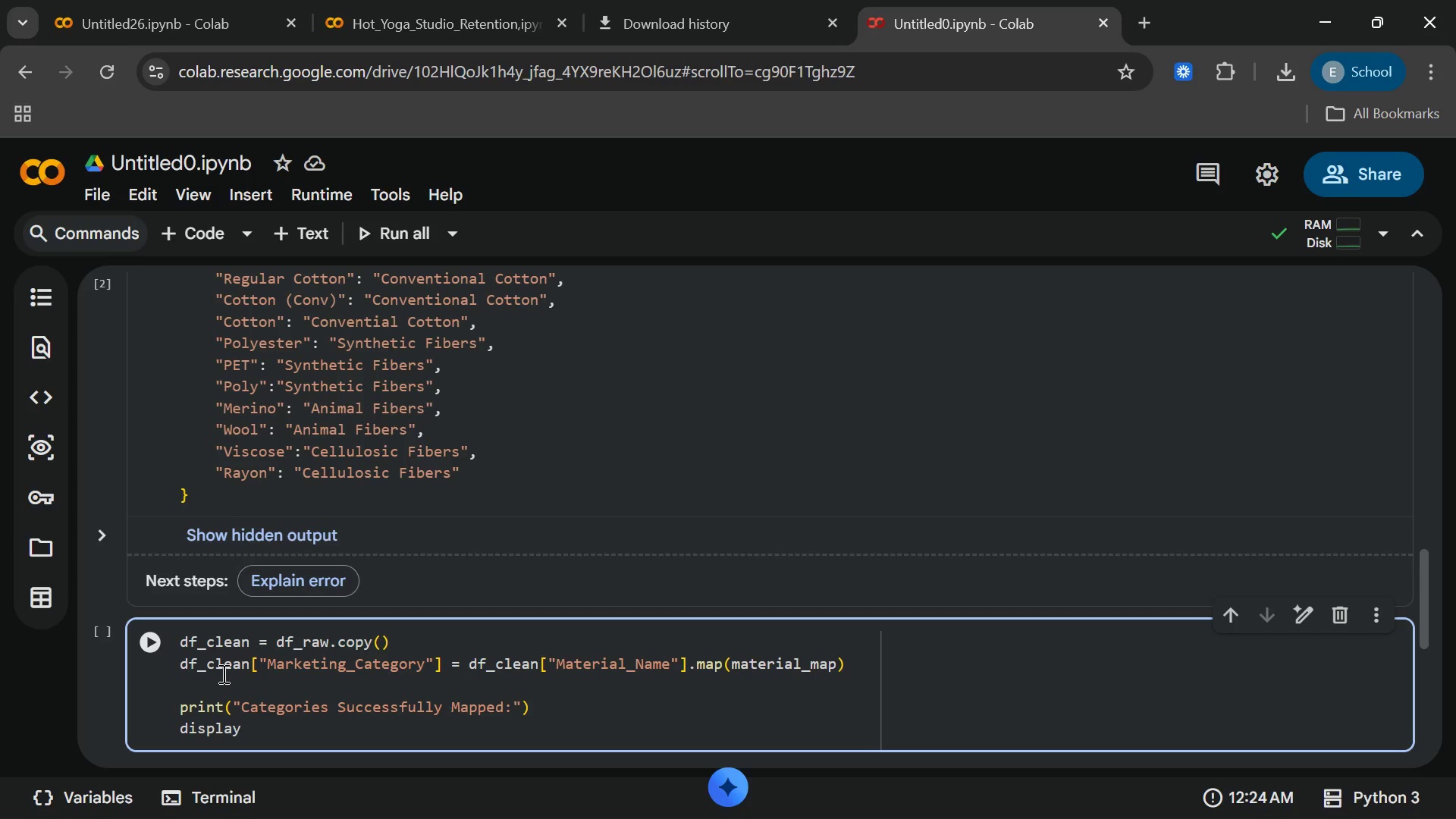 
type((df)
 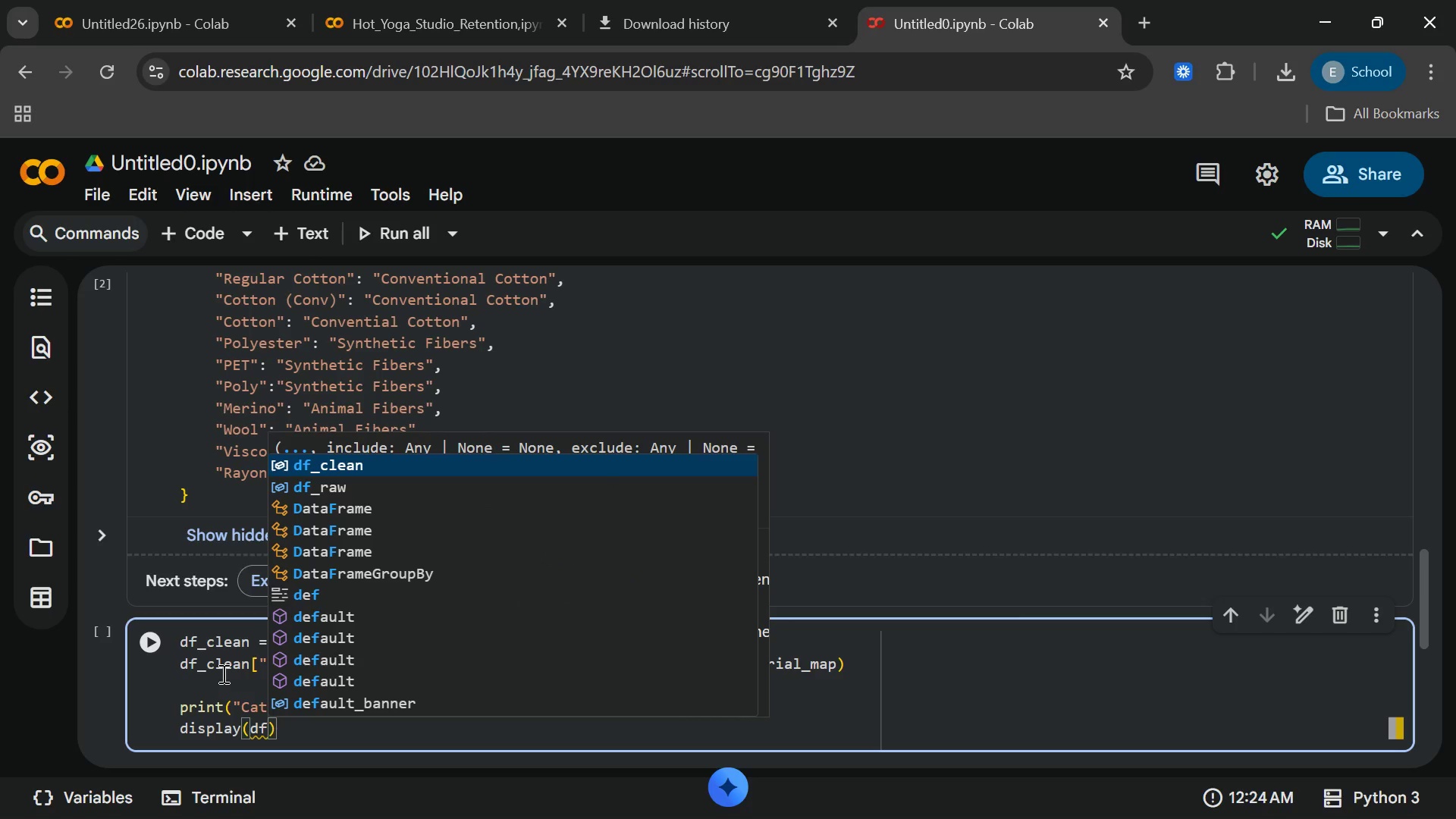 
key(Enter)
 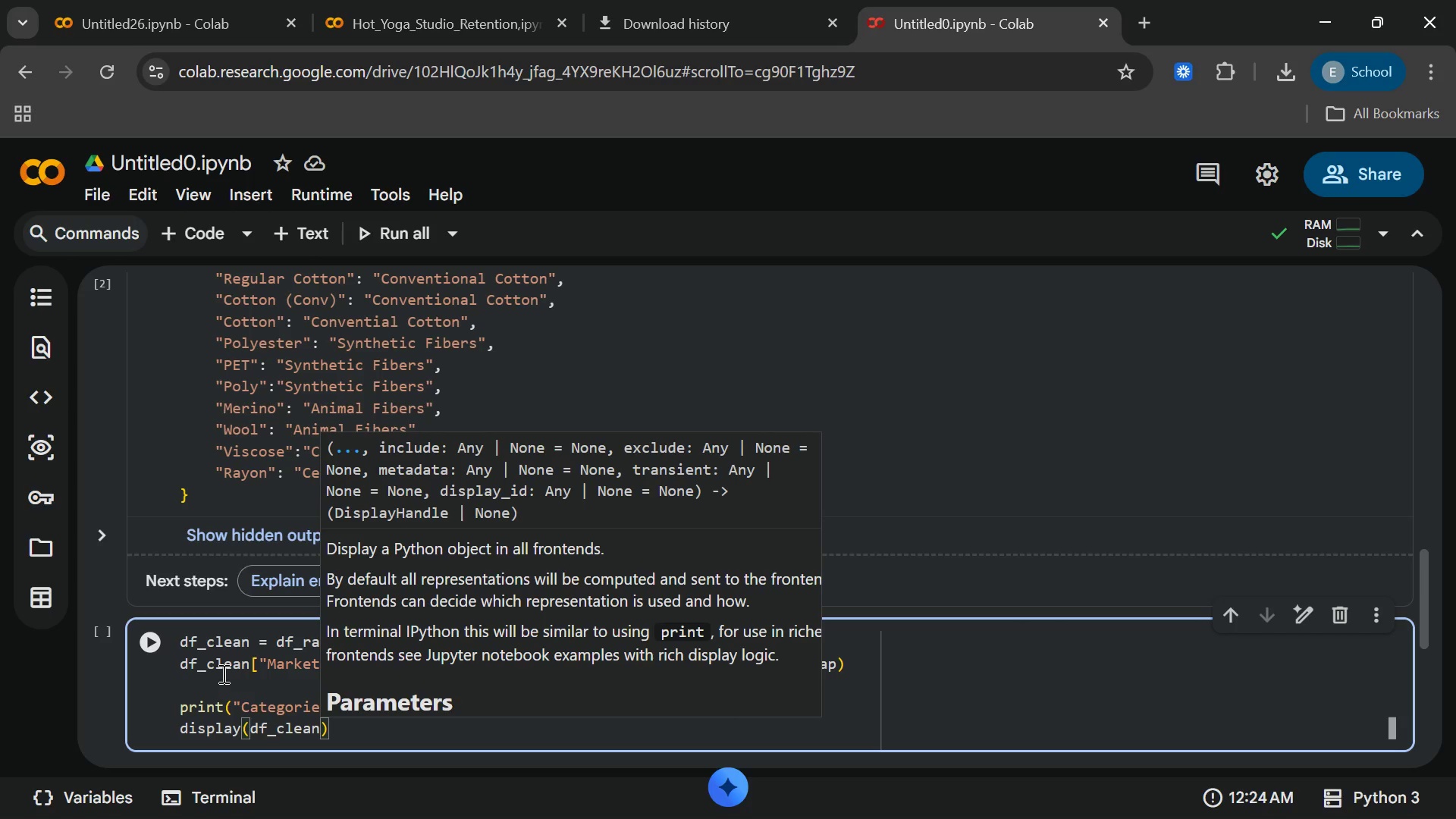 
key(BracketLeft)
 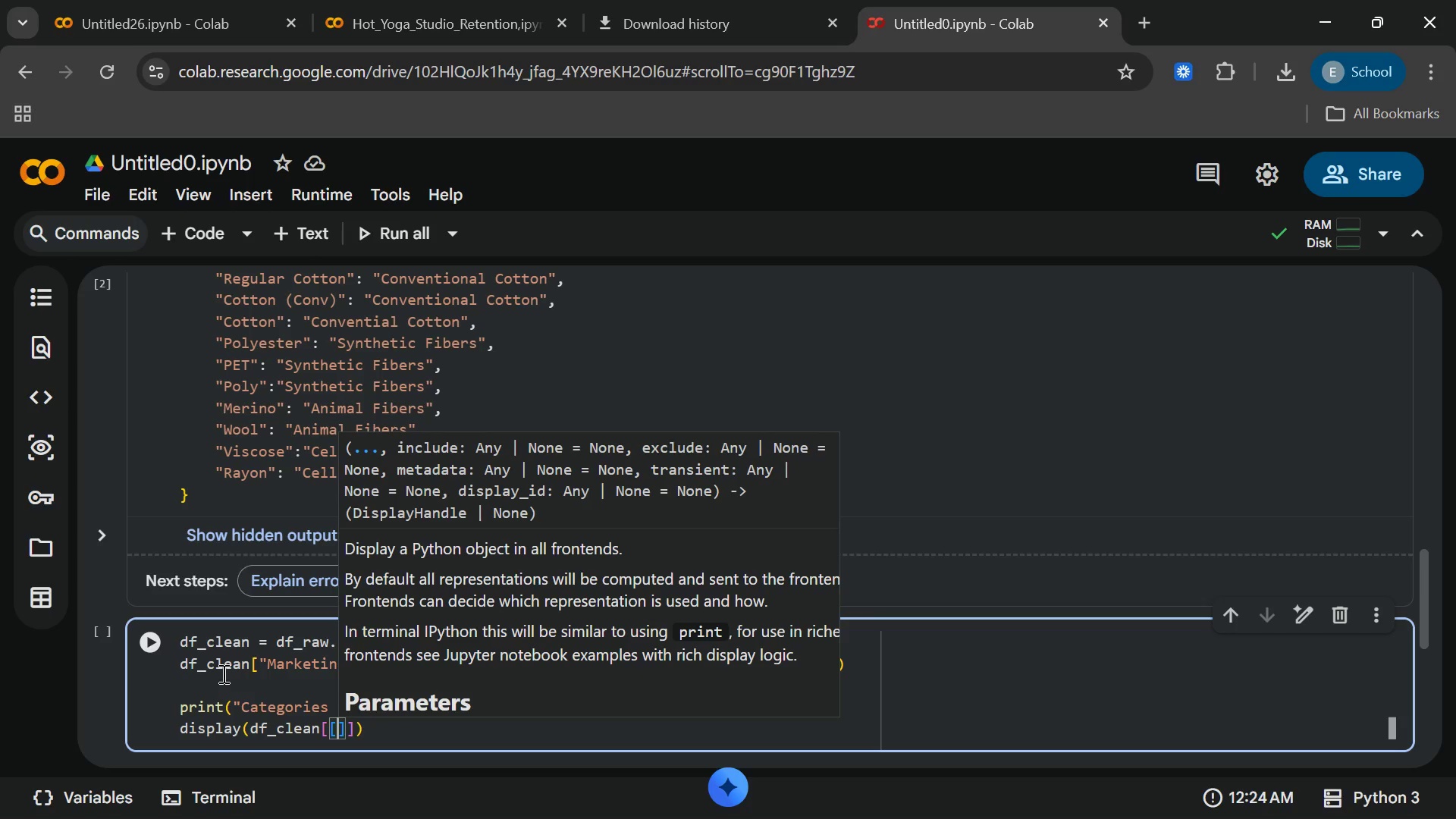 
key(BracketLeft)
 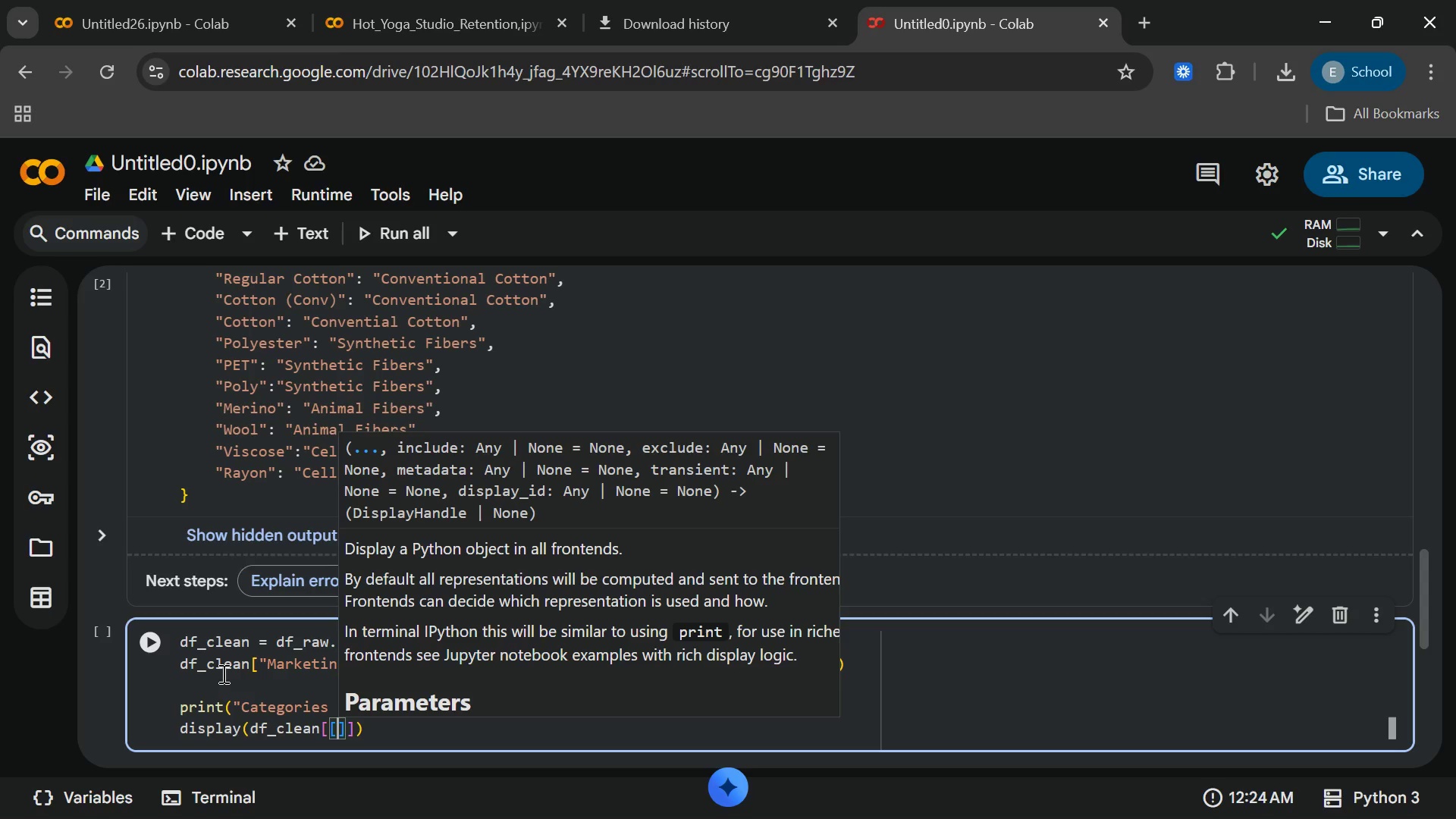 
type("Material_NAme)
key(Backspace)
key(Backspace)
key(Backspace)
type(ame)
 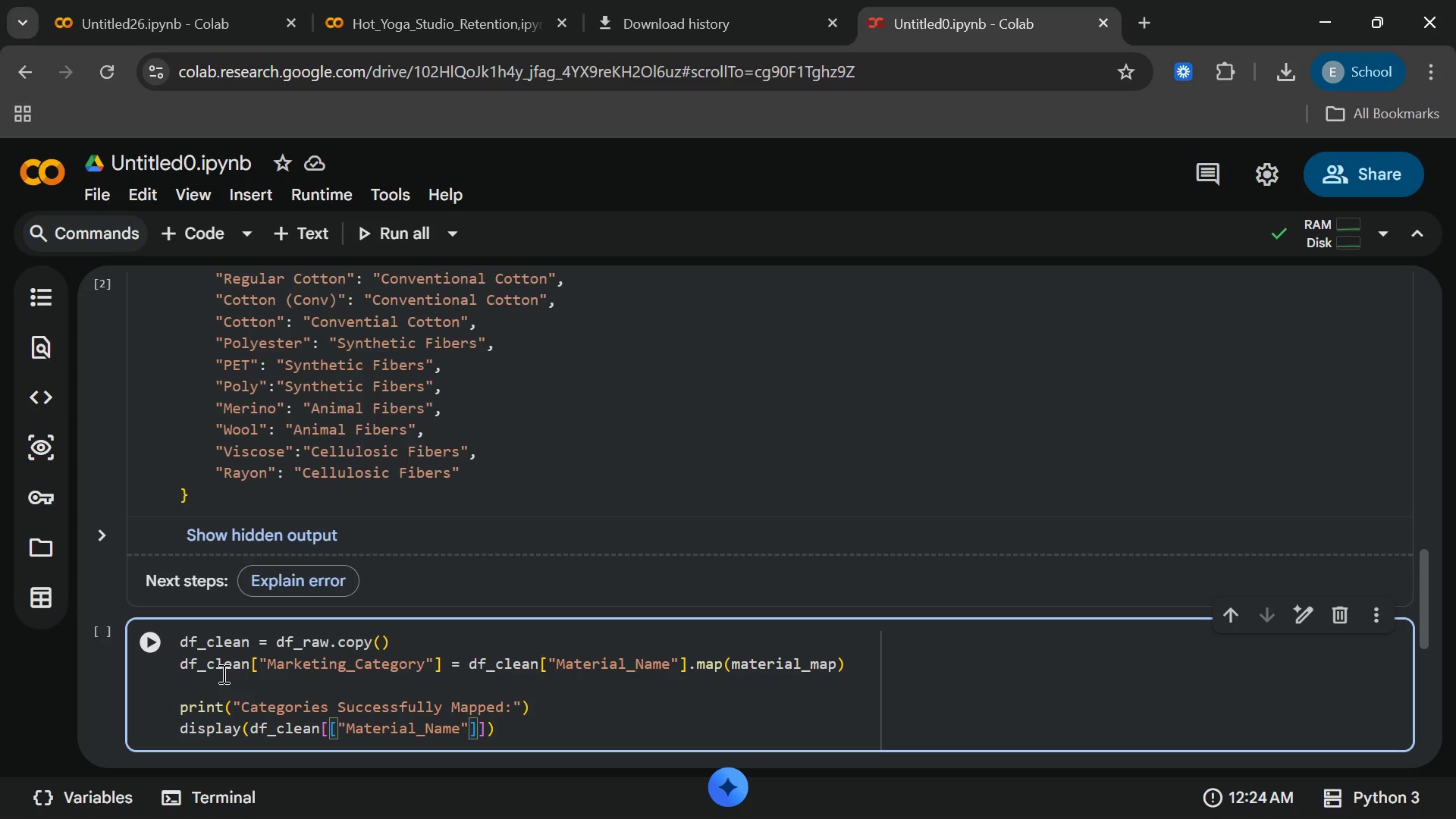 
key(ArrowRight)
 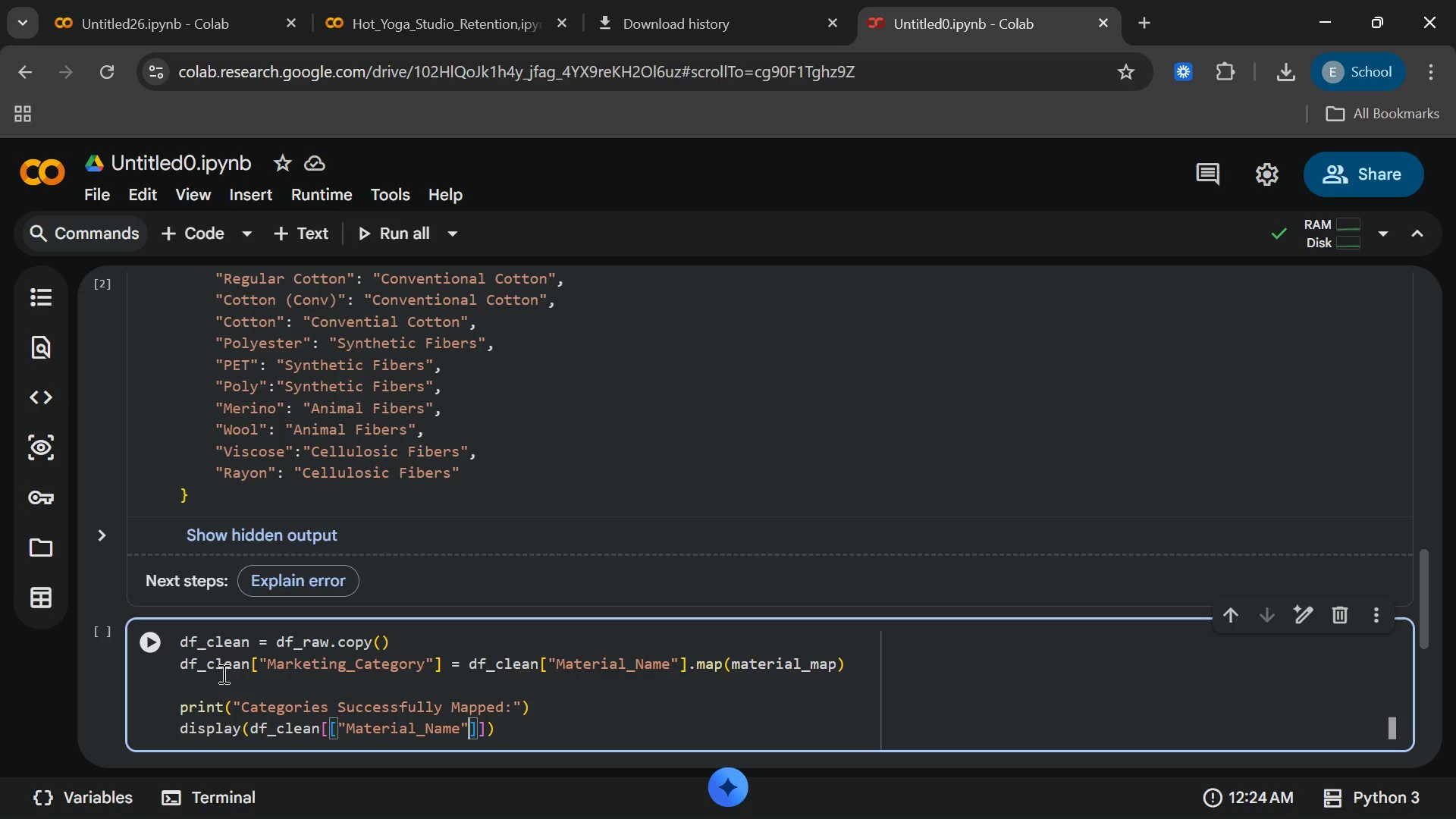 
type(,"MAr)
key(Backspace)
key(Backspace)
type(arketing)
 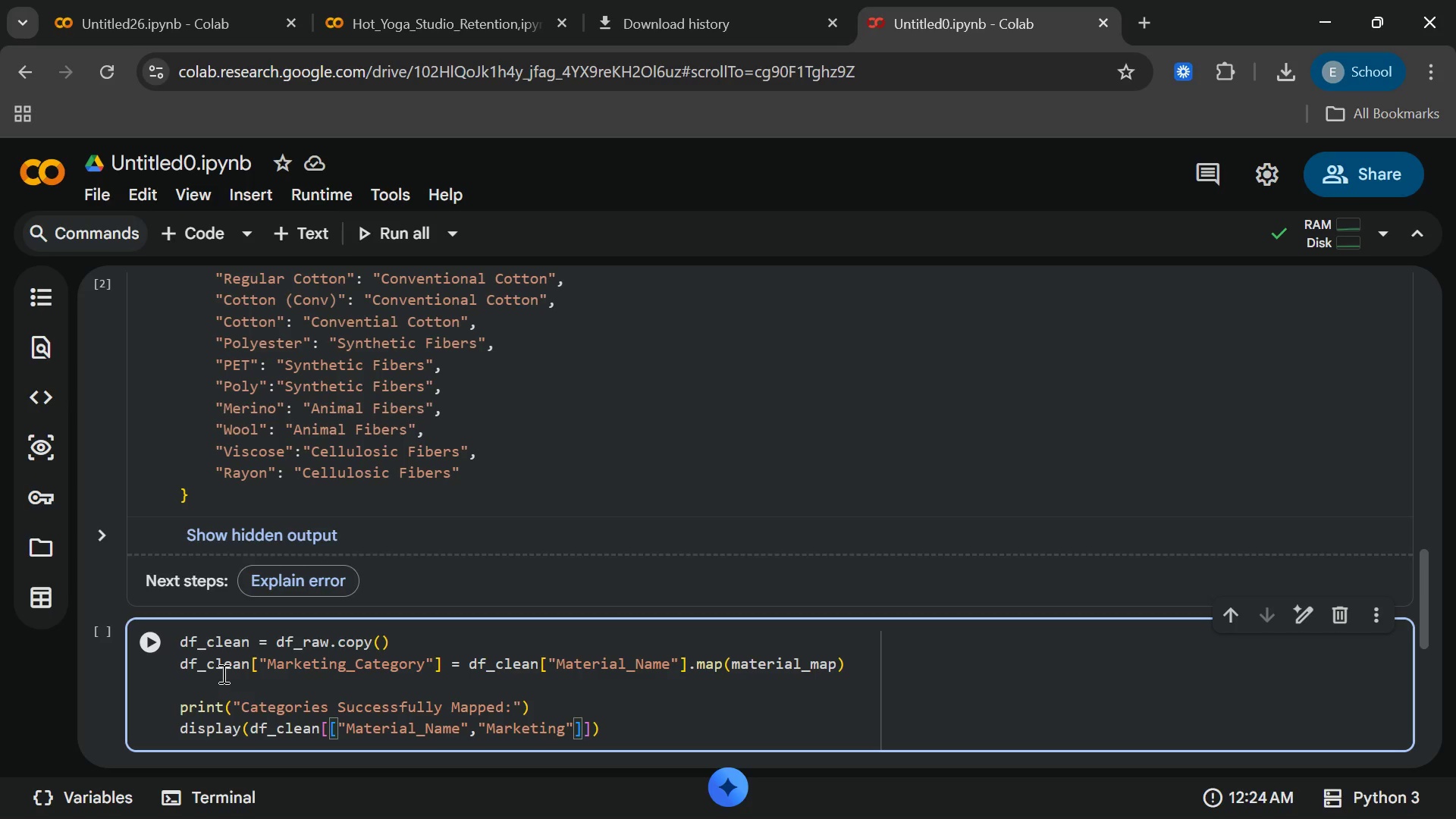 
key(ArrowRight)
 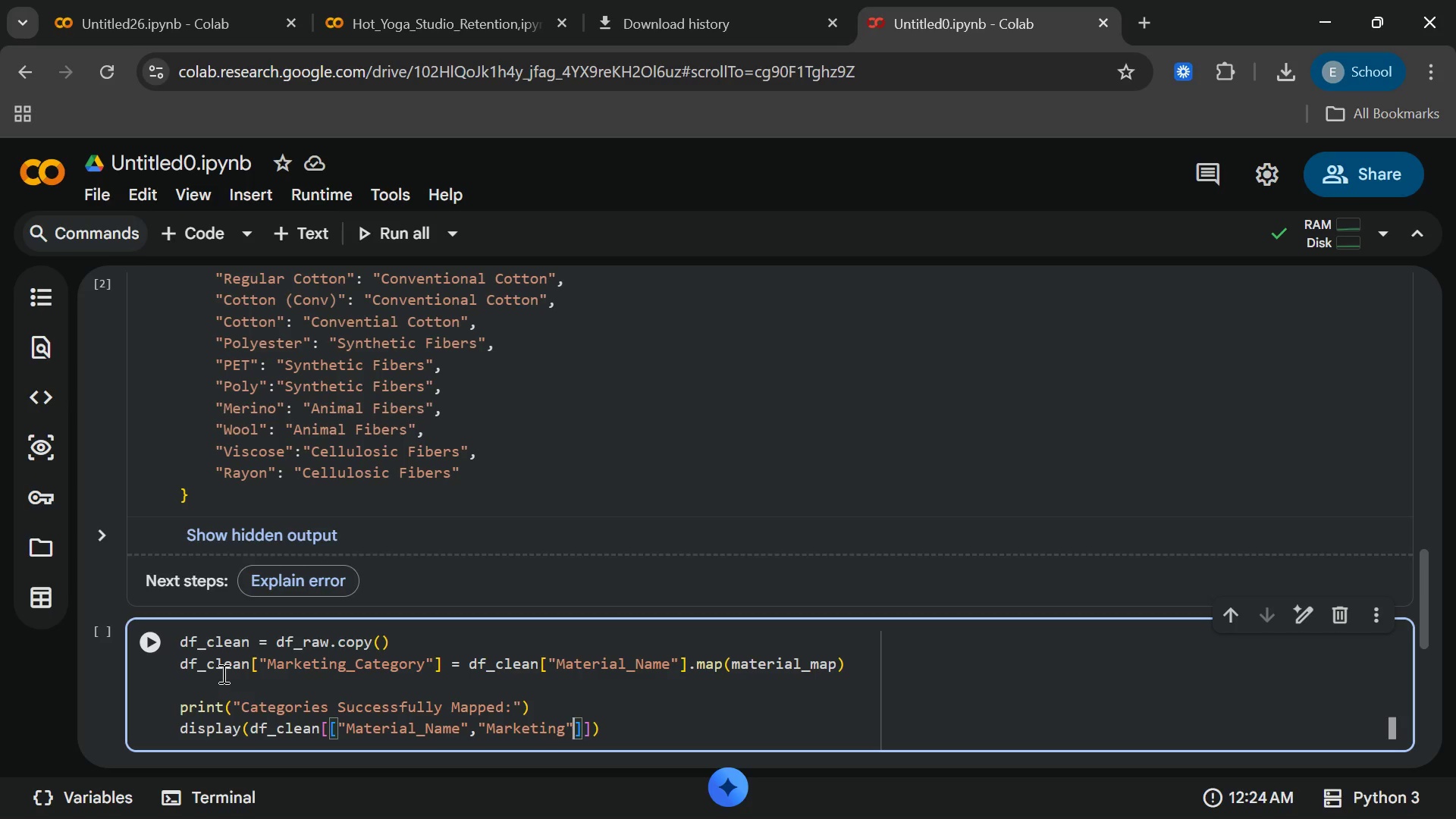 
key(ArrowLeft)
 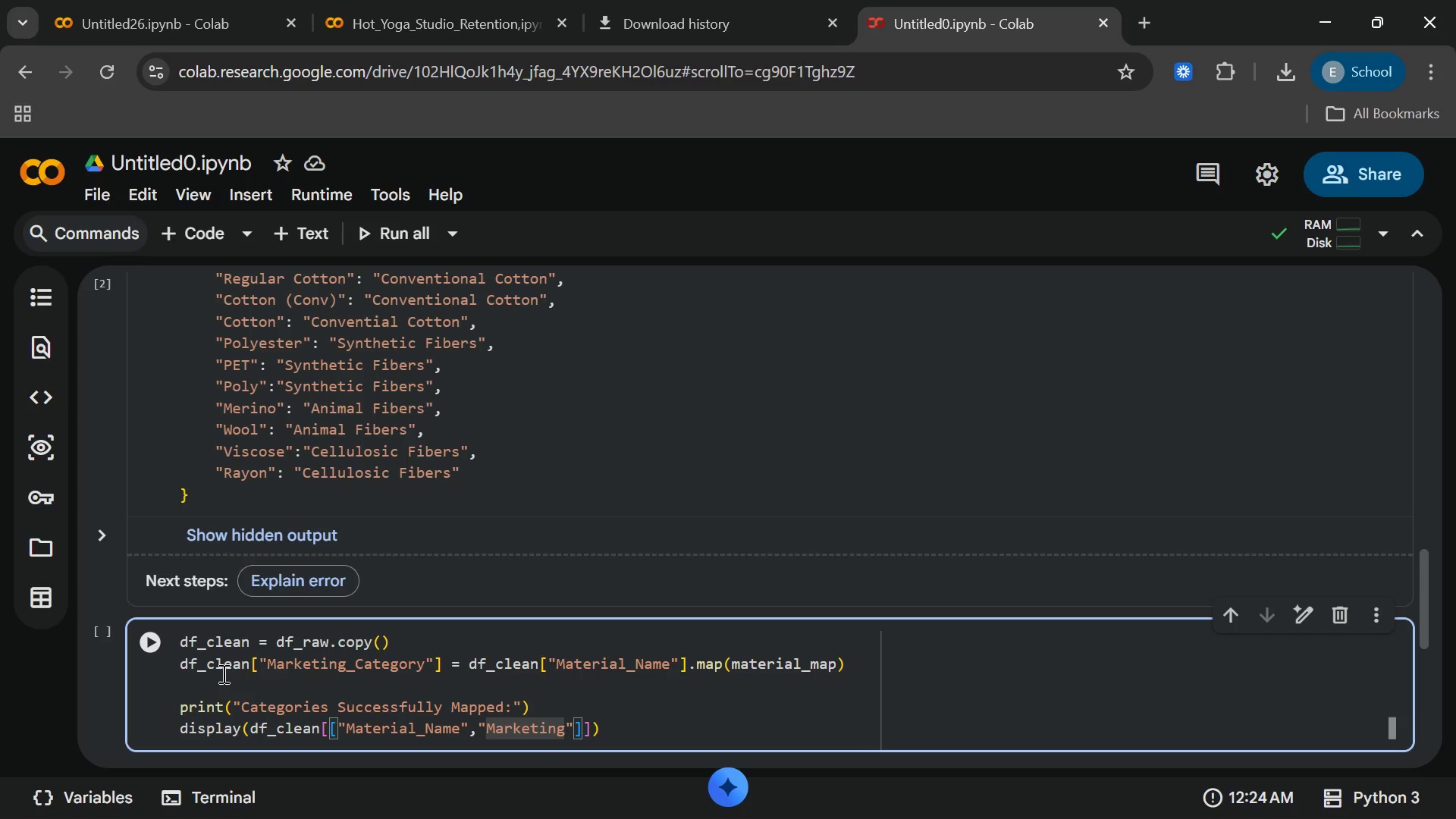 
type(_Categoy)
key(Backspace)
type(ry)
 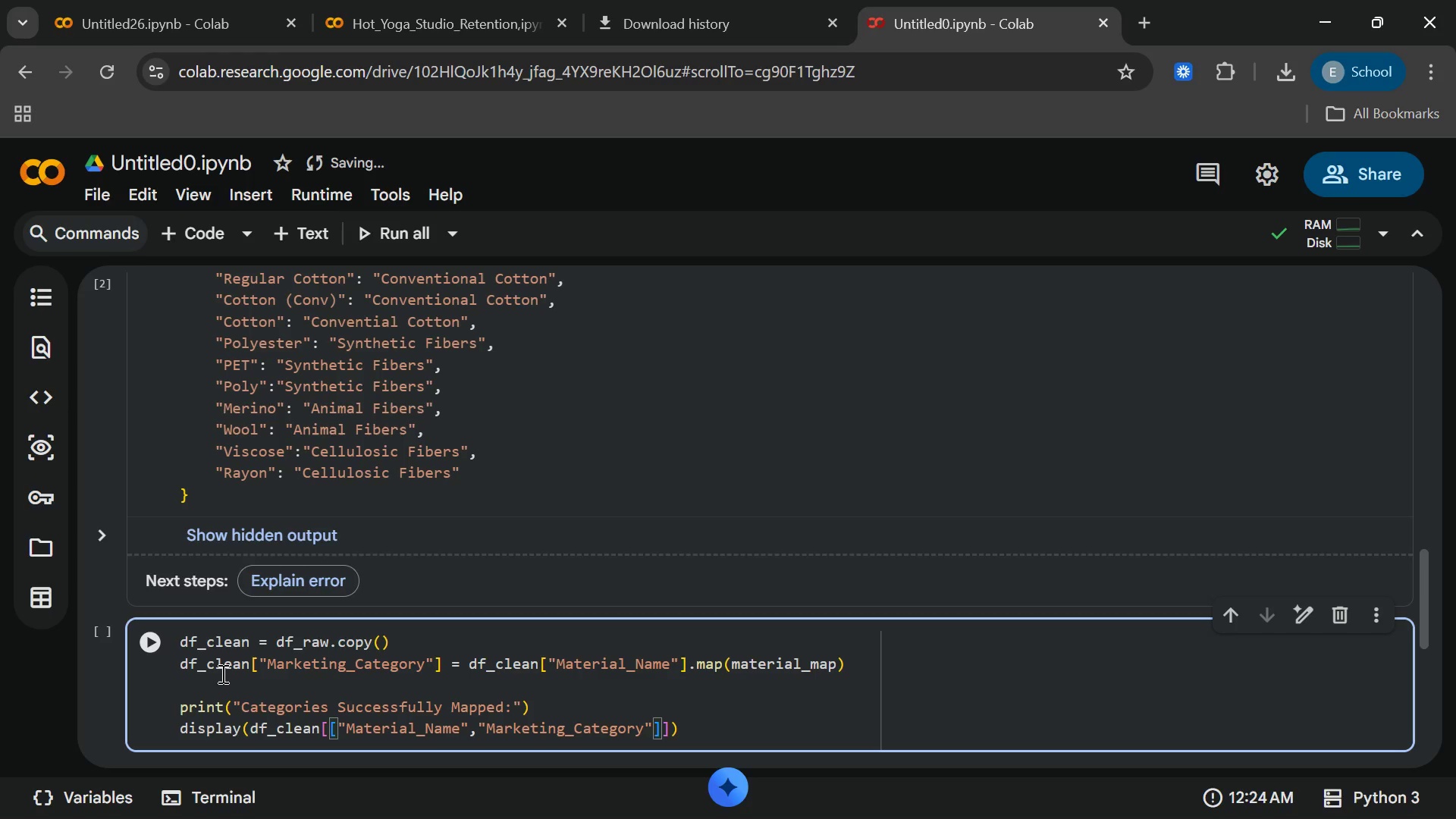 
key(ArrowRight)
 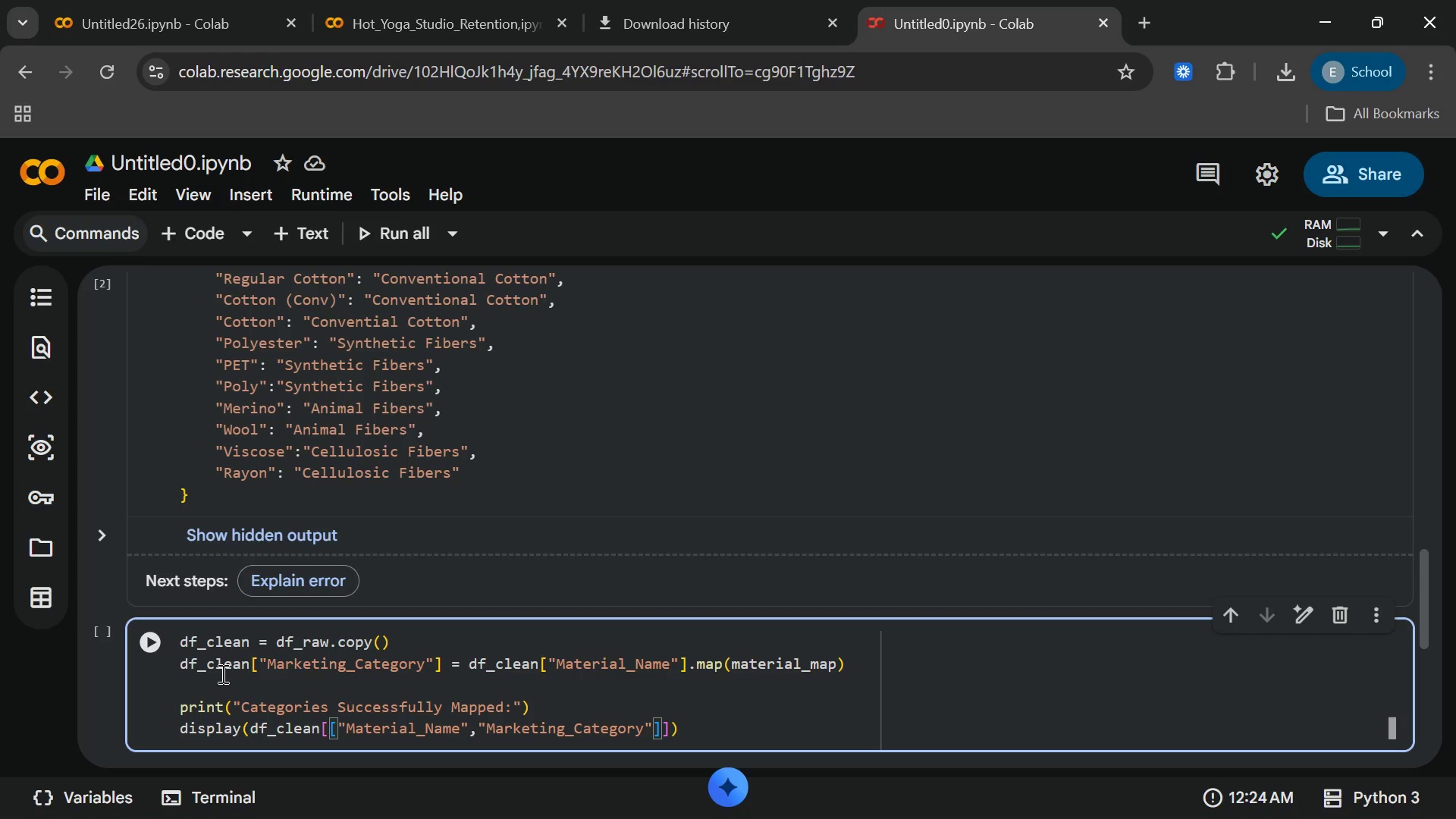 
key(ArrowRight)
 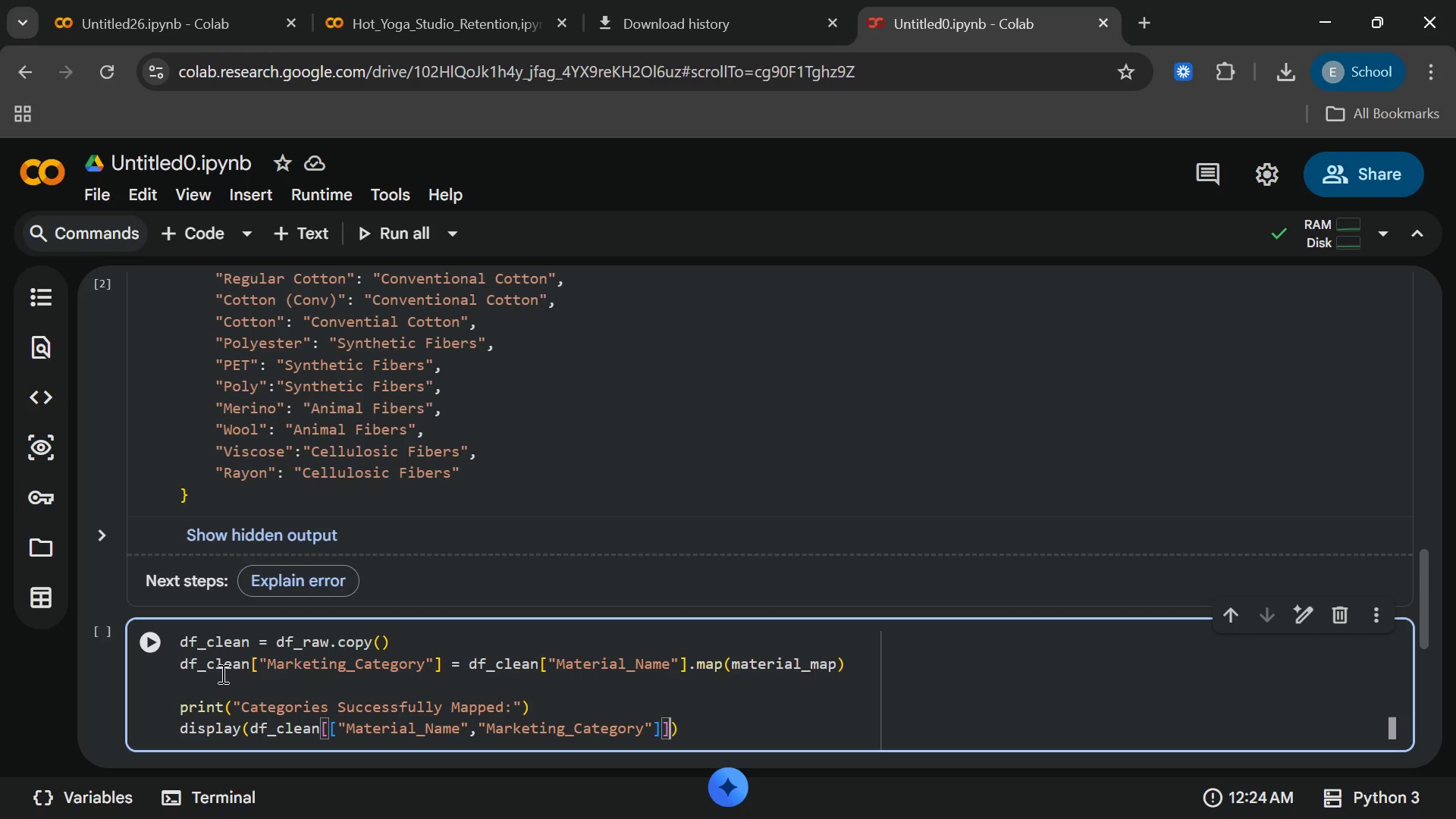 
key(ArrowRight)
 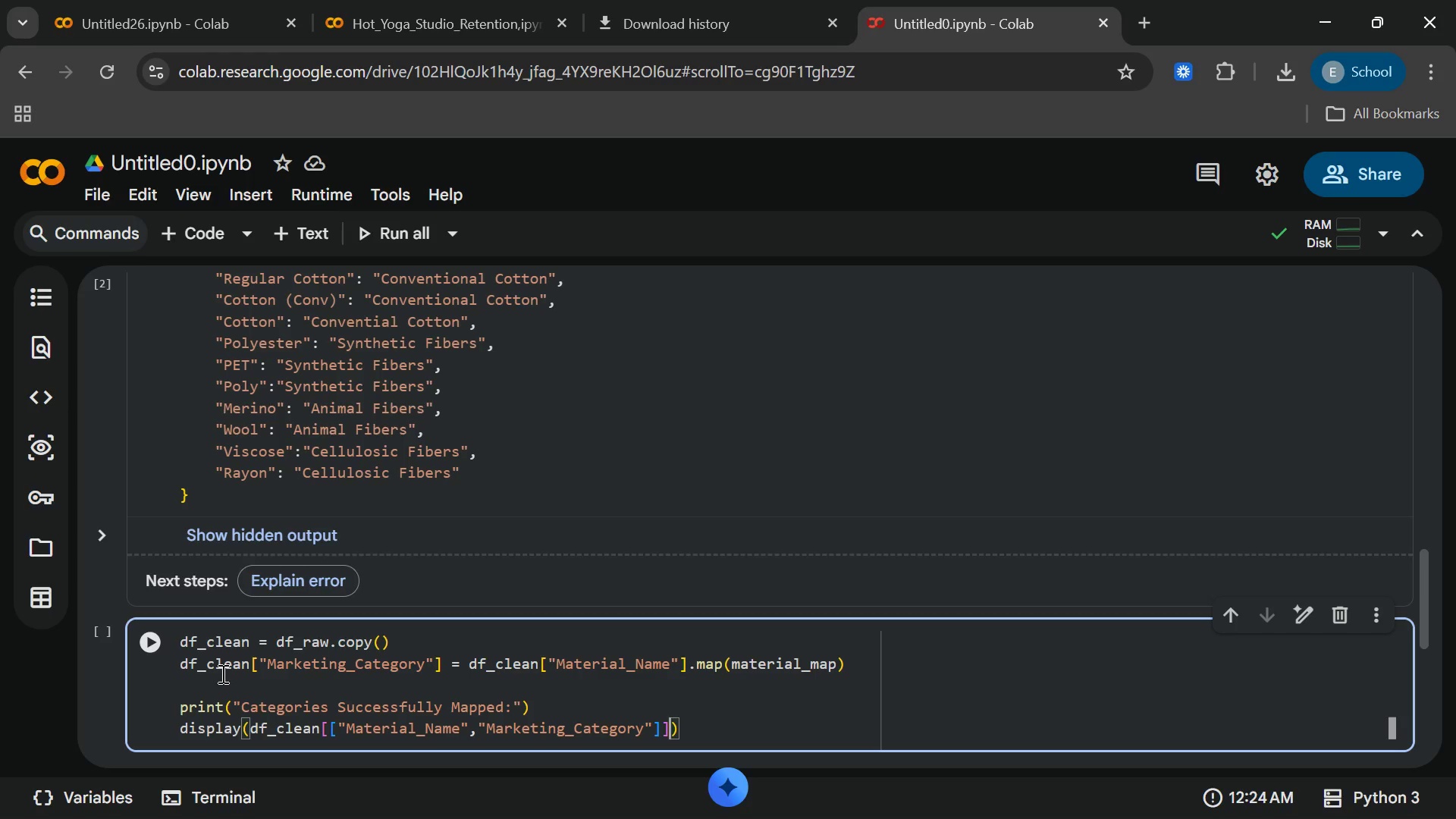 
type(.drop)
 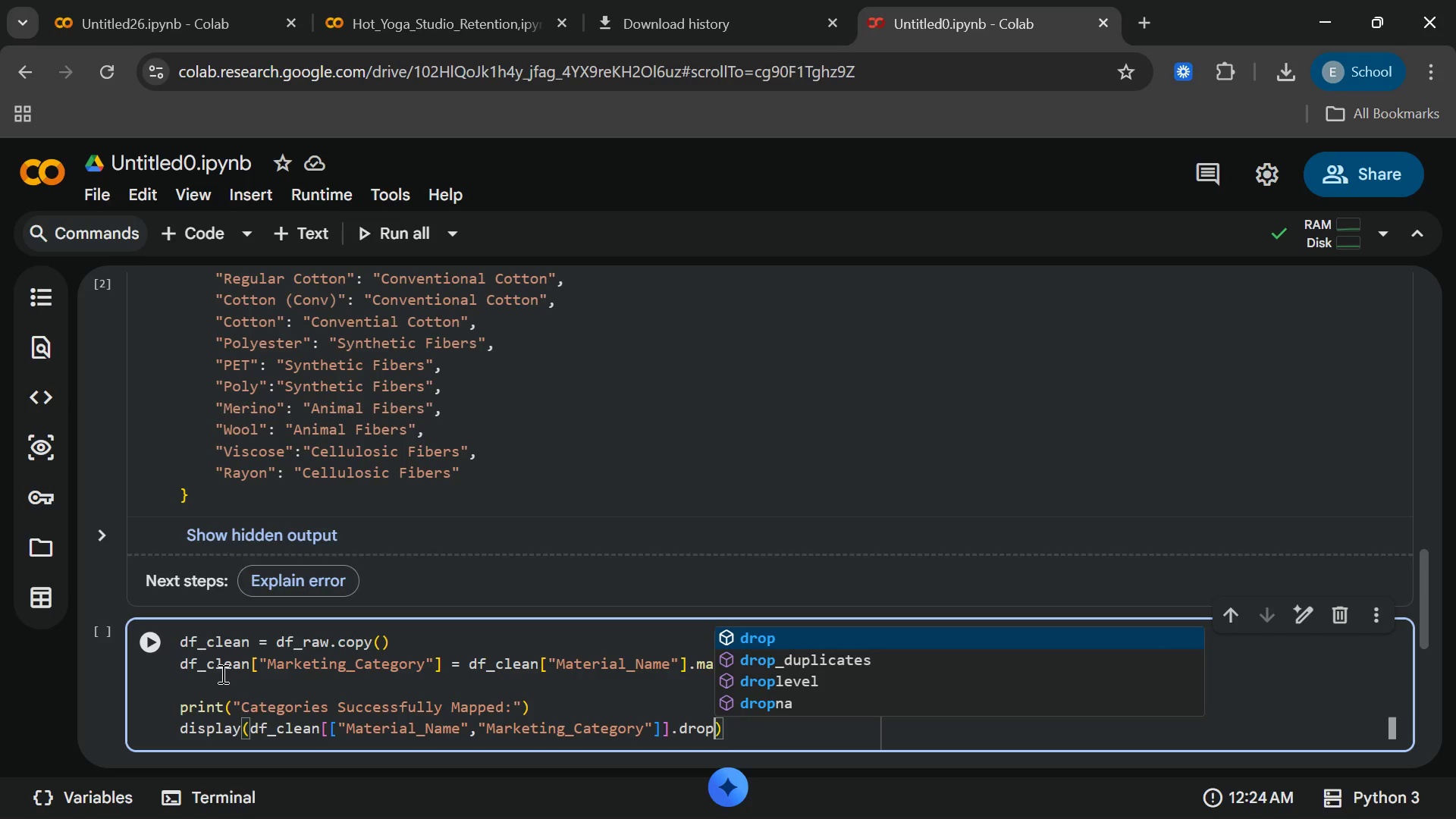 
type(_duplicates)
 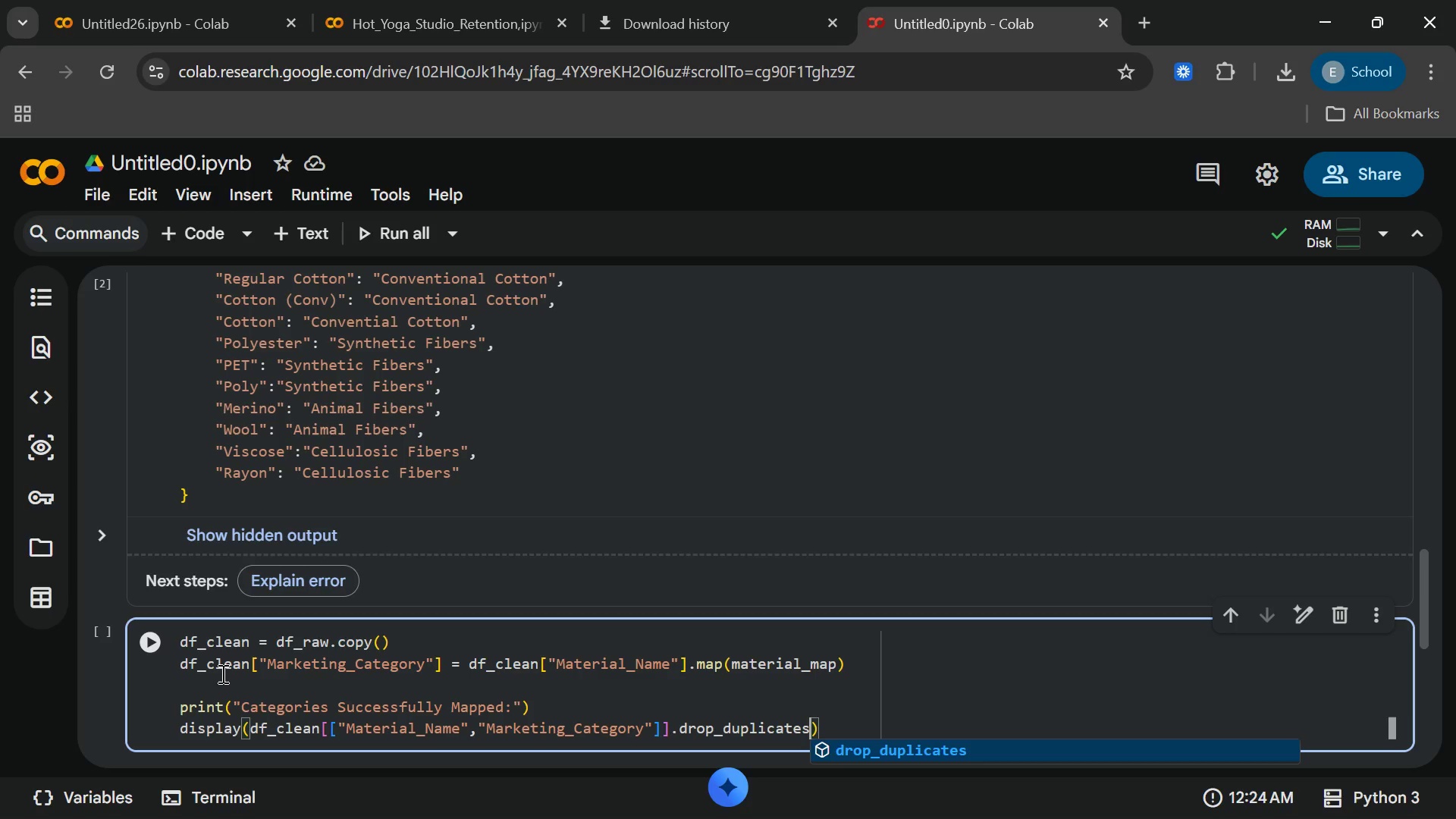 
key(Shift+9)
 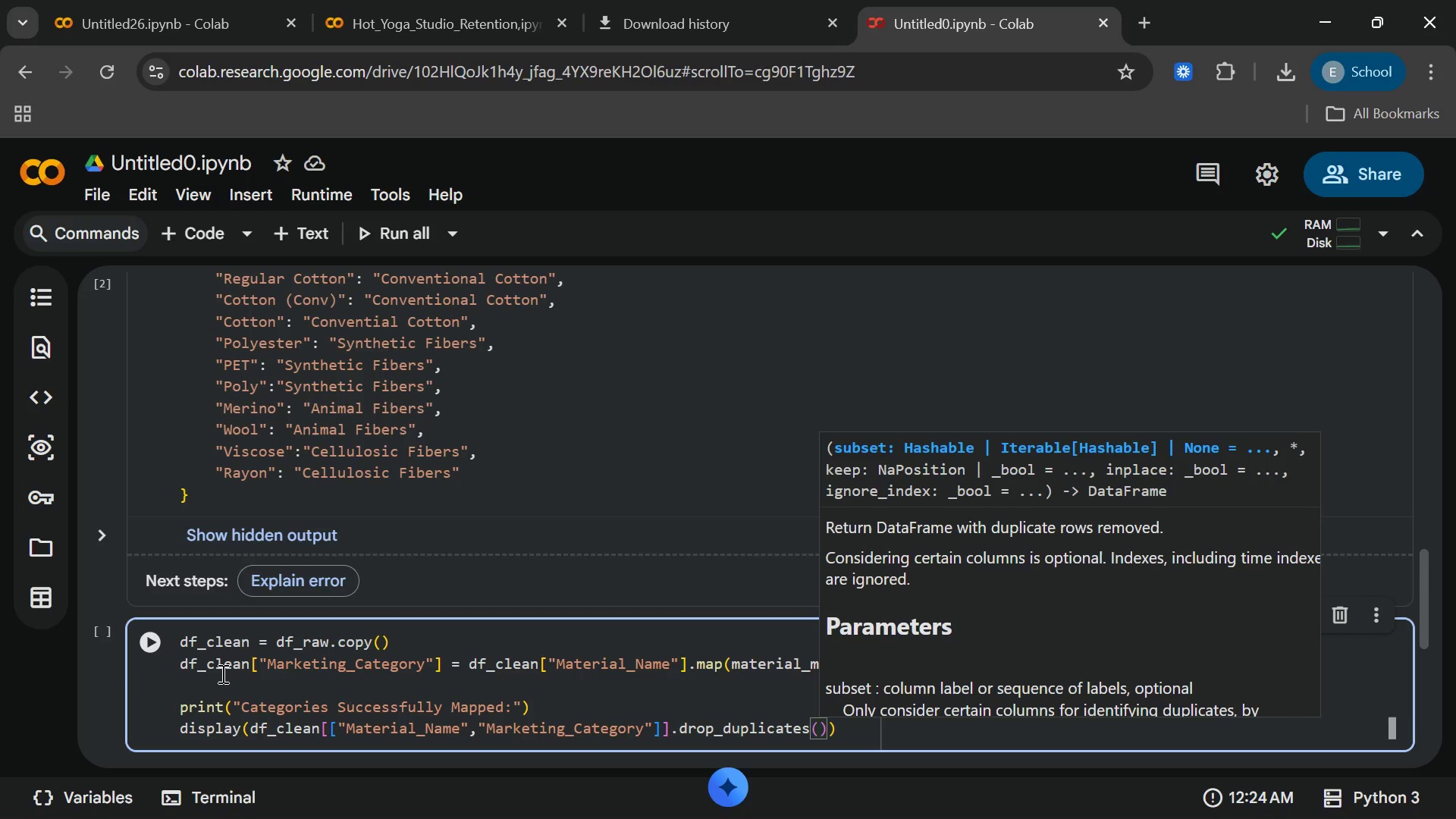 
key(ArrowRight)
 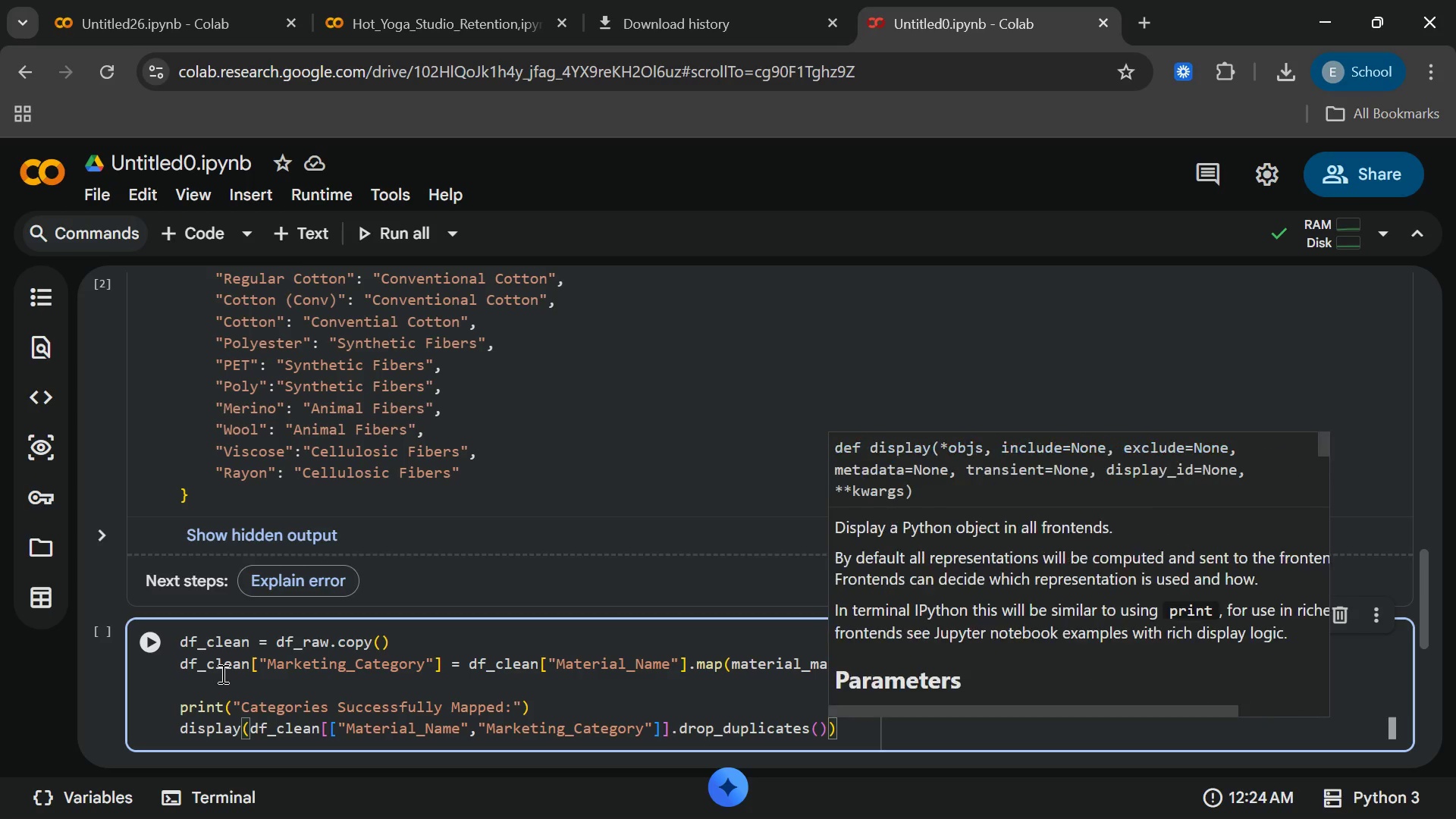 
type(.rese)
 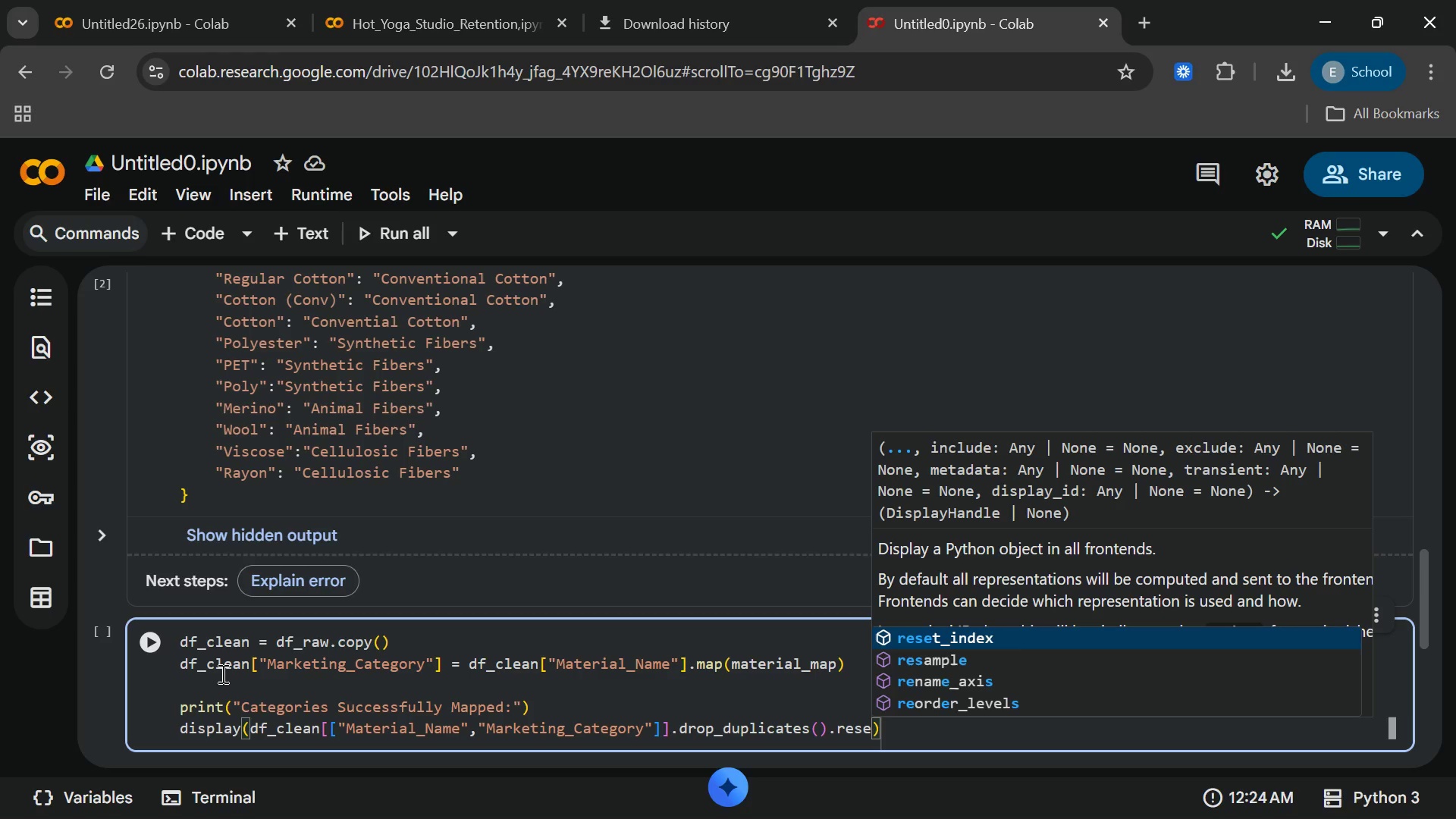 
type(t_index(drop = True)
 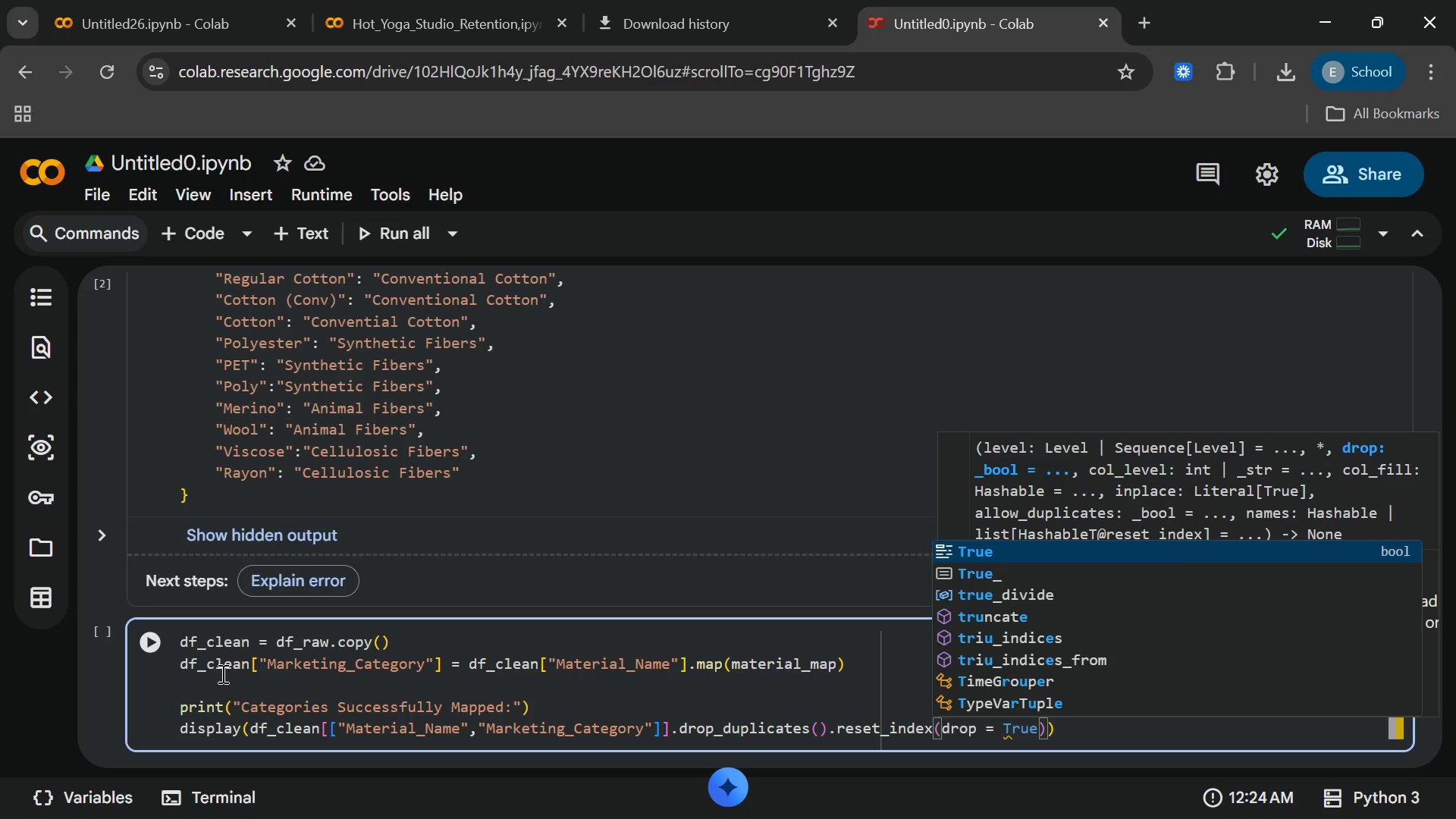 
key(ArrowRight)
 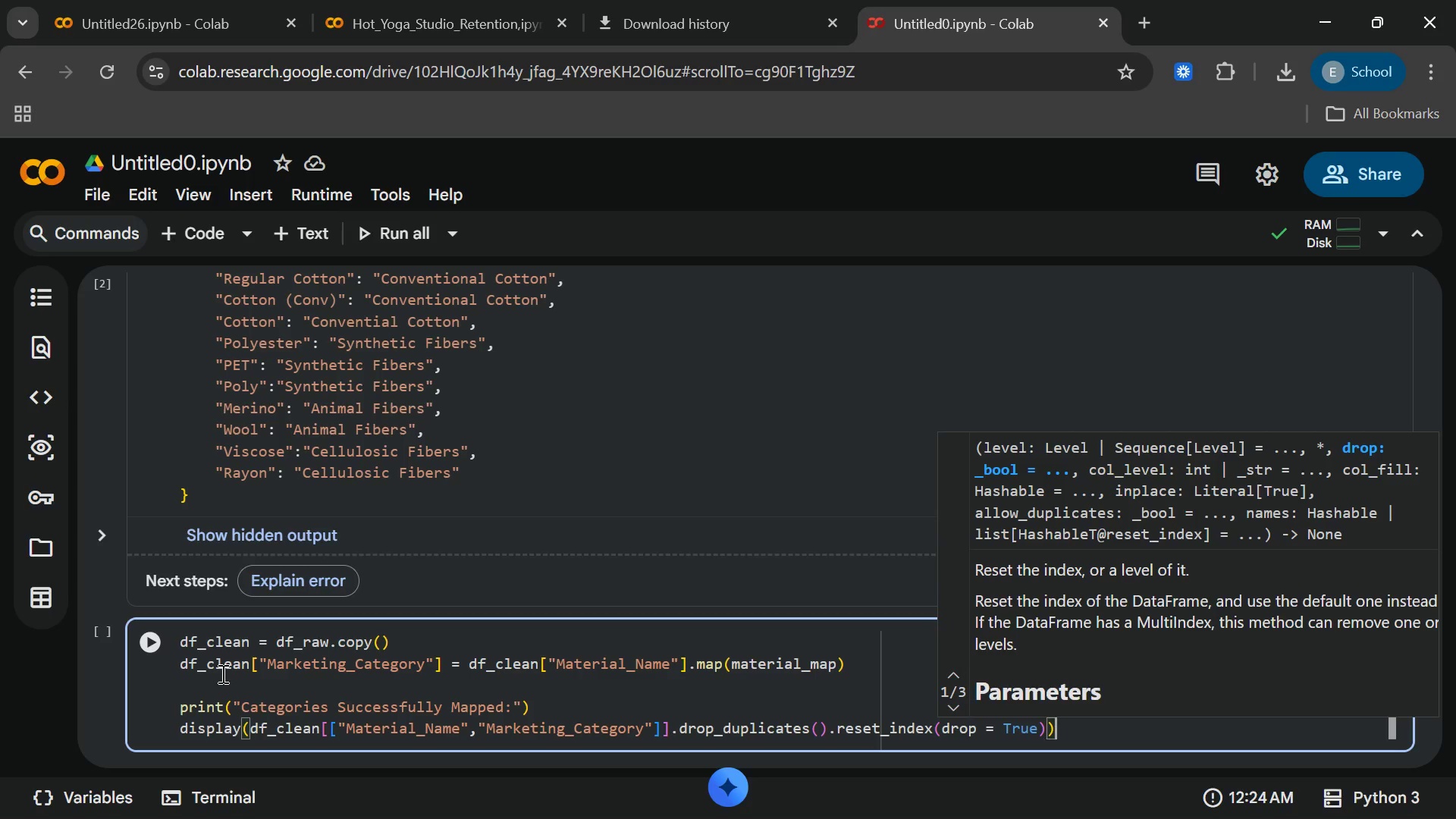 
key(ArrowRight)
 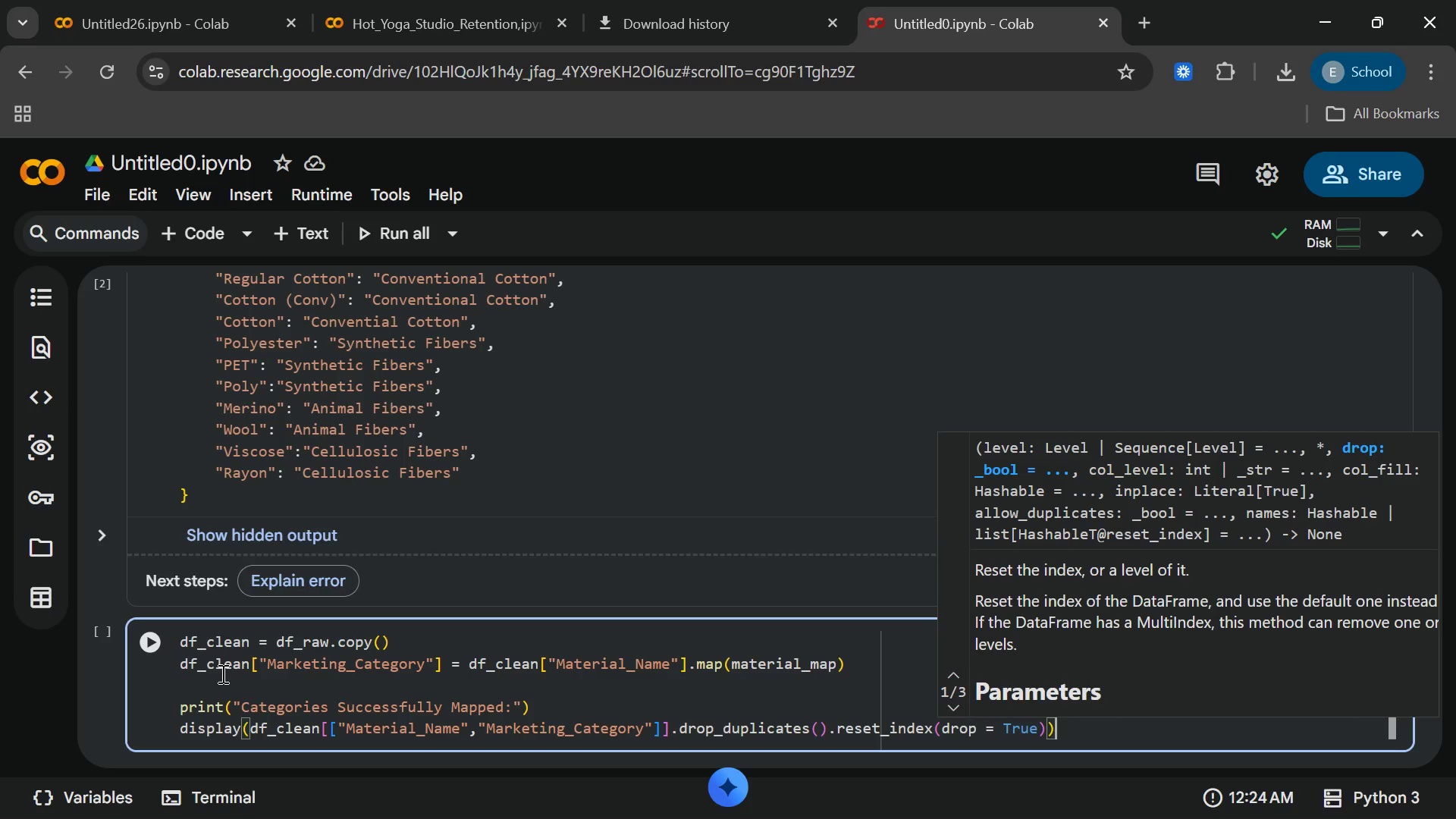 
key(ArrowRight)
 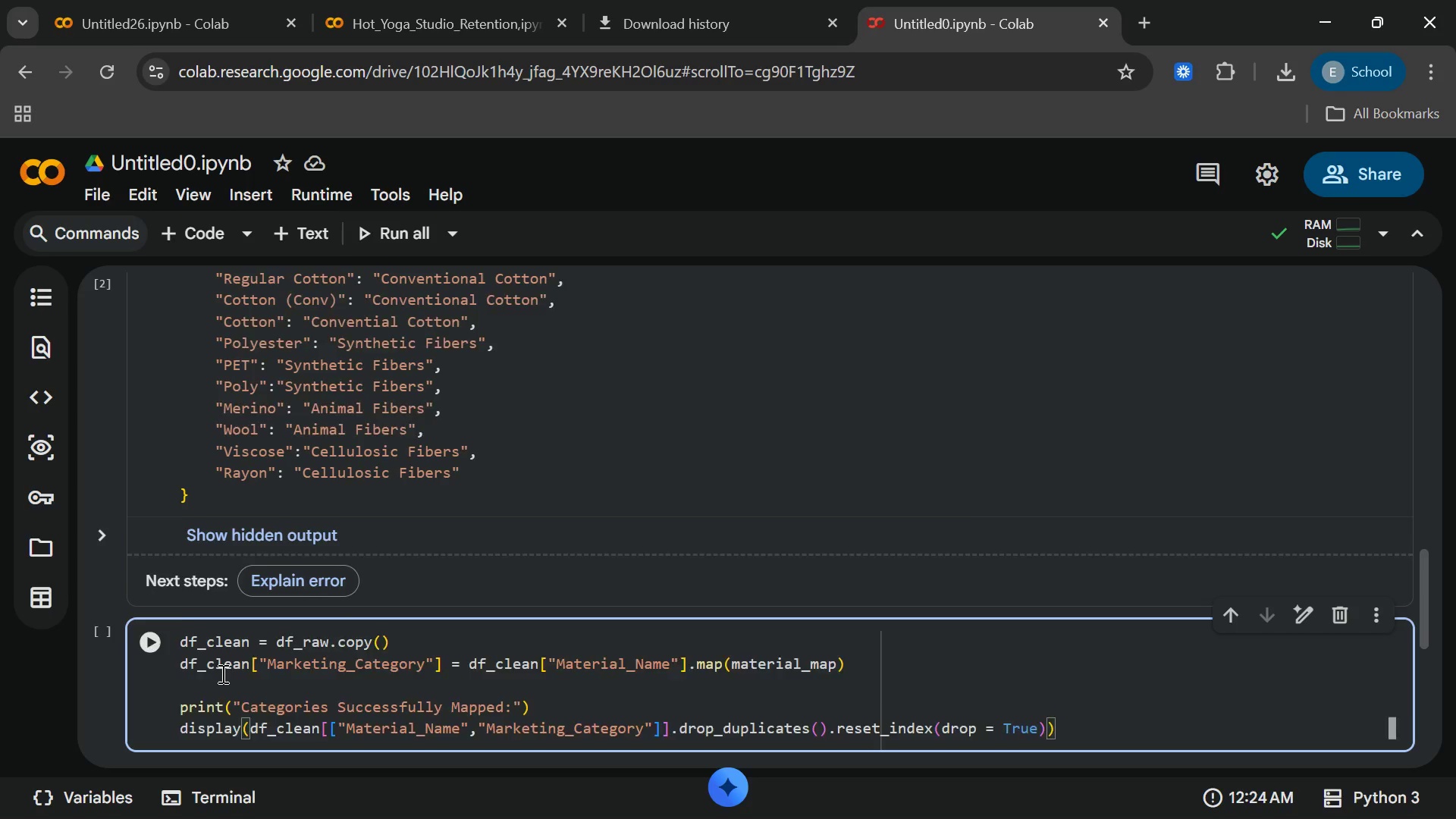 
key(Enter)
 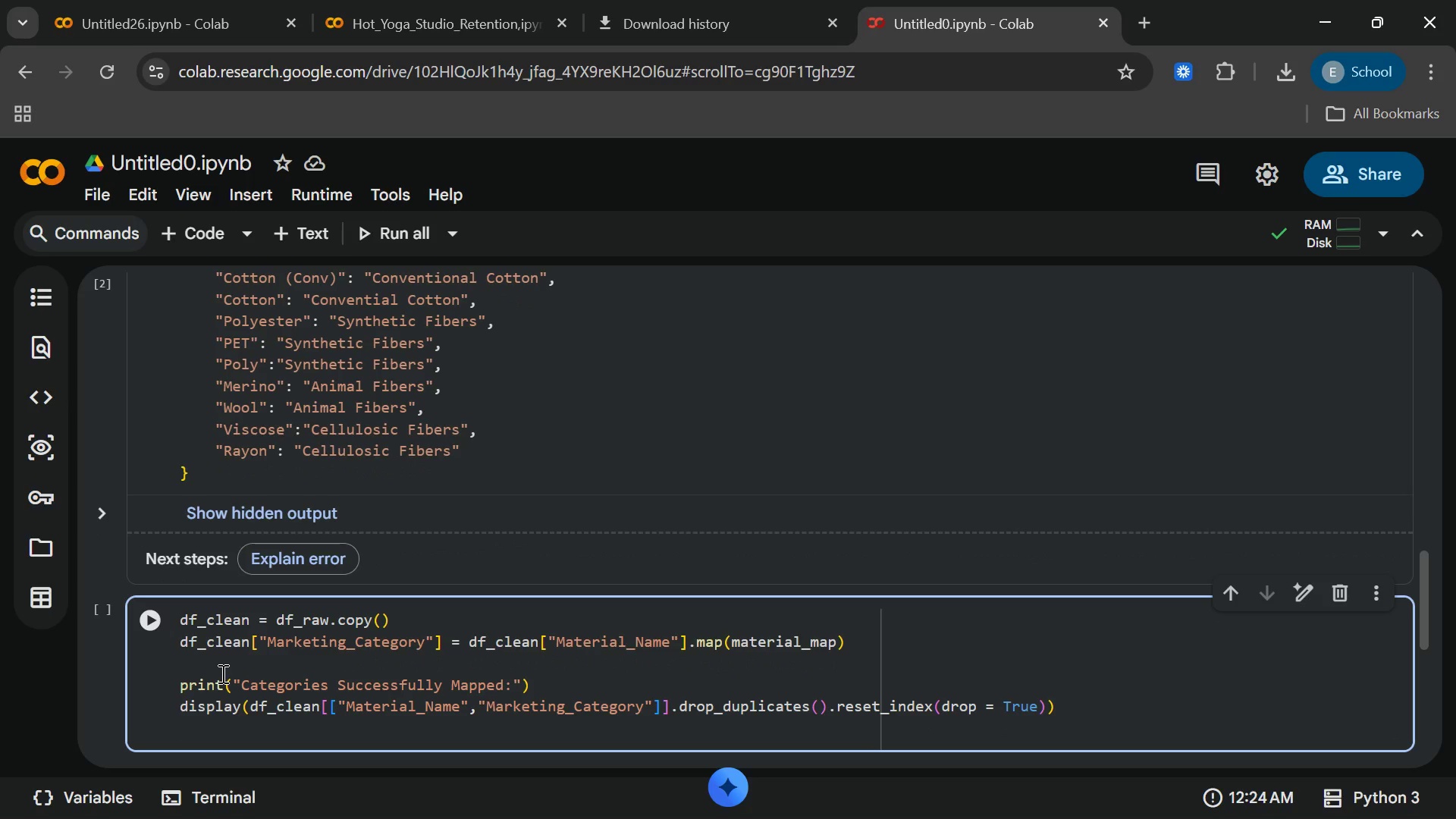 
wait(7.19)
 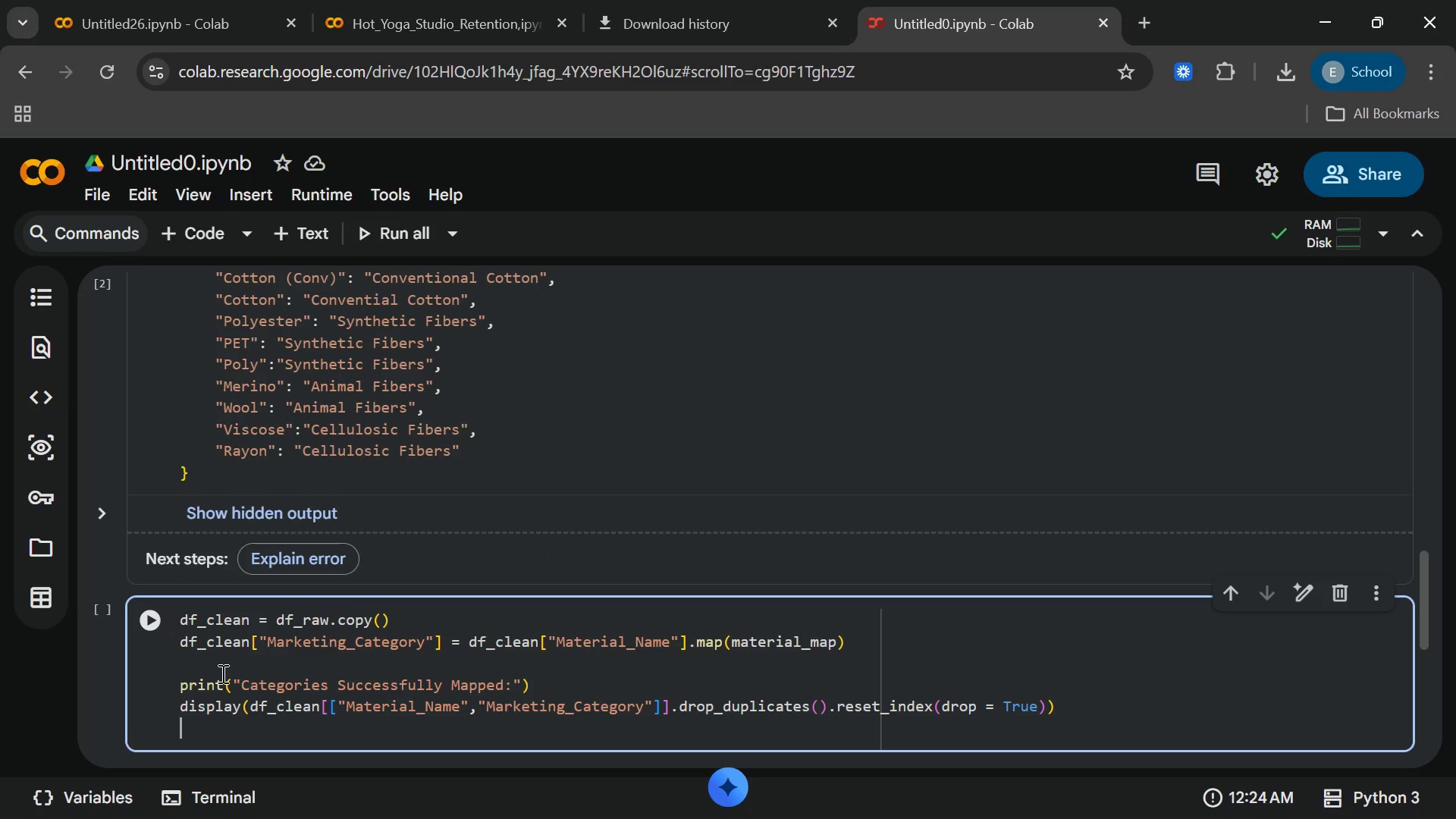 
key(Enter)
 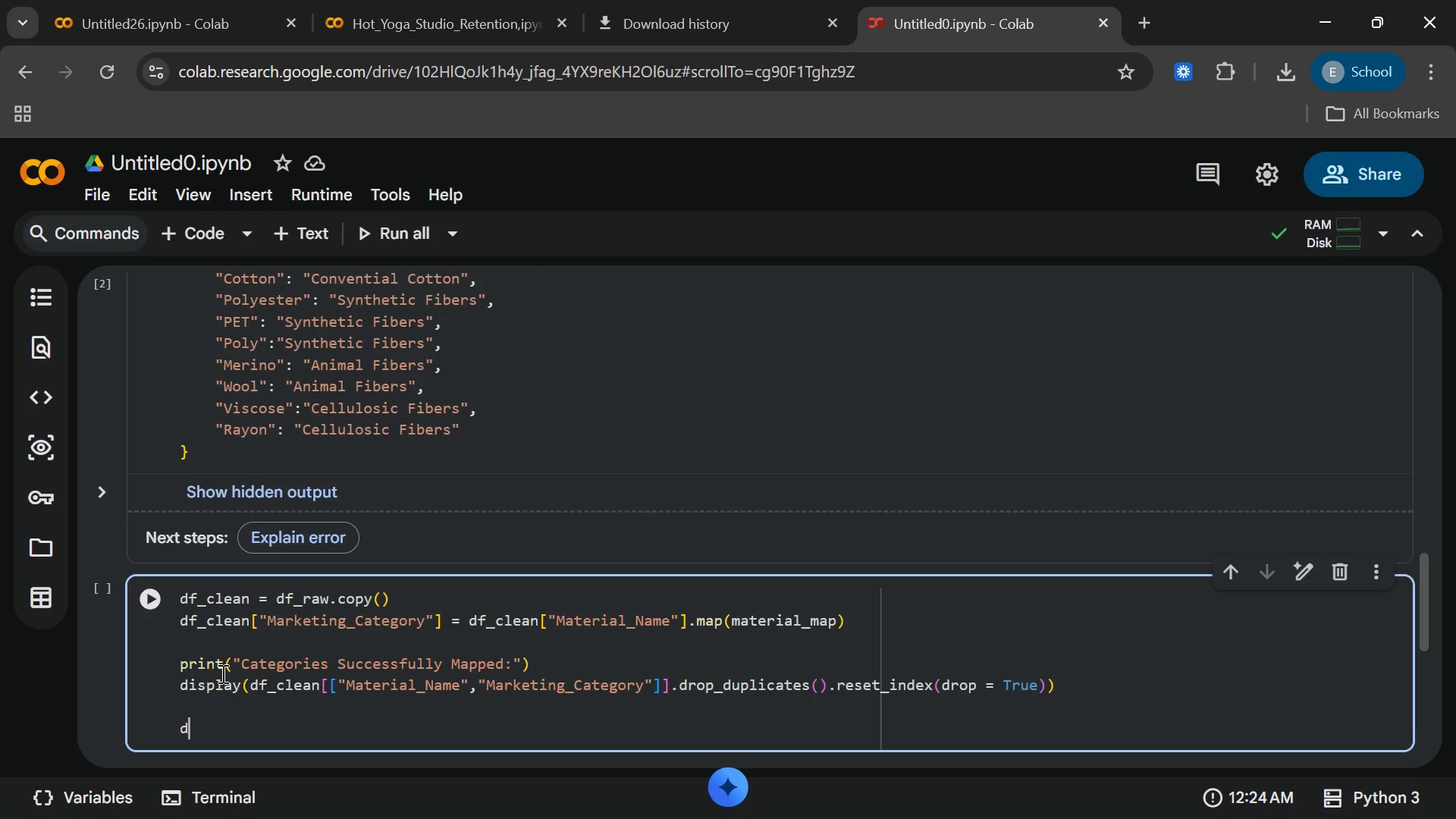 
type(def cnvert_to_)
 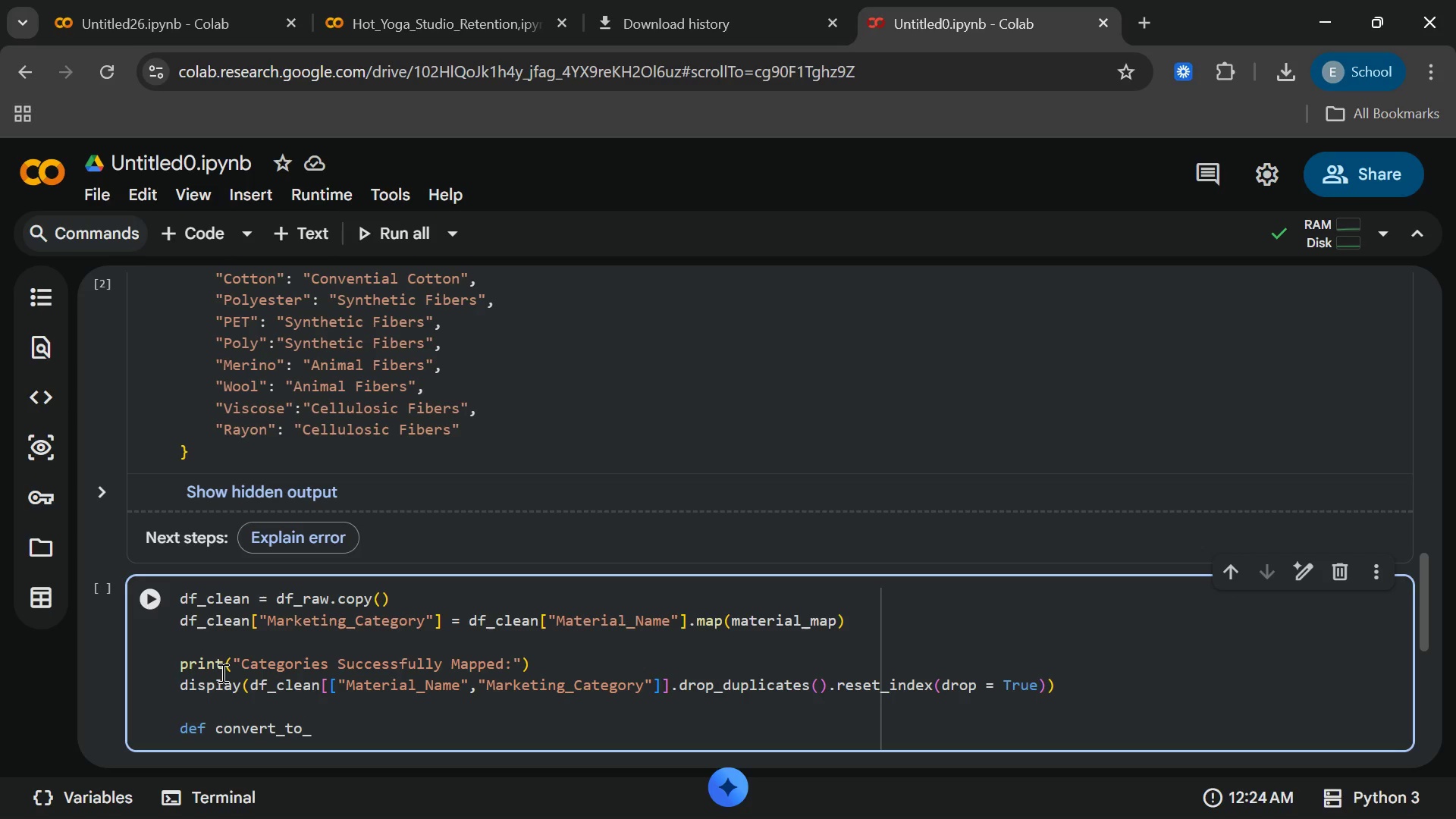 
type(mt(row)
 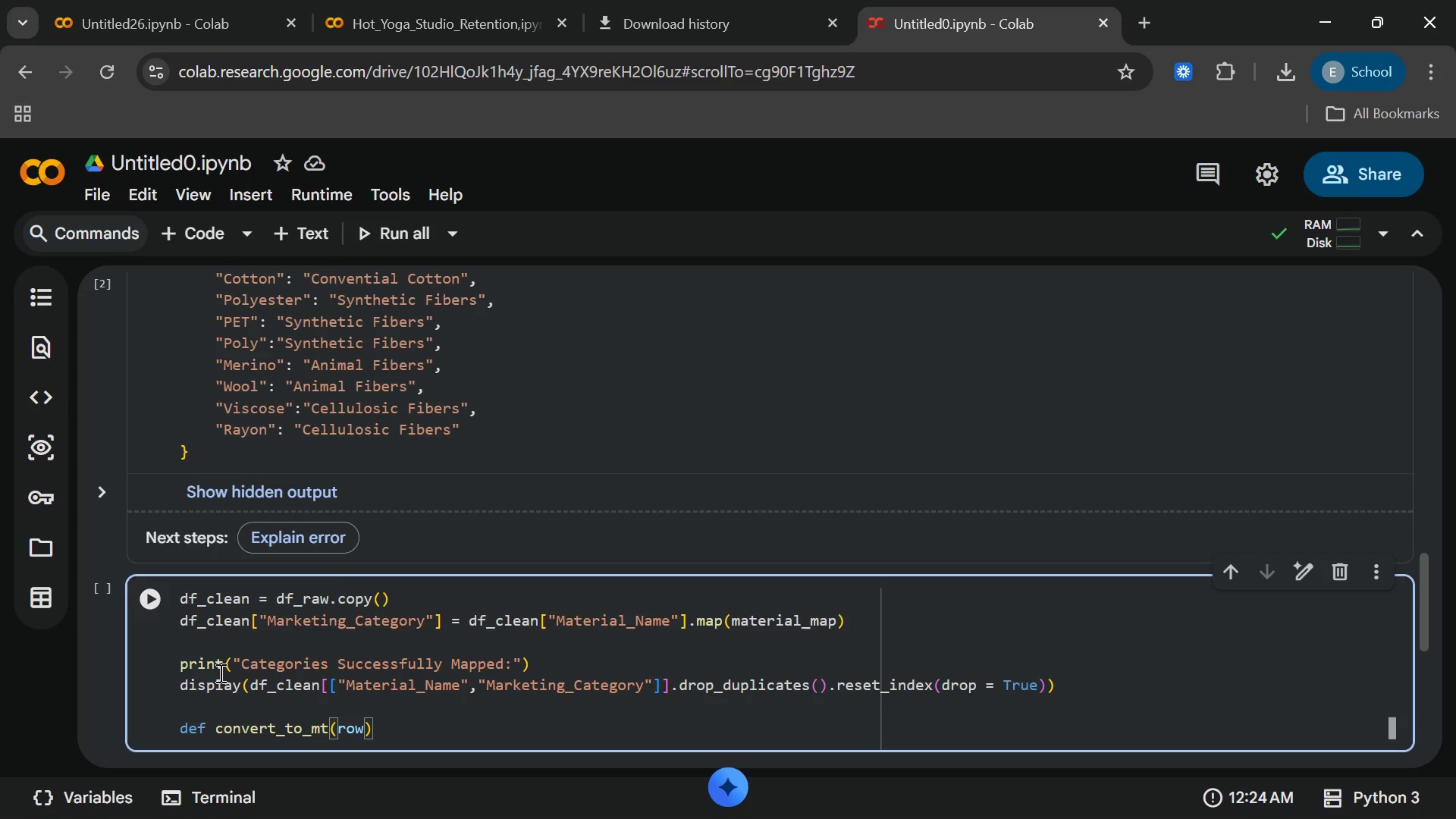 
wait(5.14)
 